 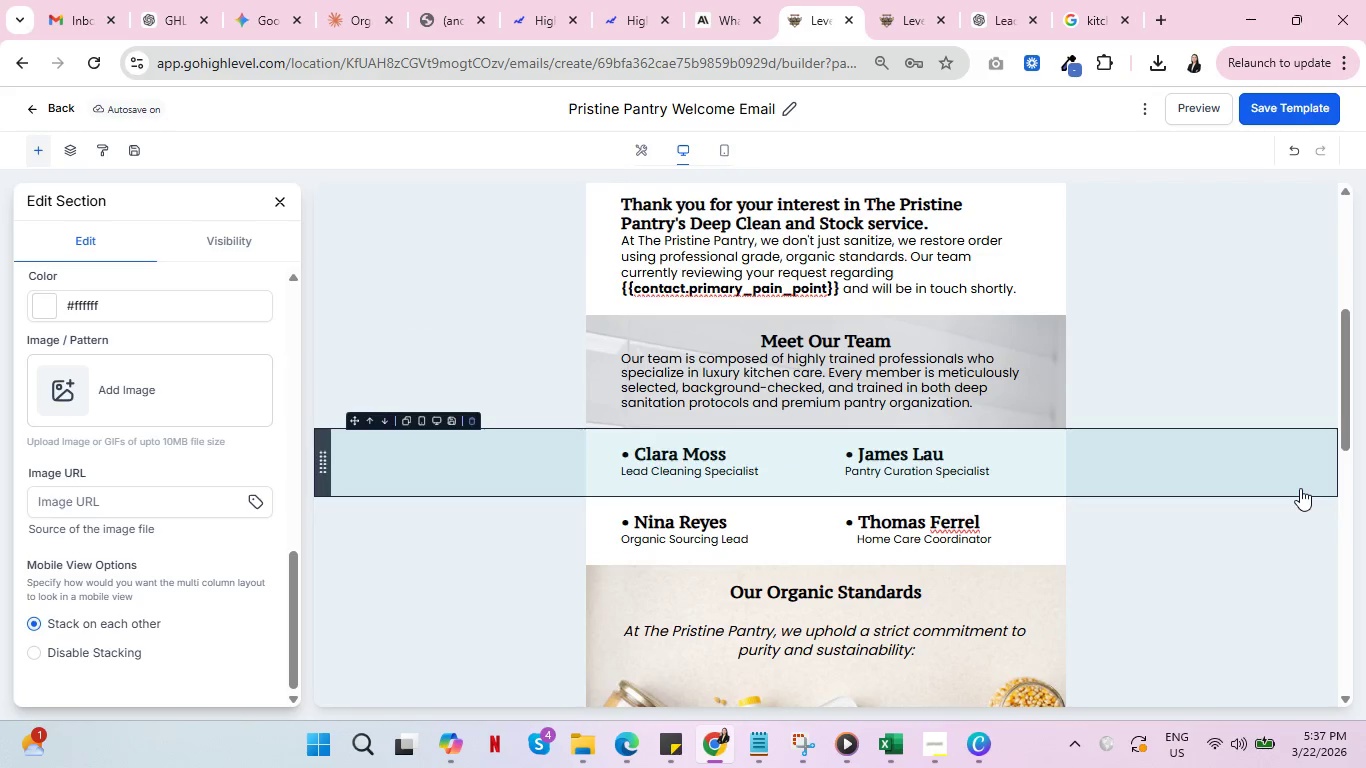 
scroll: coordinate [1231, 606], scroll_direction: down, amount: 7.0
 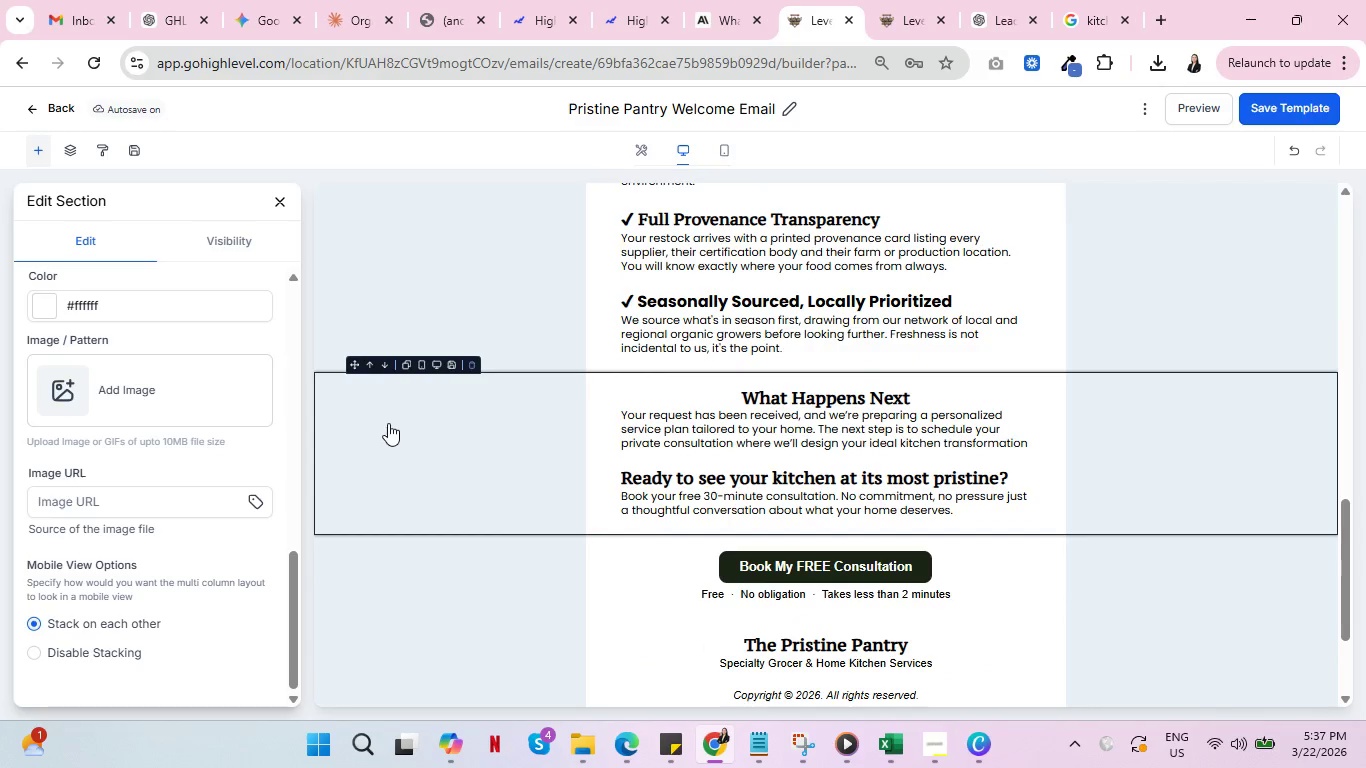 
left_click([388, 423])
 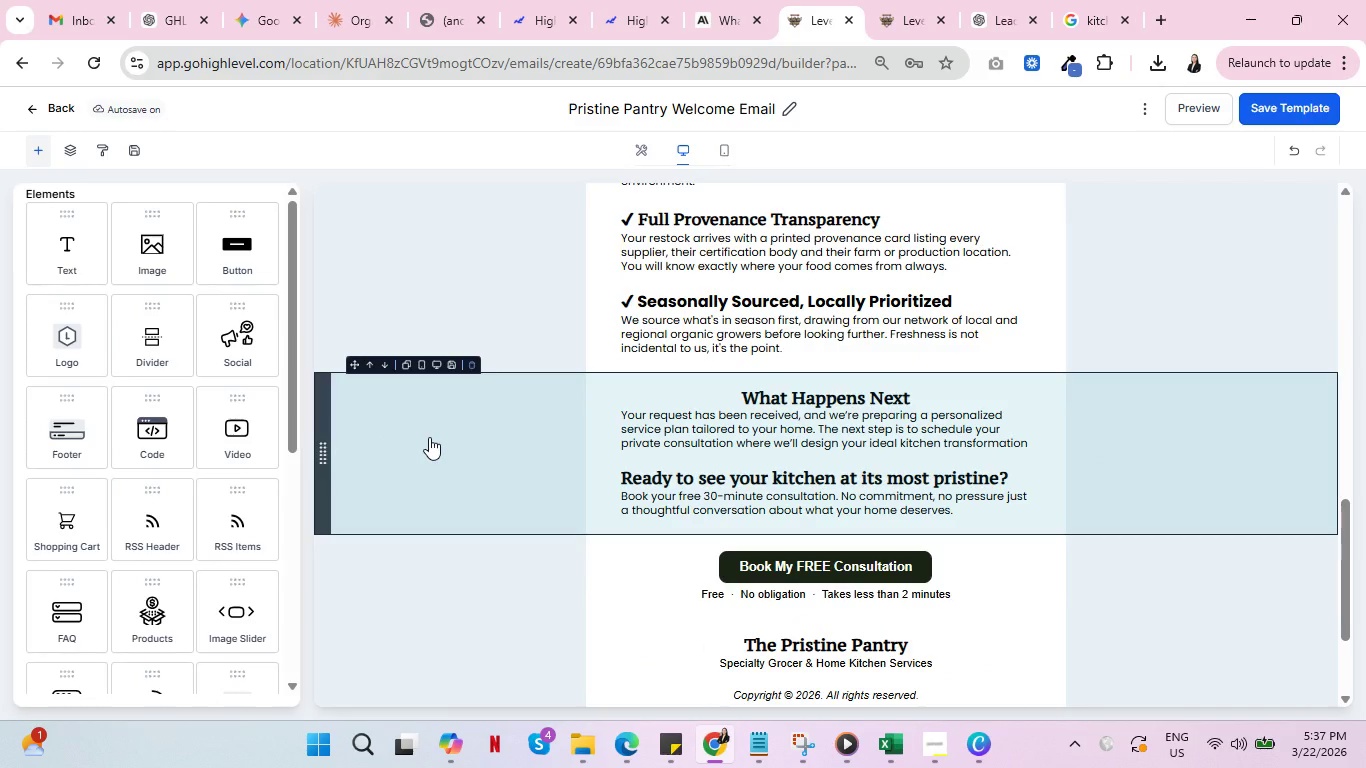 
wait(12.08)
 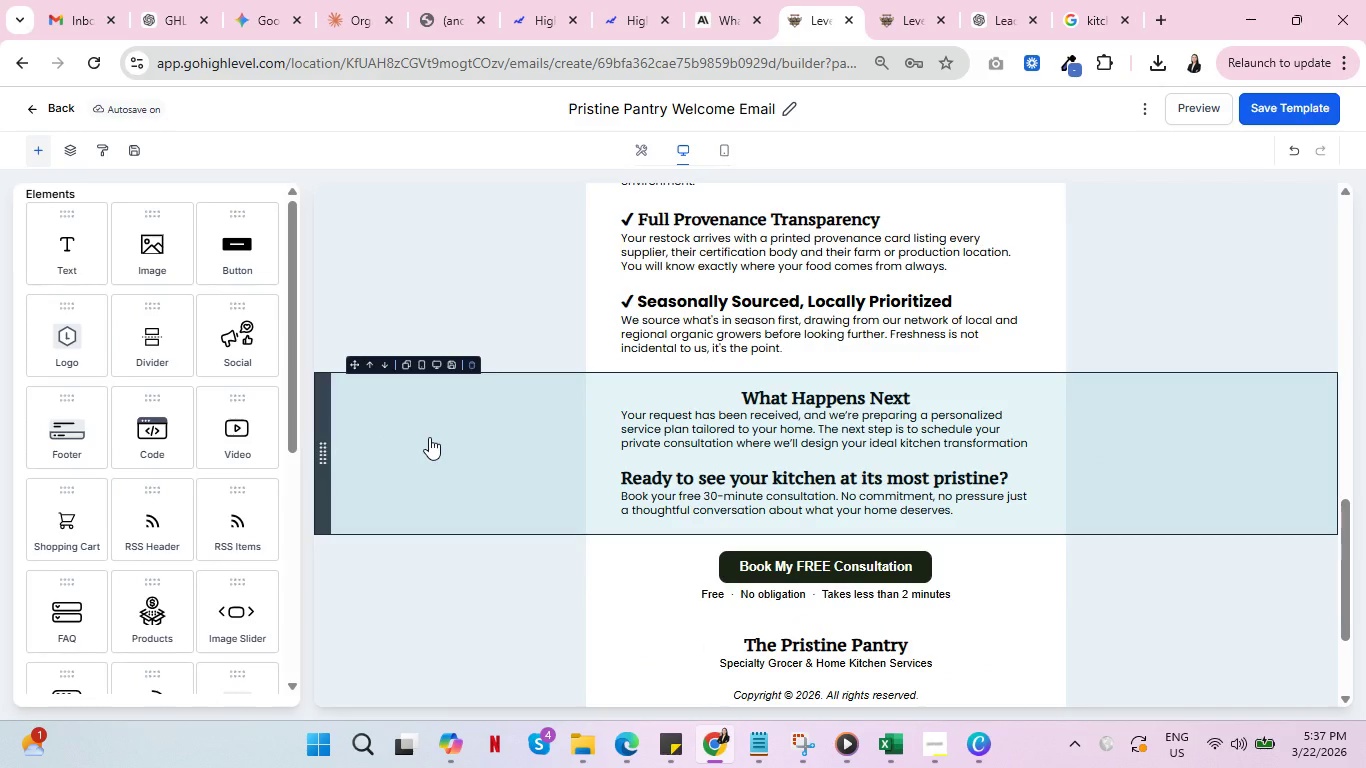 
scroll: coordinate [343, 418], scroll_direction: up, amount: 19.0
 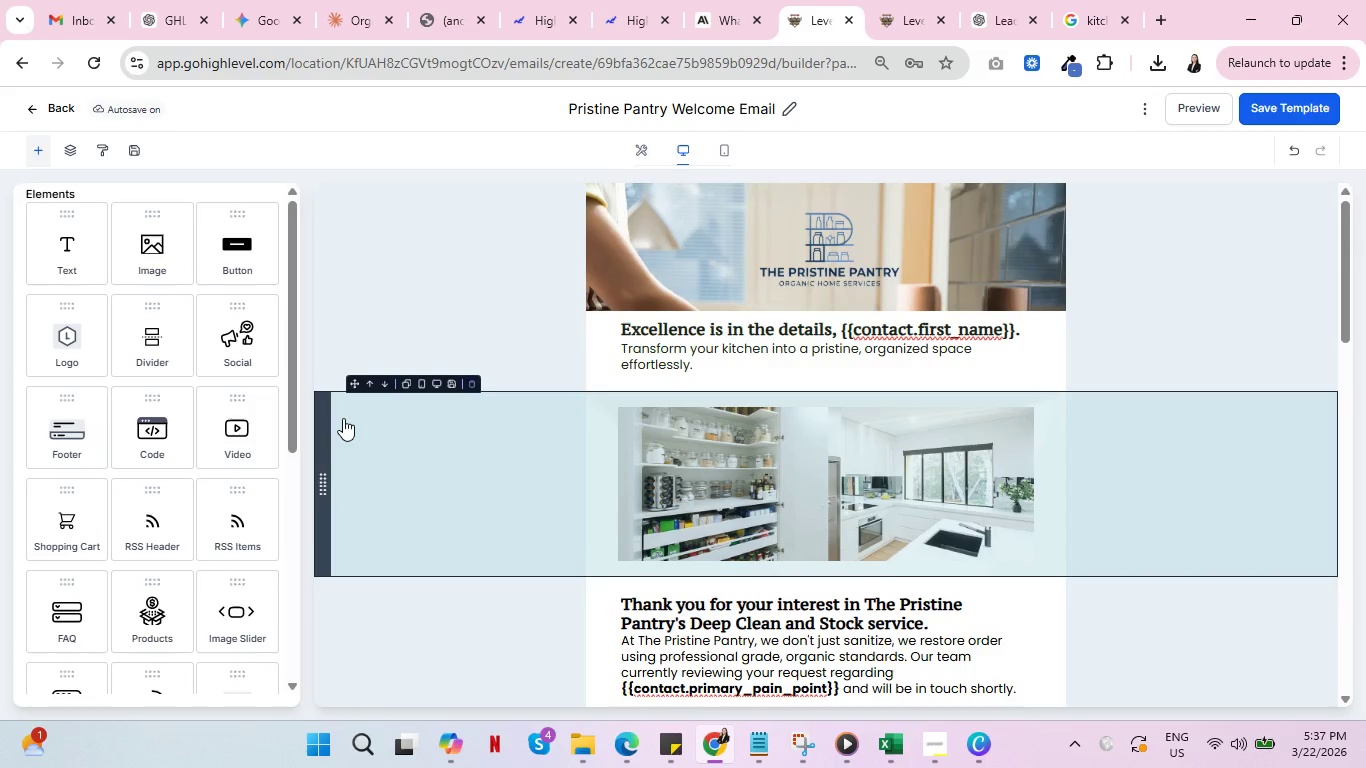 
scroll: coordinate [341, 419], scroll_direction: down, amount: 12.0
 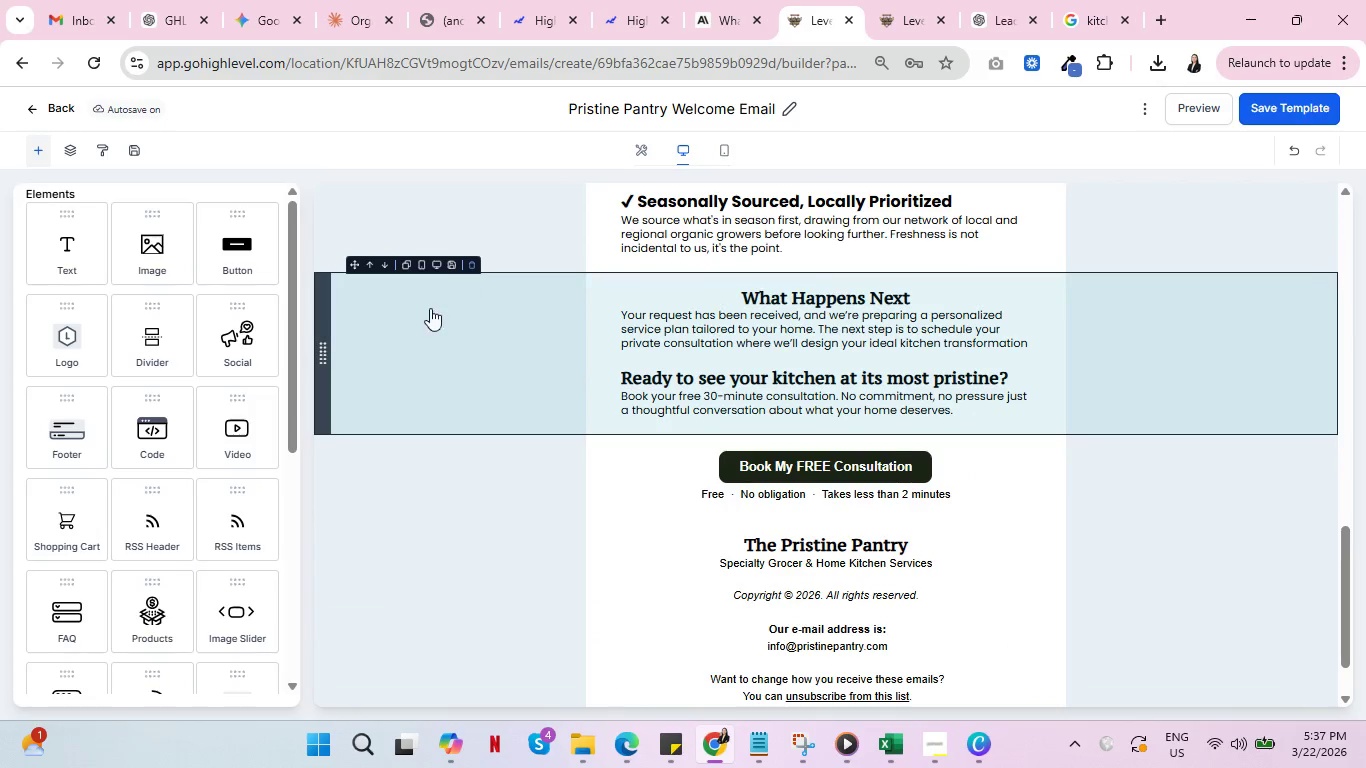 
left_click([405, 328])
 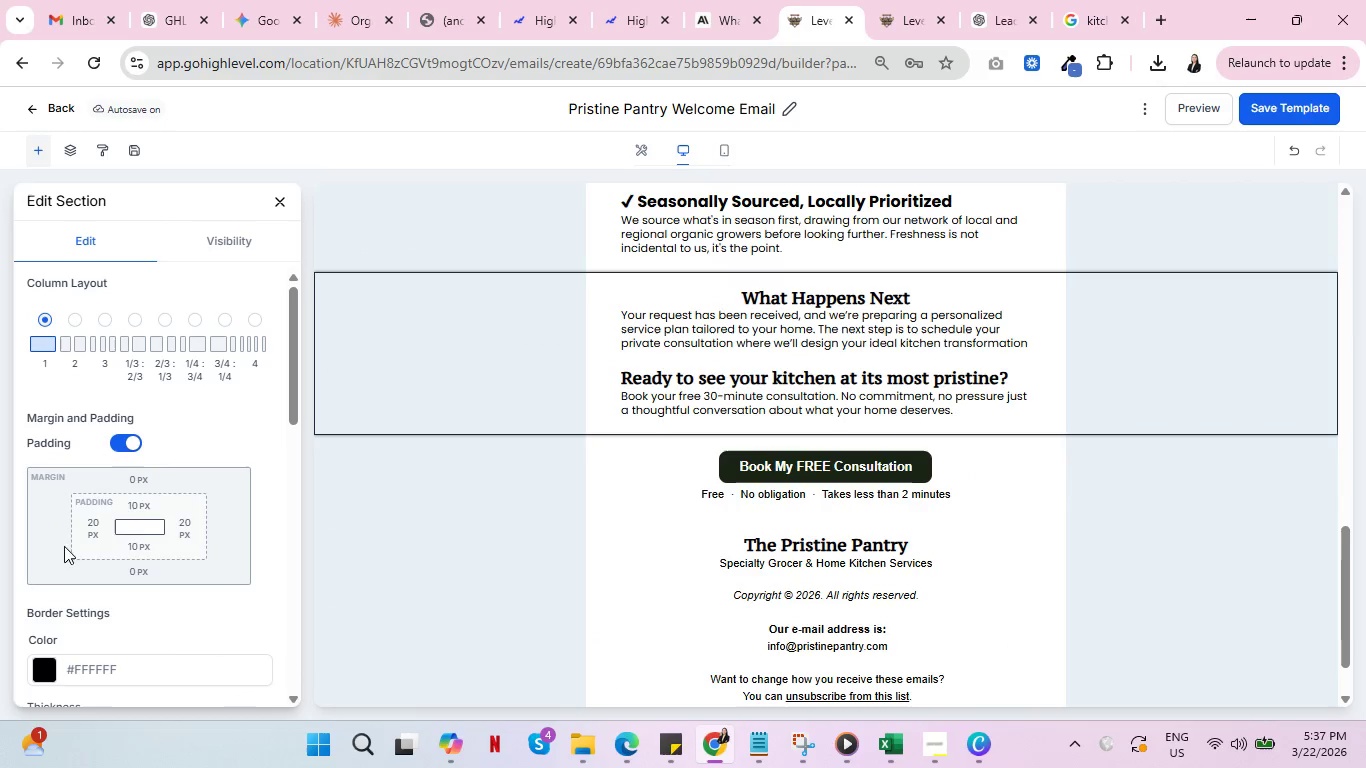 
scroll: coordinate [112, 554], scroll_direction: down, amount: 7.0
 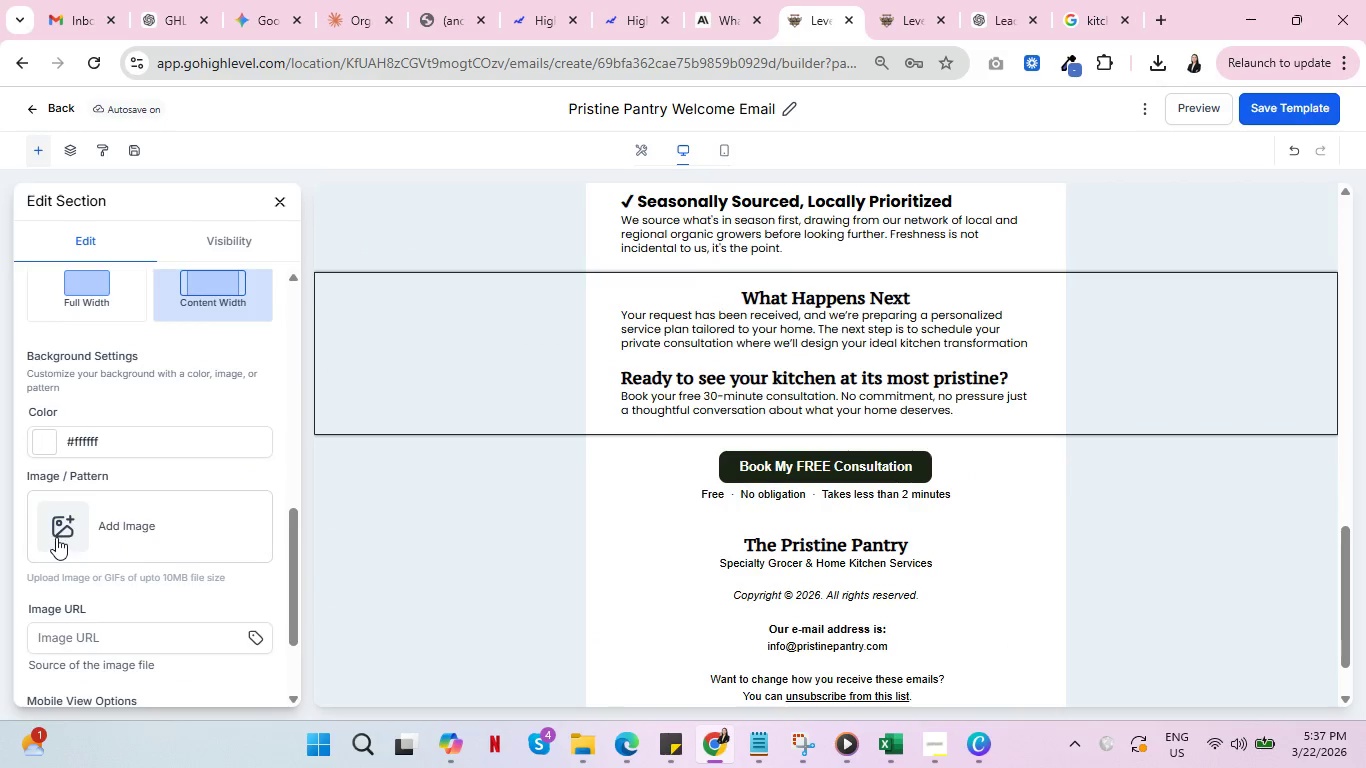 
left_click([56, 536])
 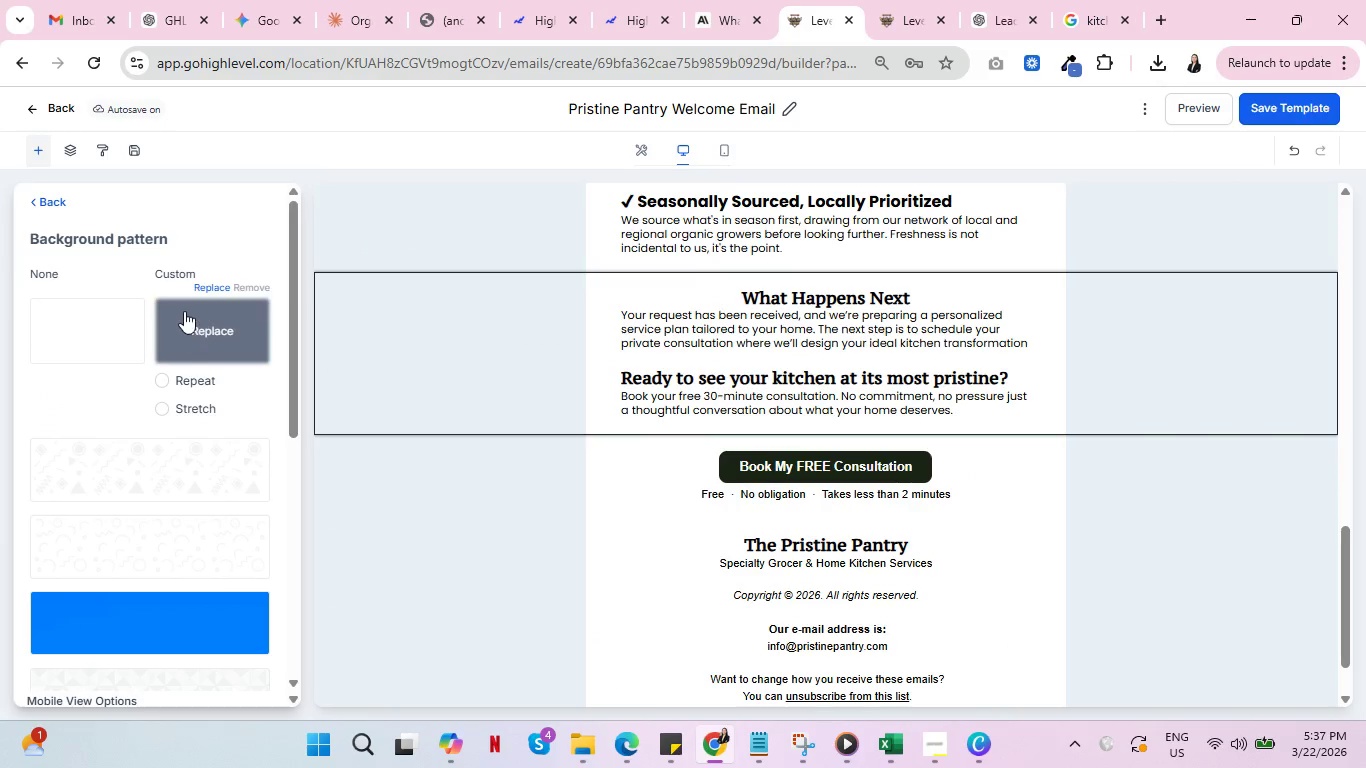 
left_click([202, 285])
 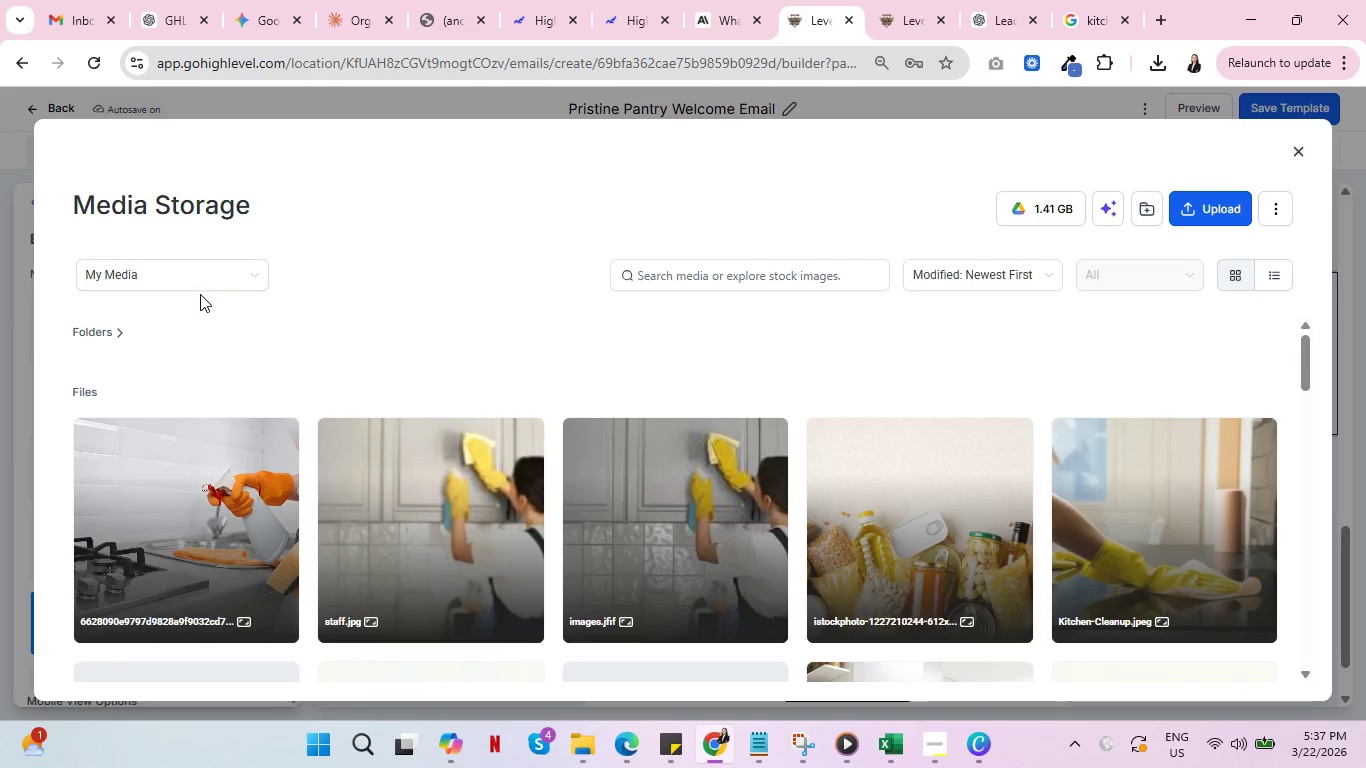 
mouse_move([357, 509])
 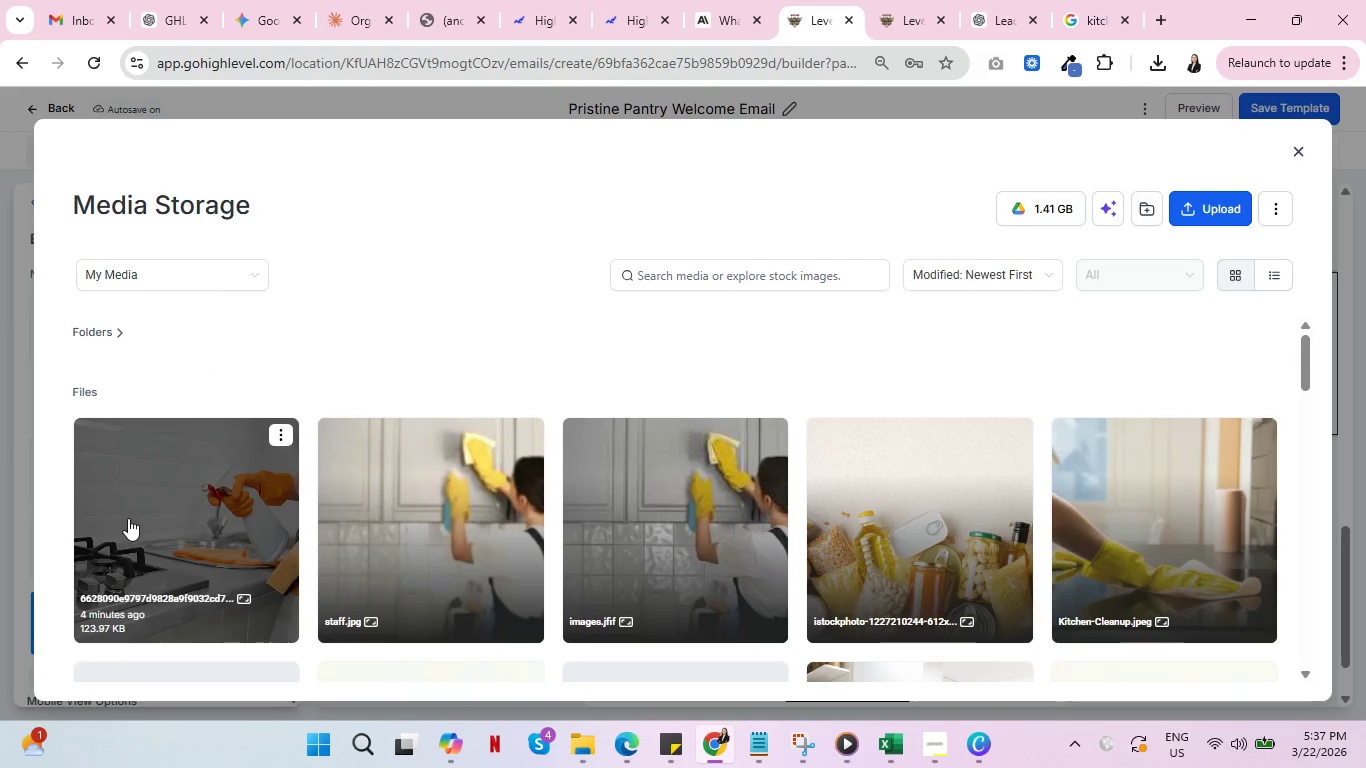 
left_click([128, 518])
 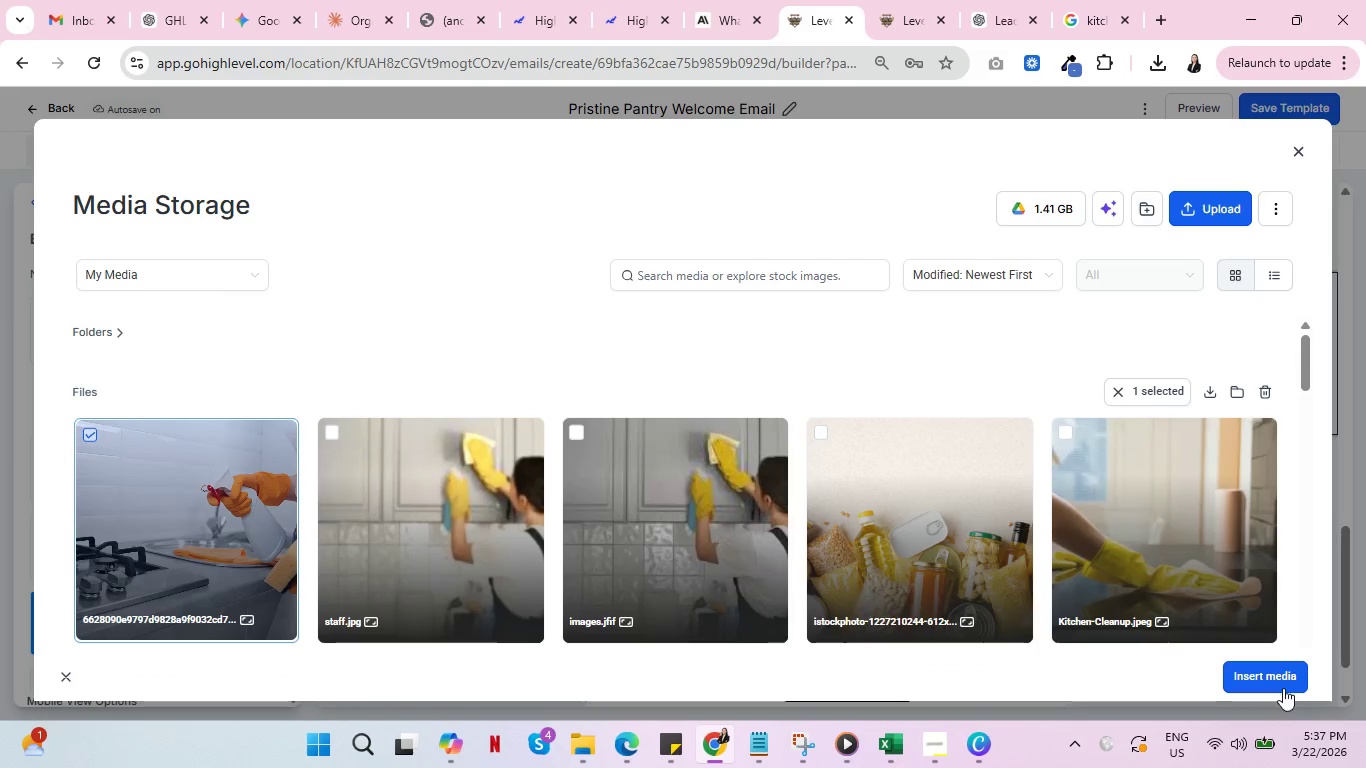 
left_click([1280, 683])
 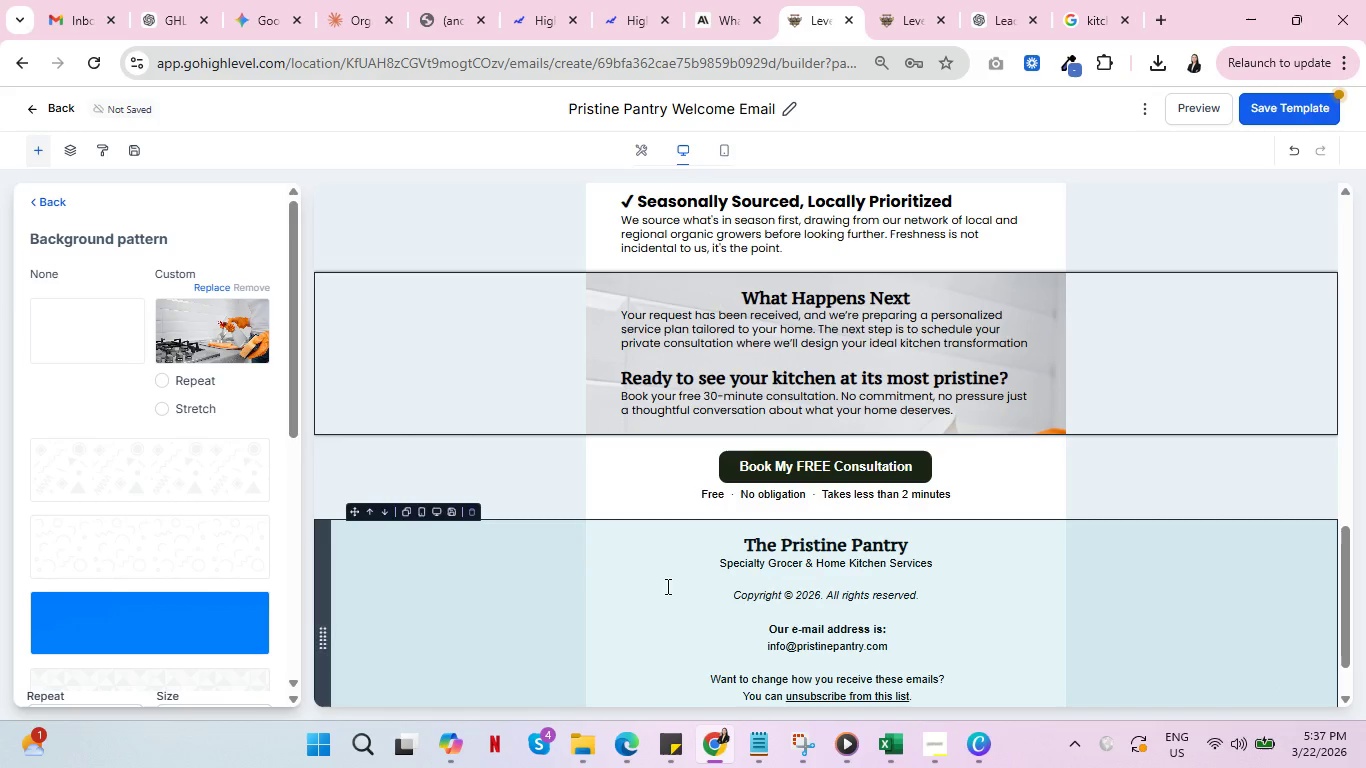 
left_click([161, 380])
 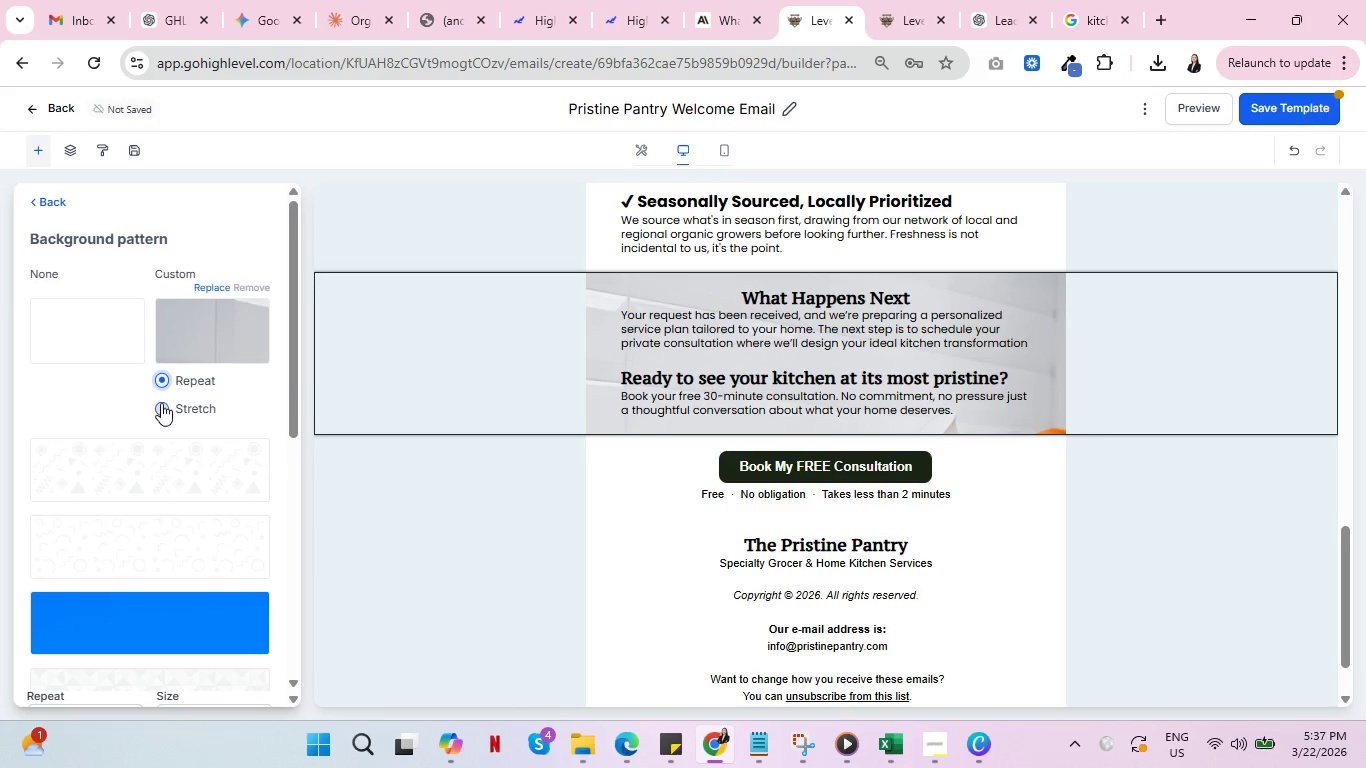 
left_click([161, 409])
 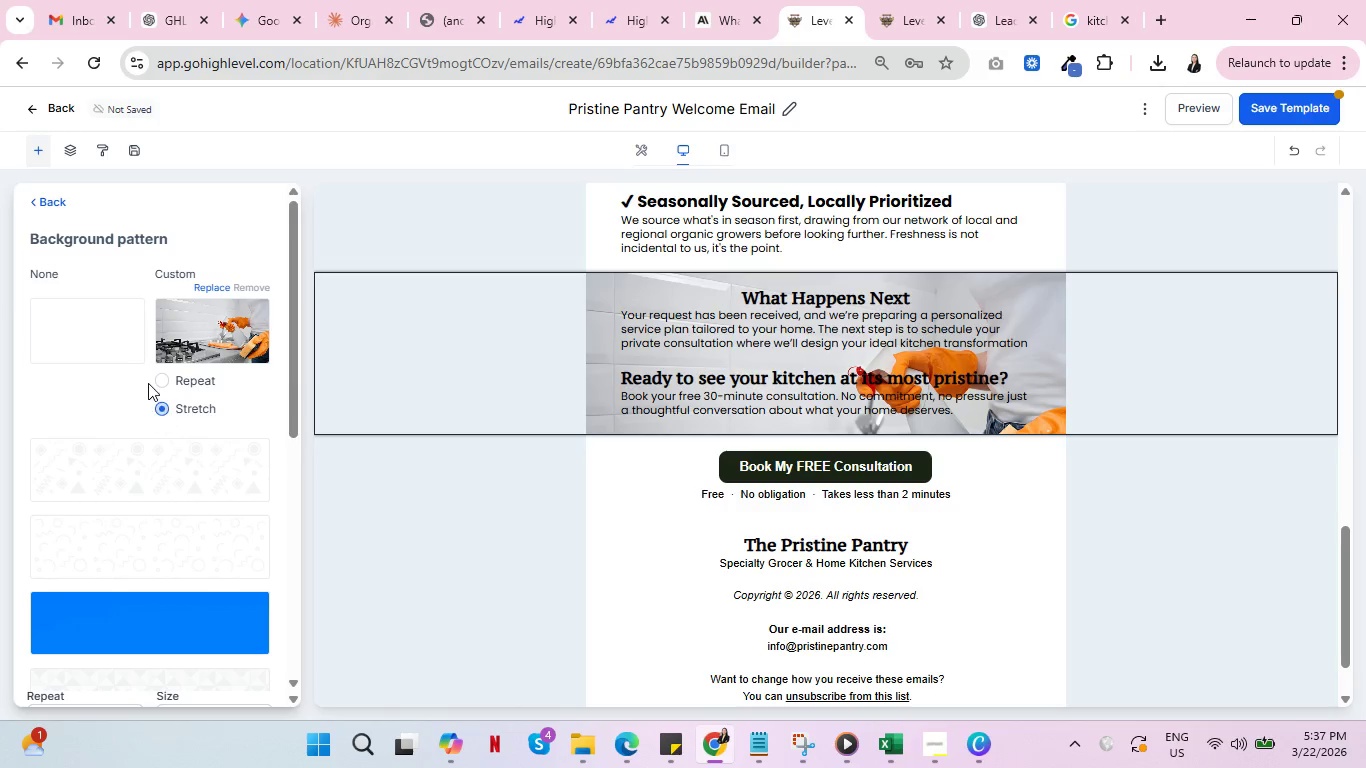 
left_click([158, 383])
 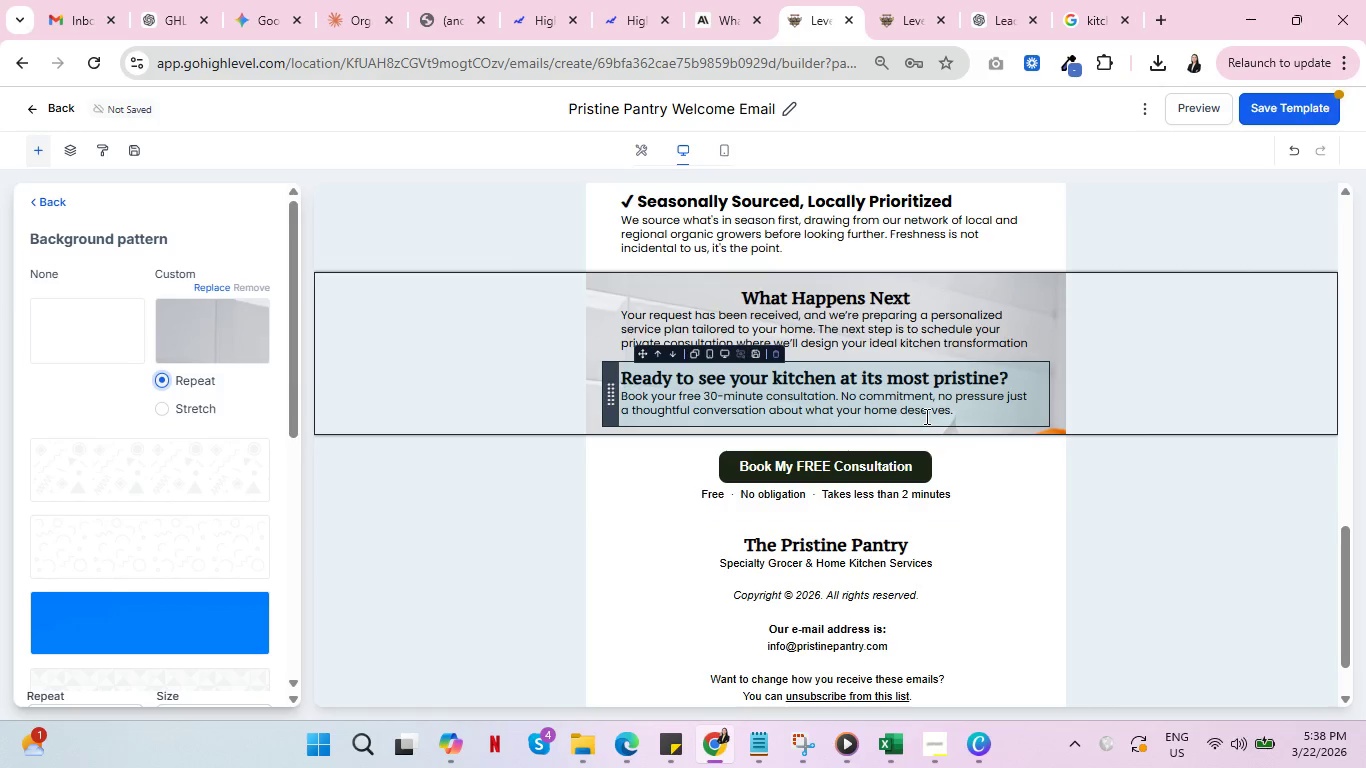 
scroll: coordinate [1335, 476], scroll_direction: up, amount: 3.0
 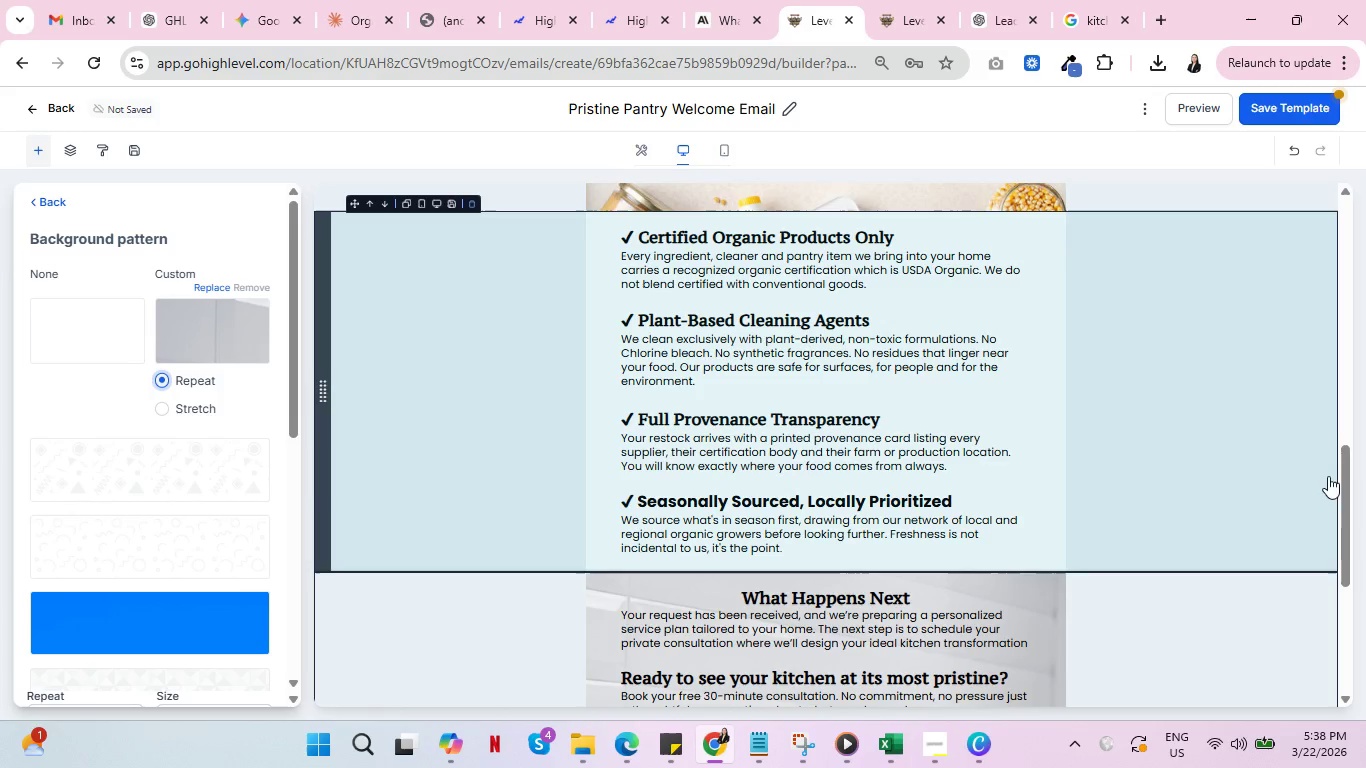 
scroll: coordinate [1204, 532], scroll_direction: down, amount: 4.0
 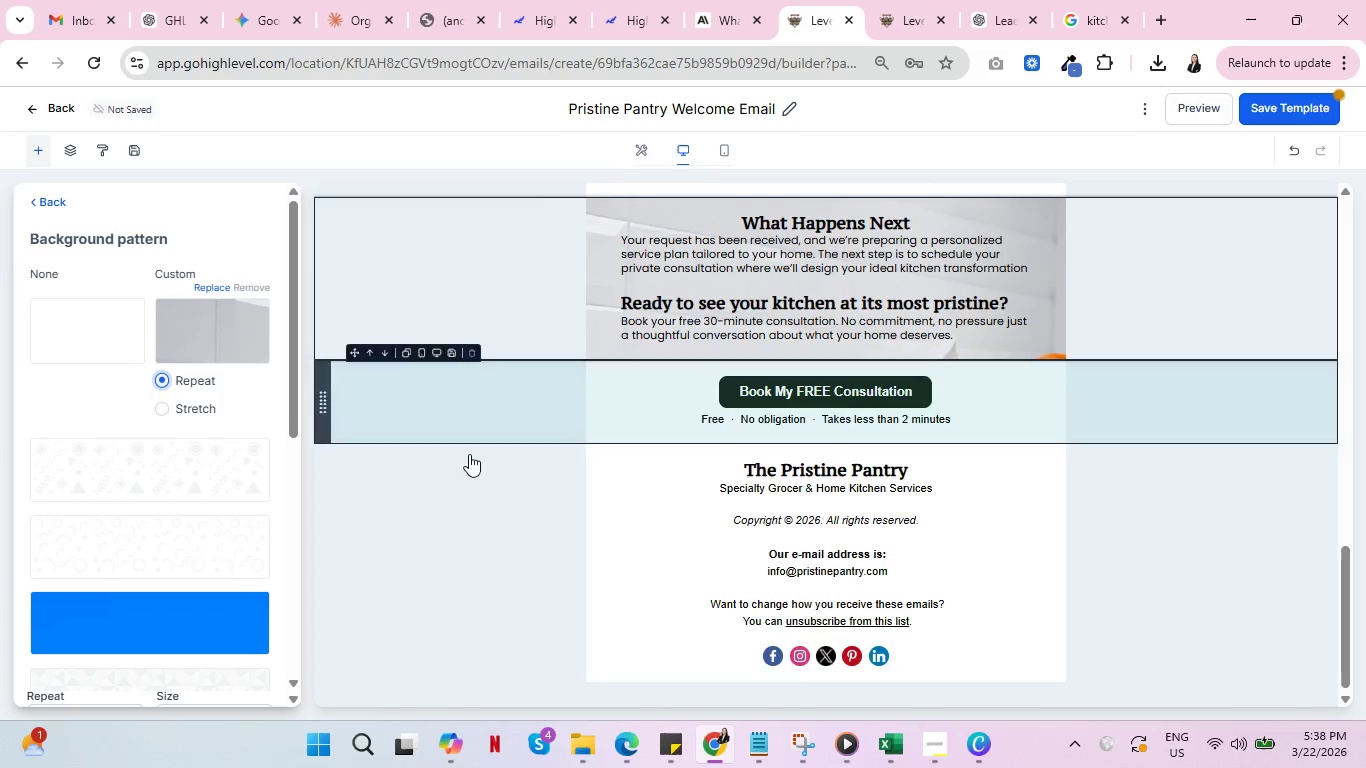 
left_click([445, 525])
 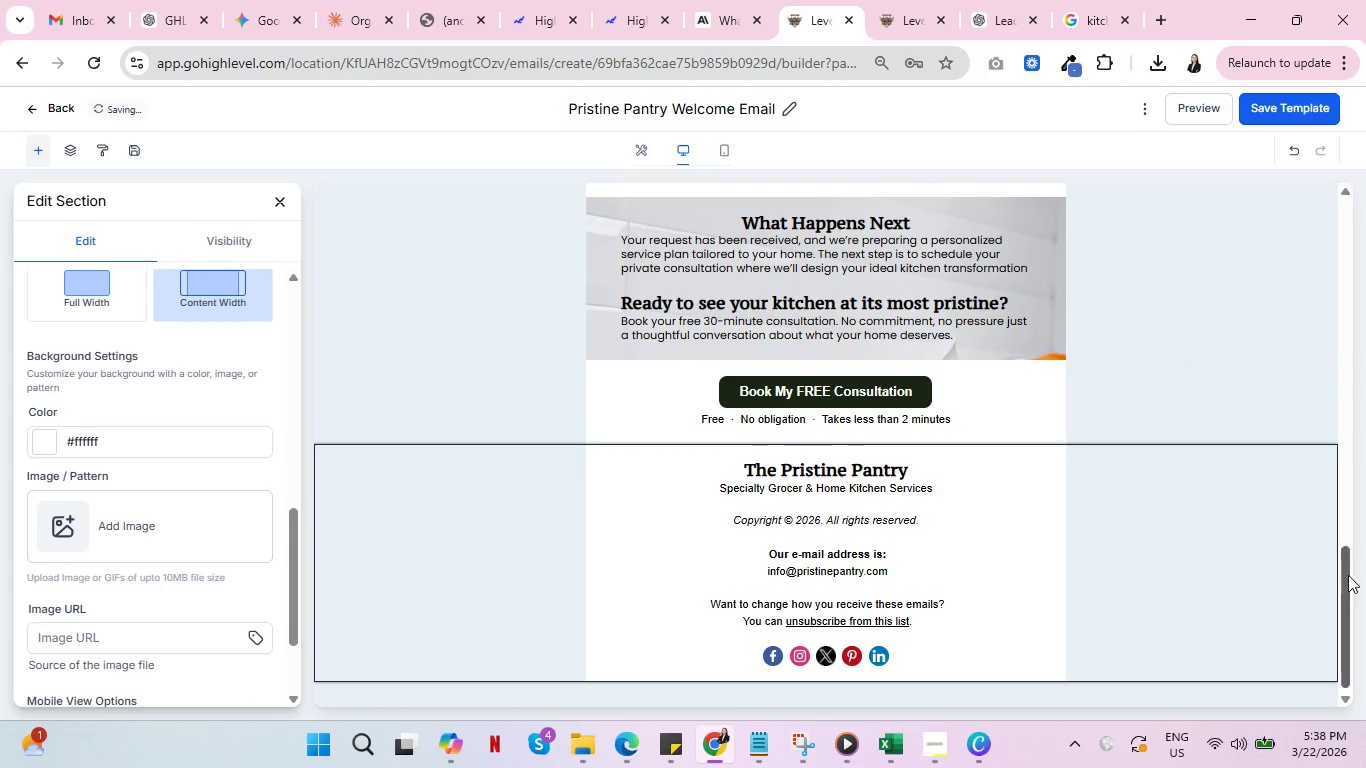 
scroll: coordinate [1345, 573], scroll_direction: up, amount: 3.0
 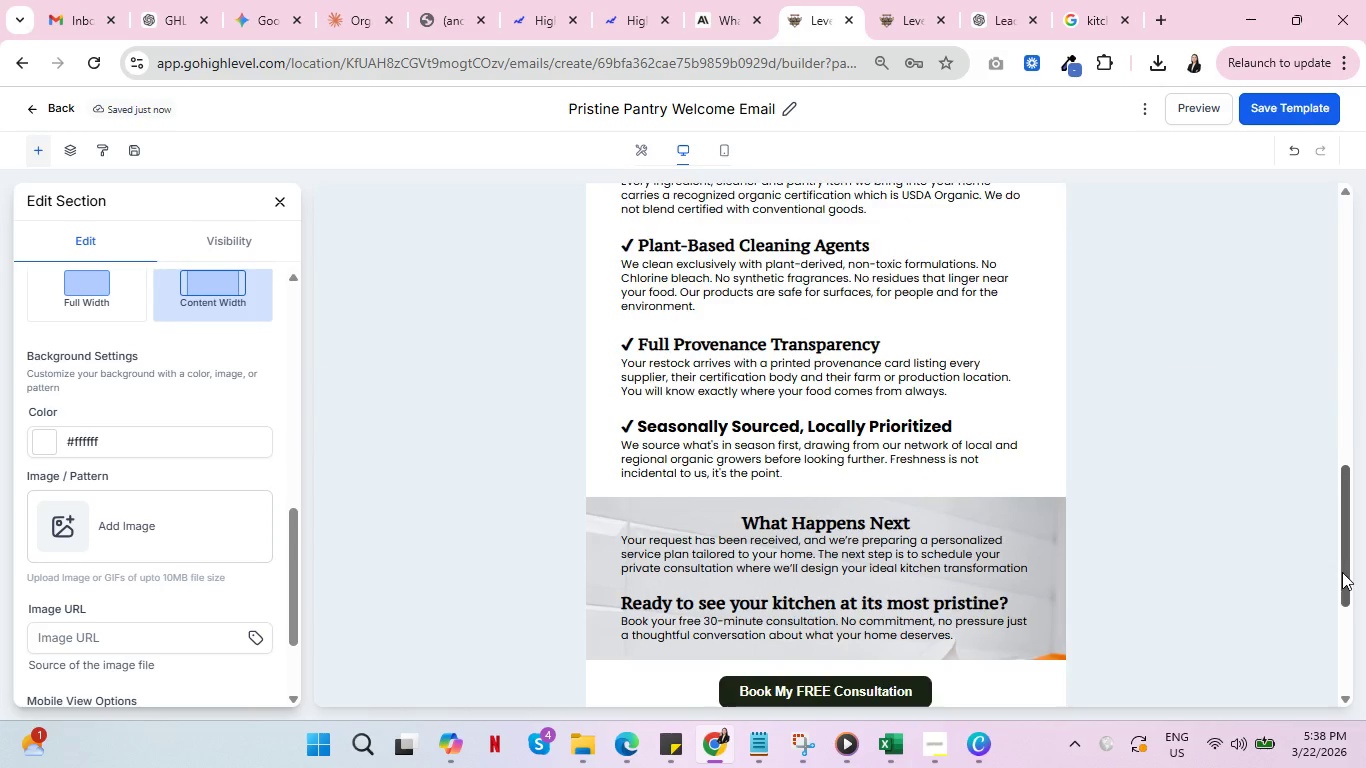 
scroll: coordinate [1343, 571], scroll_direction: down, amount: 4.0
 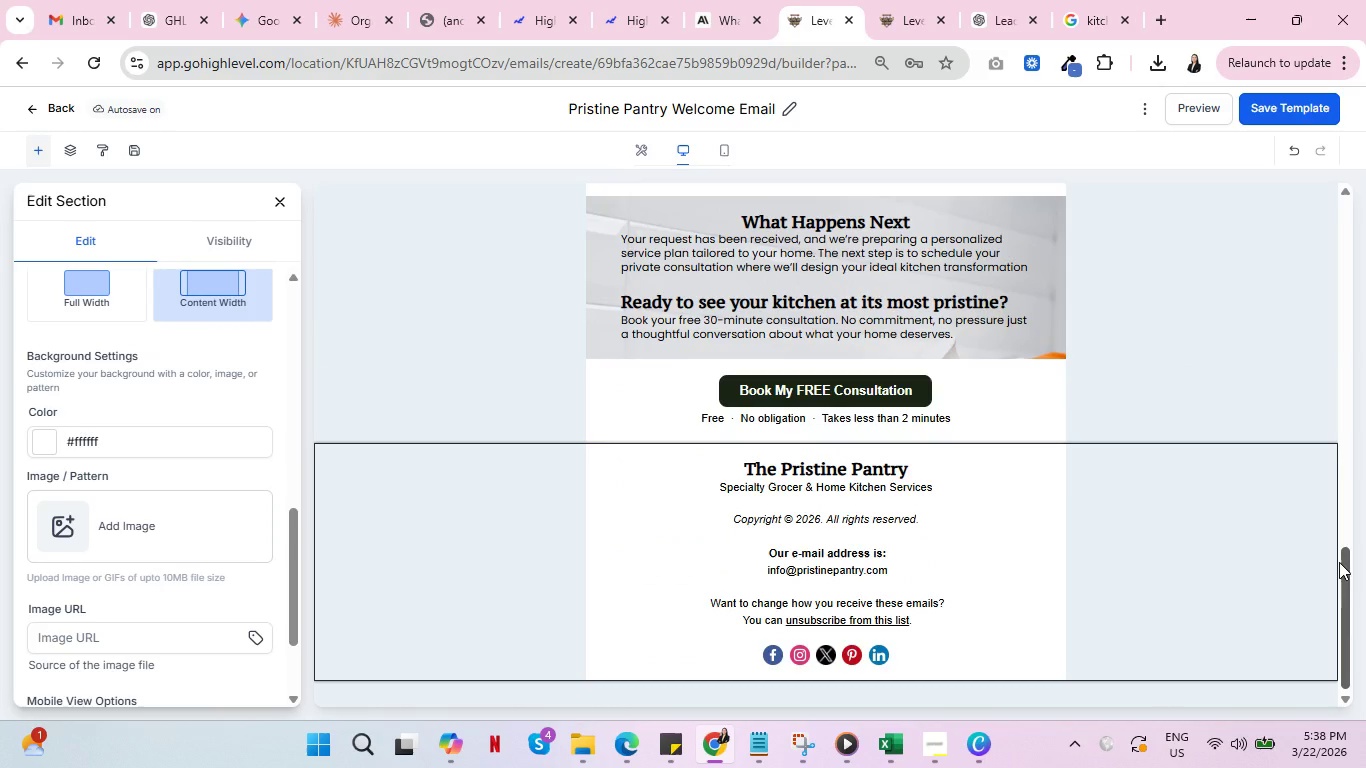 
scroll: coordinate [1335, 542], scroll_direction: up, amount: 12.0
 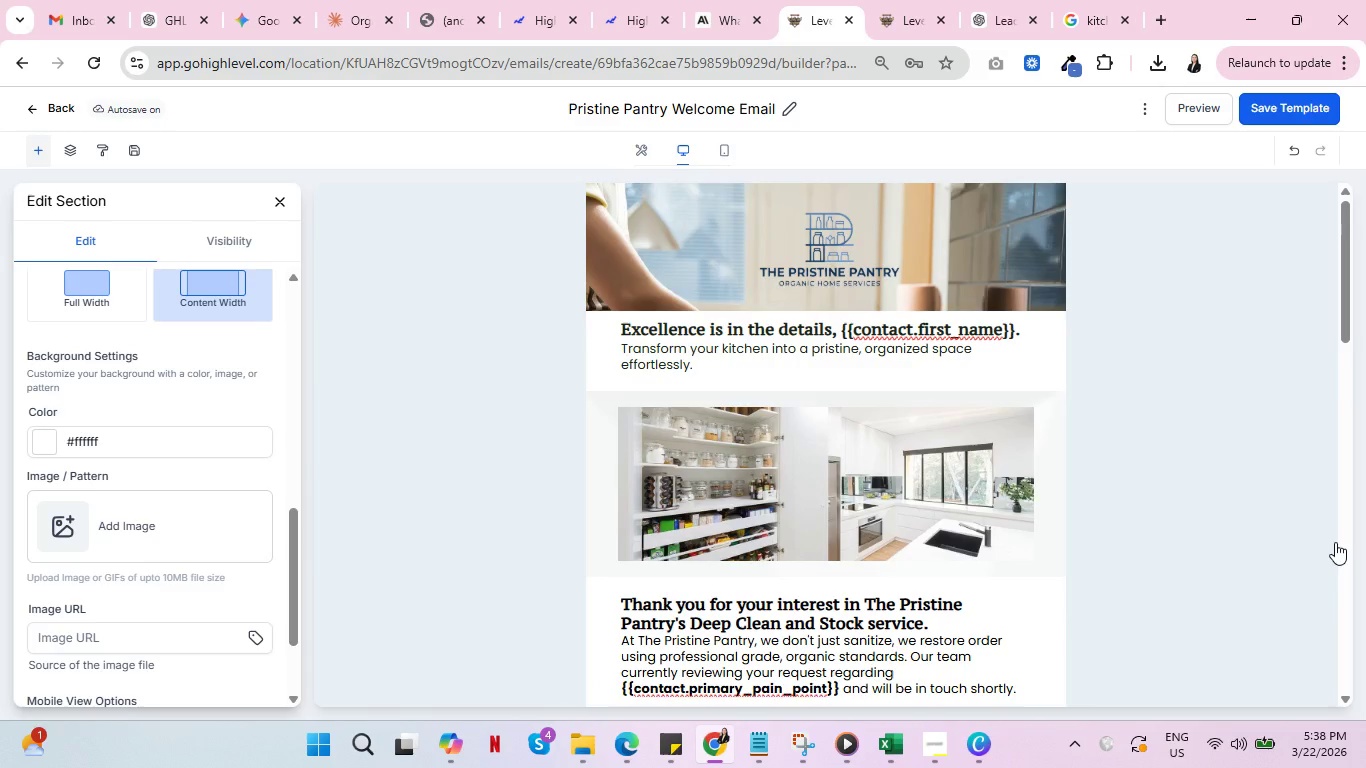 
scroll: coordinate [1335, 542], scroll_direction: down, amount: 12.0
 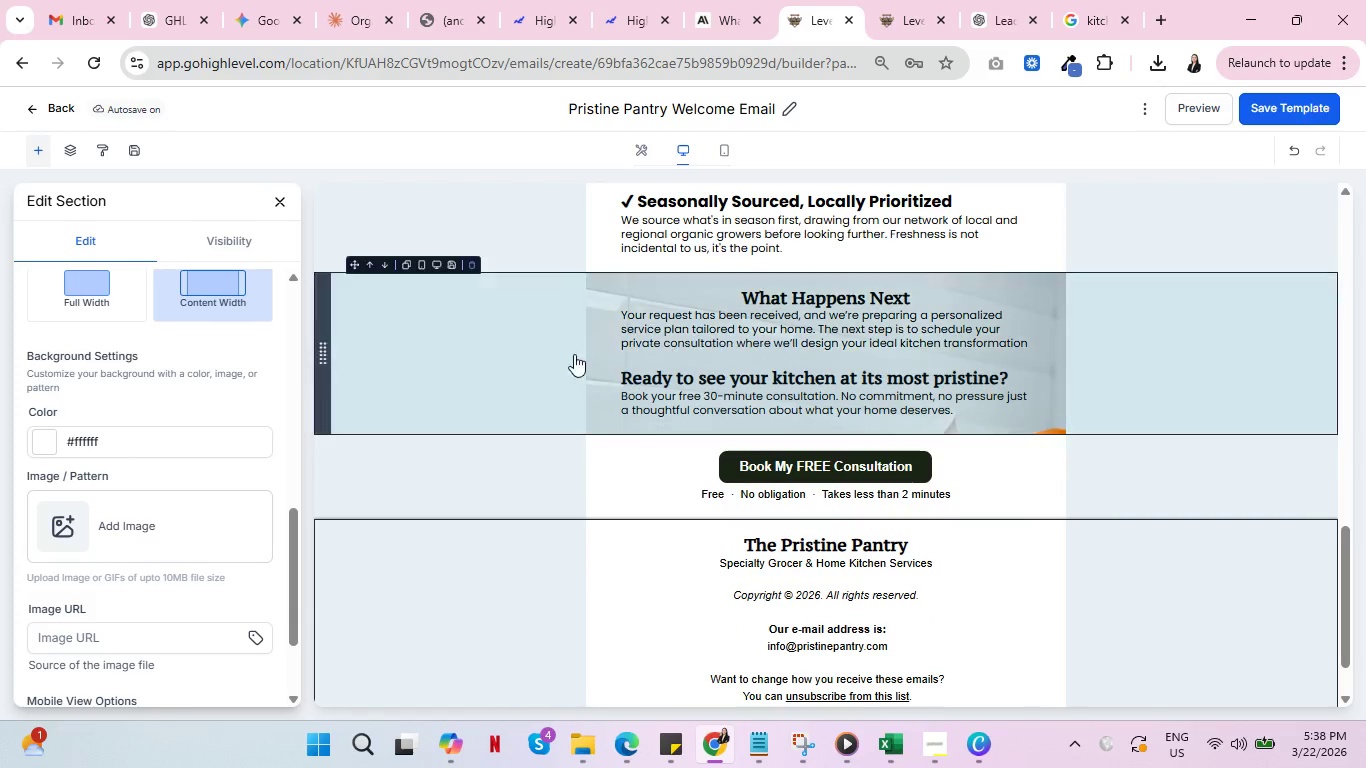 
left_click([518, 332])
 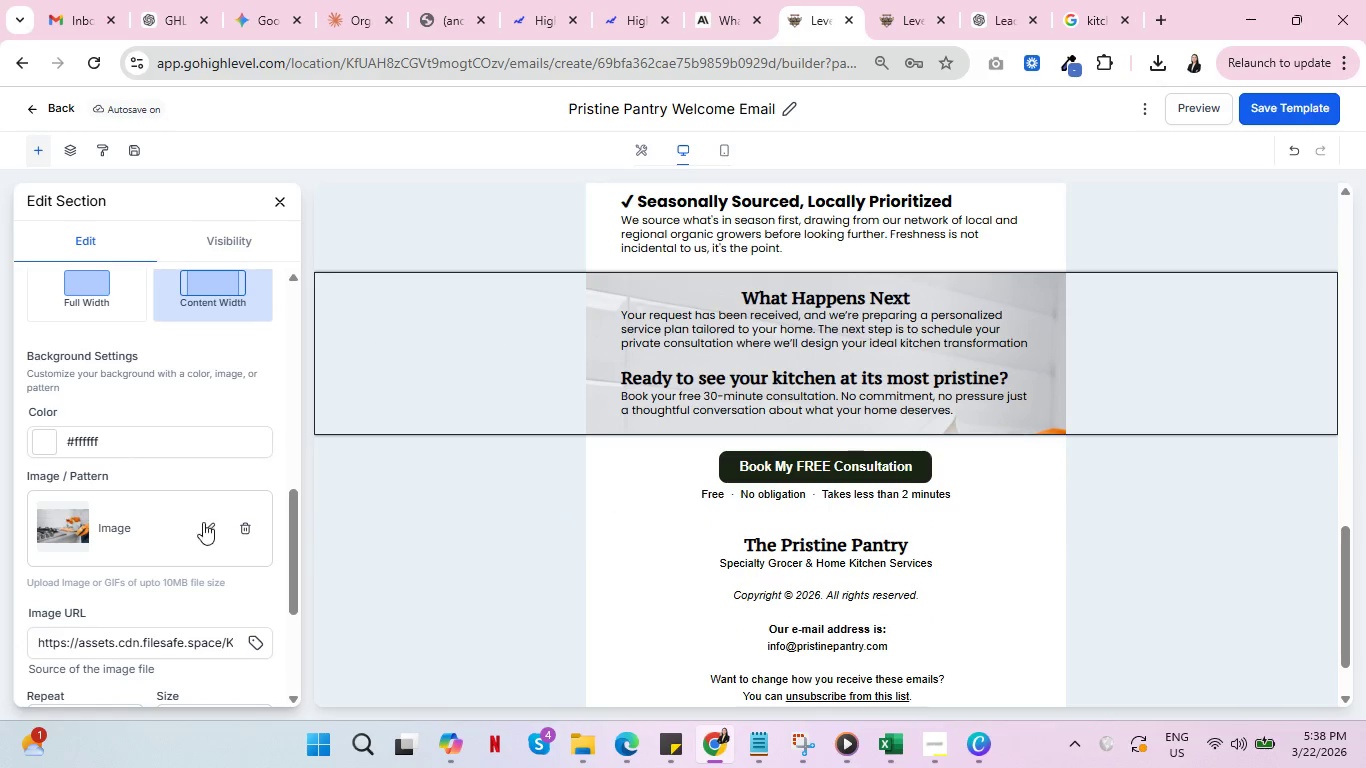 
left_click([210, 528])
 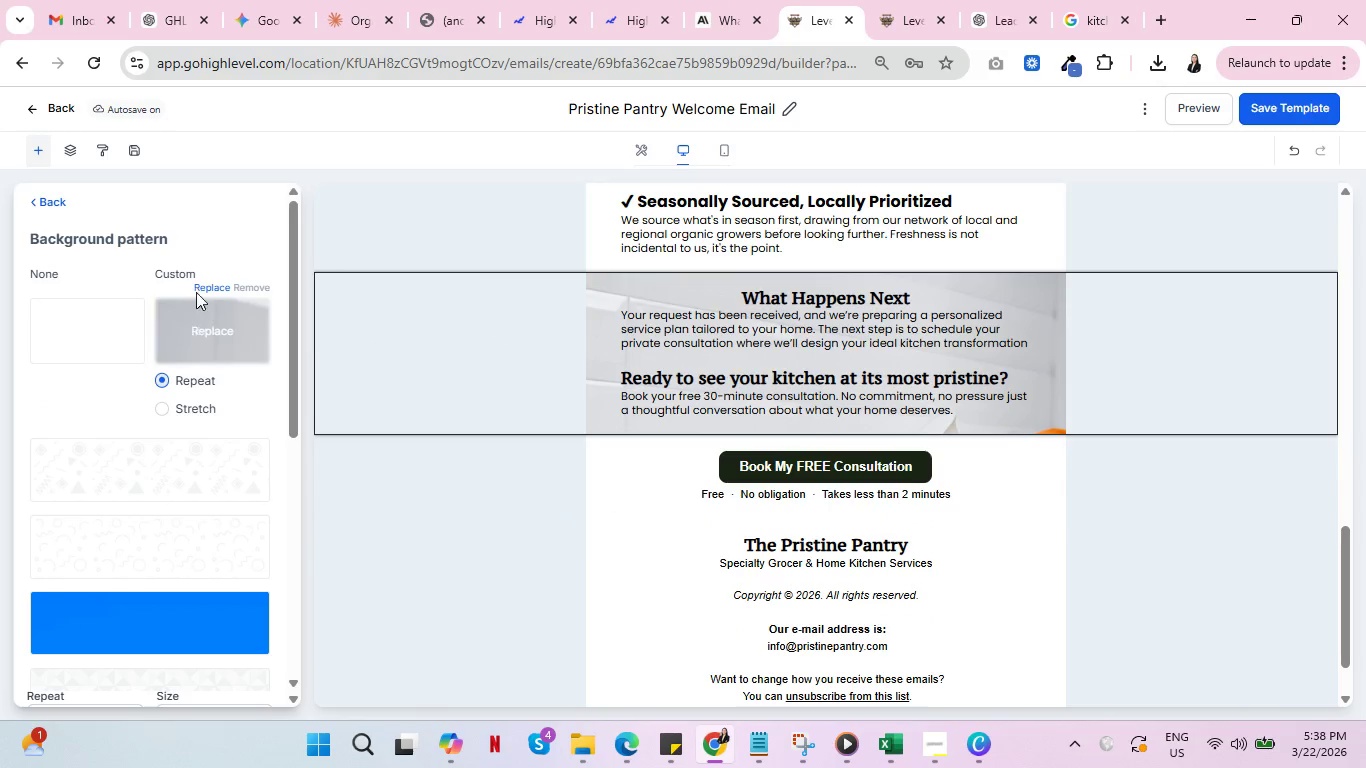 
left_click([202, 286])
 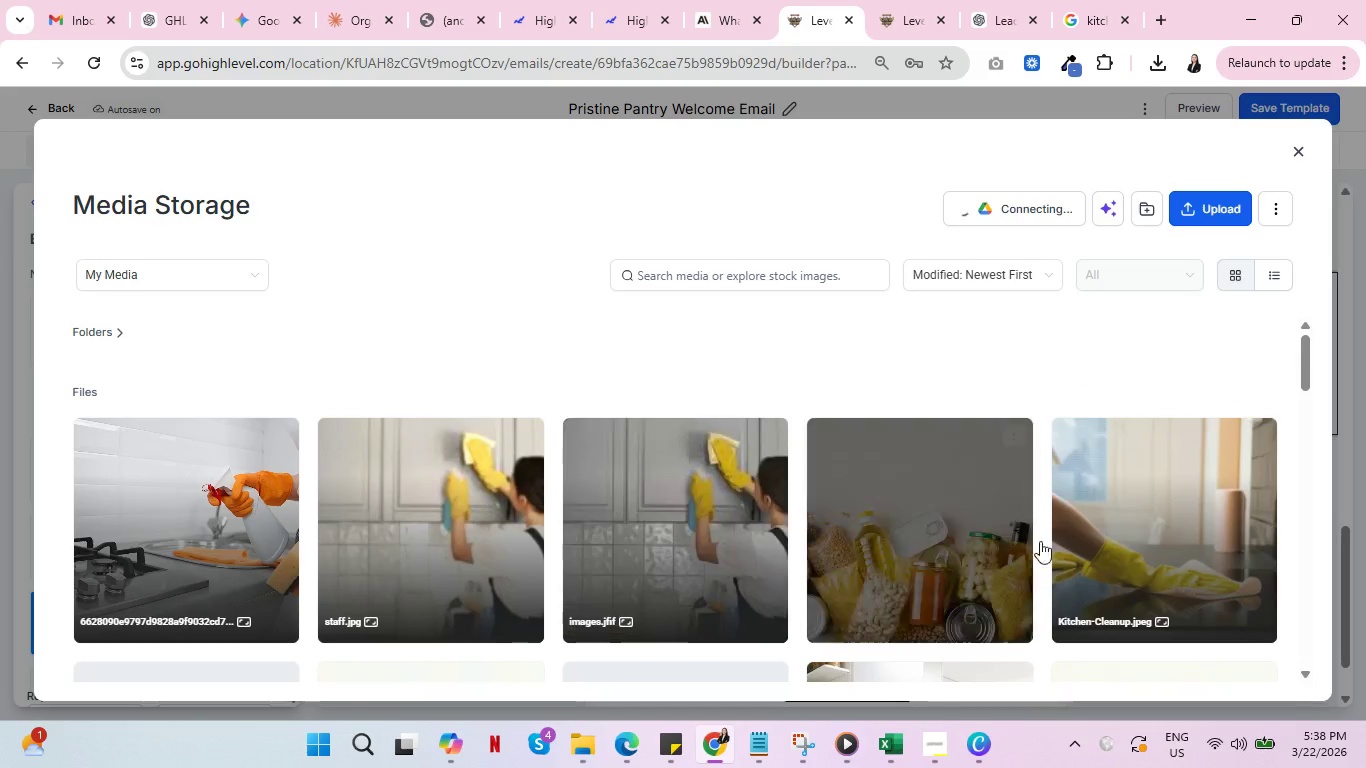 
left_click([1173, 531])
 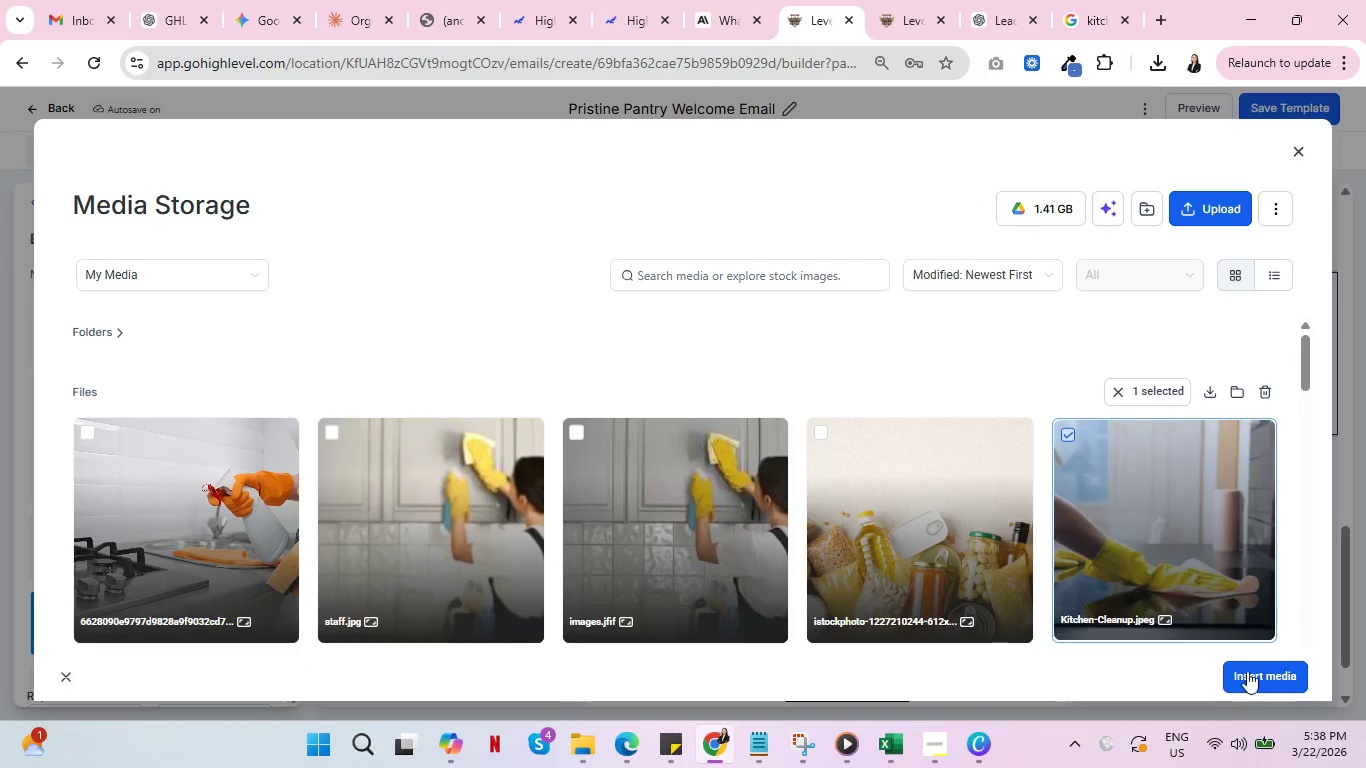 
left_click([1257, 680])
 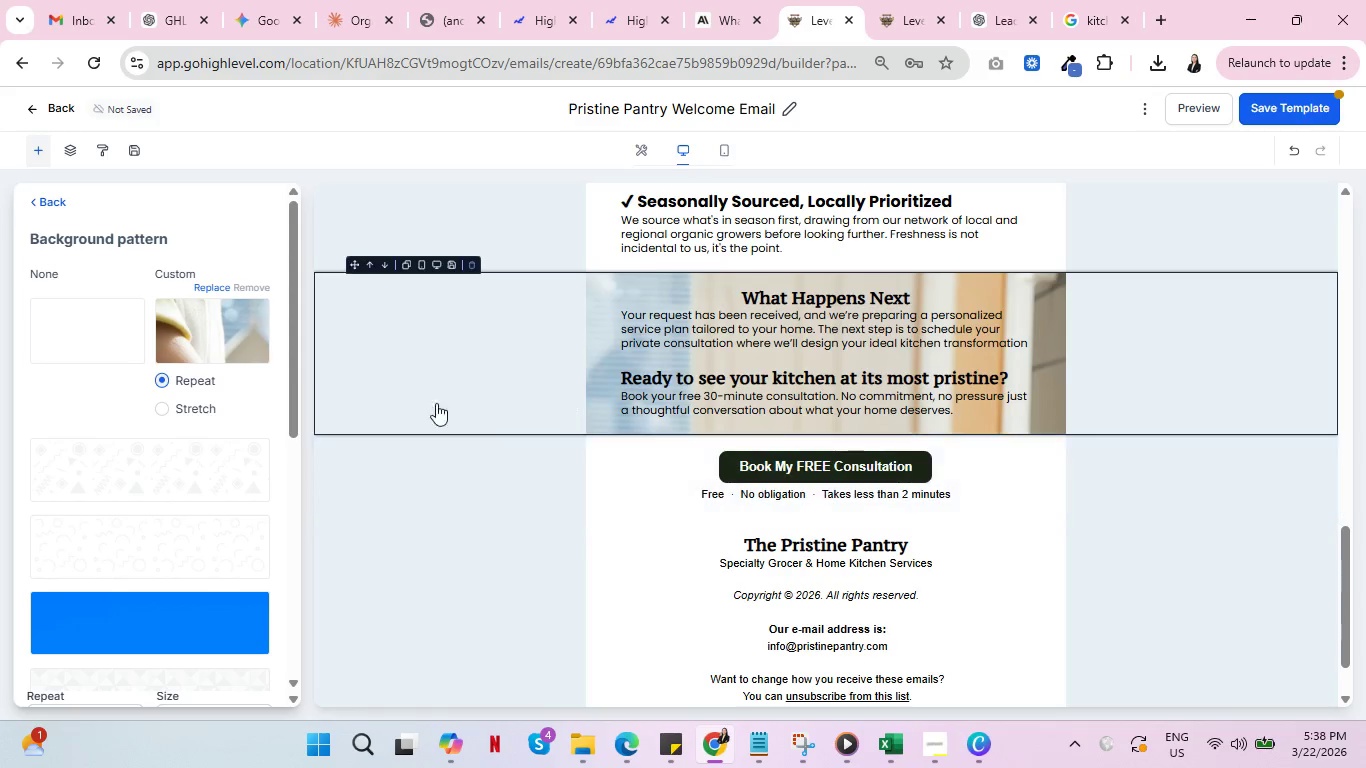 
left_click([162, 409])
 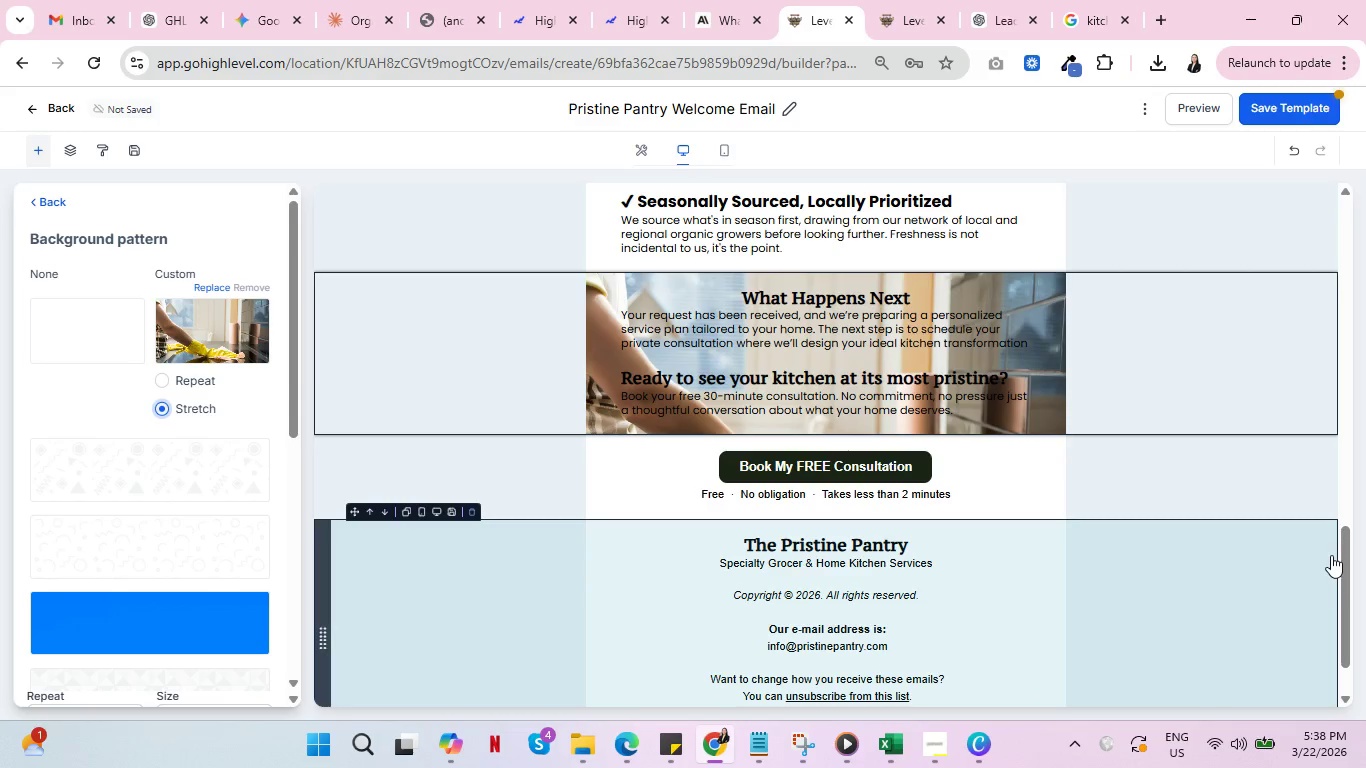 
wait(5.2)
 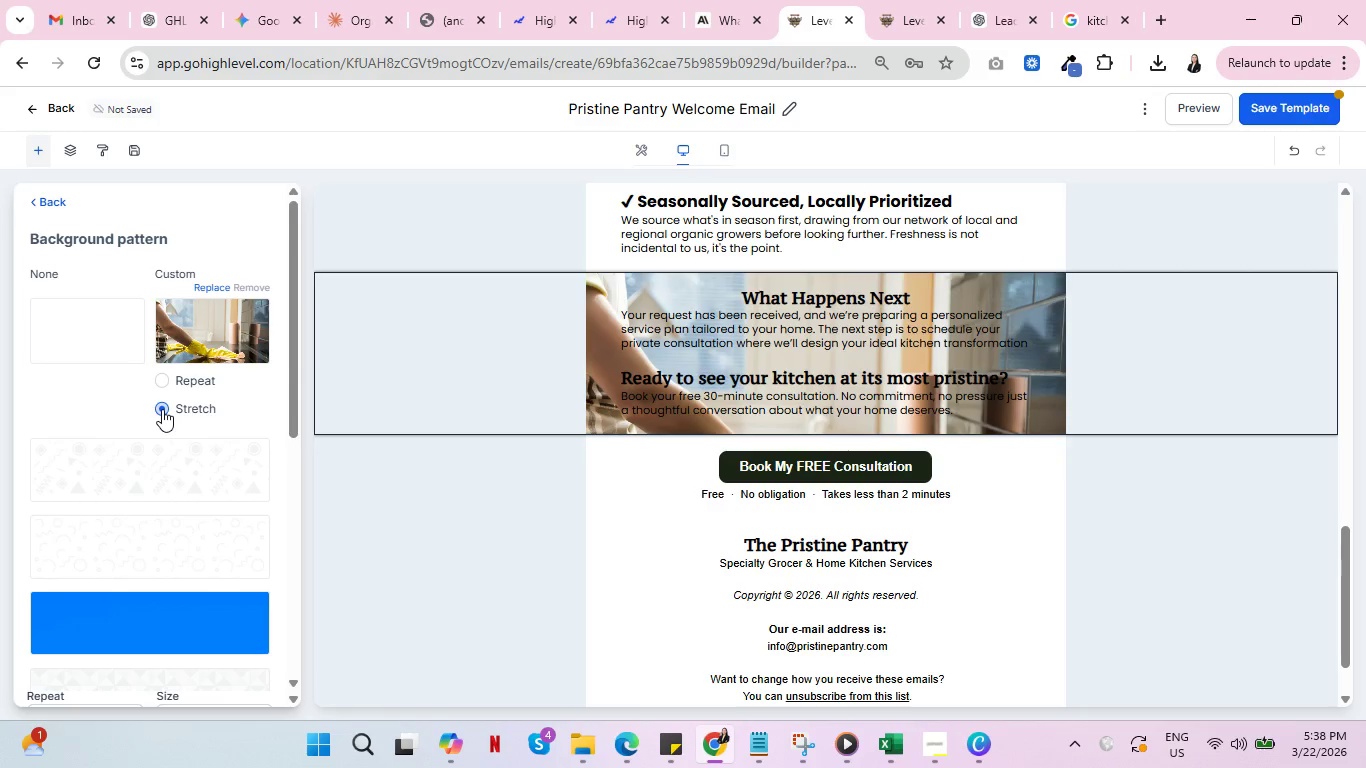 
left_click([160, 378])
 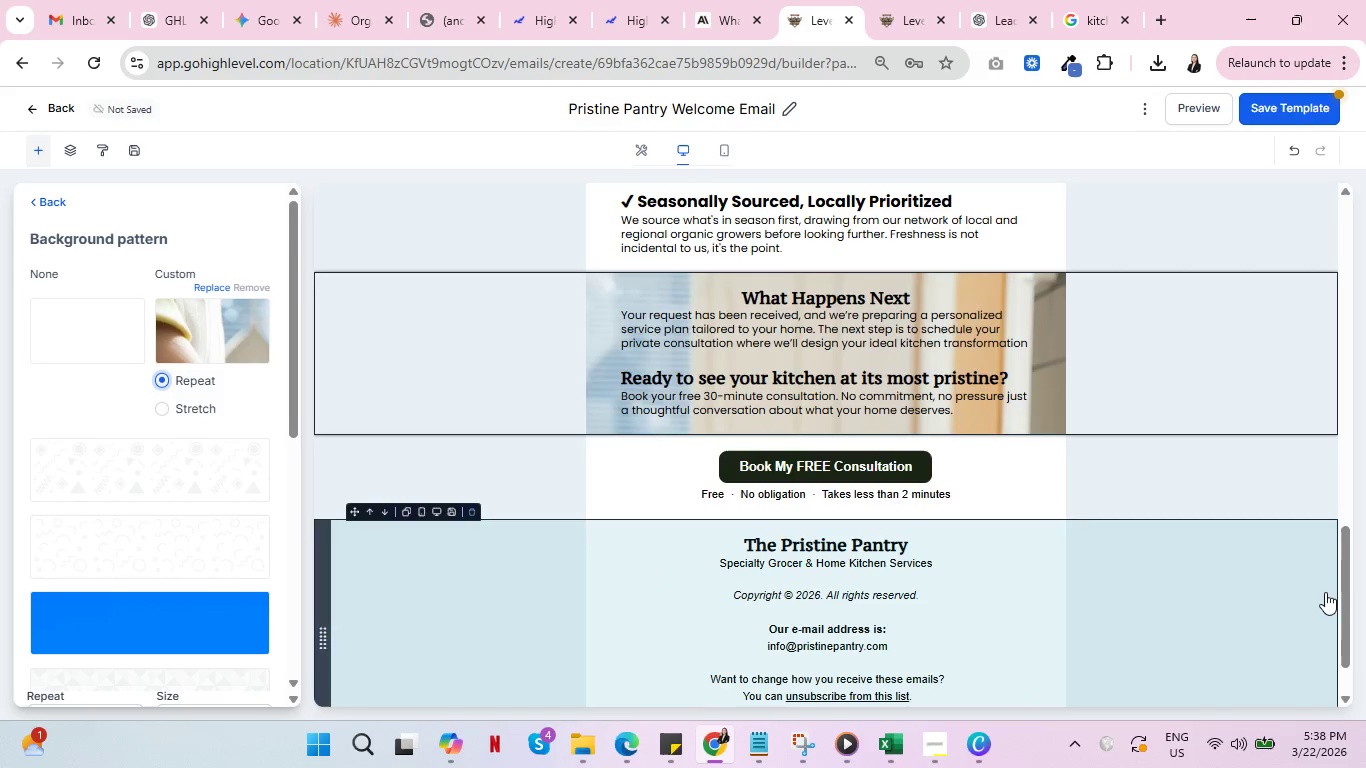 
scroll: coordinate [1313, 592], scroll_direction: up, amount: 13.0
 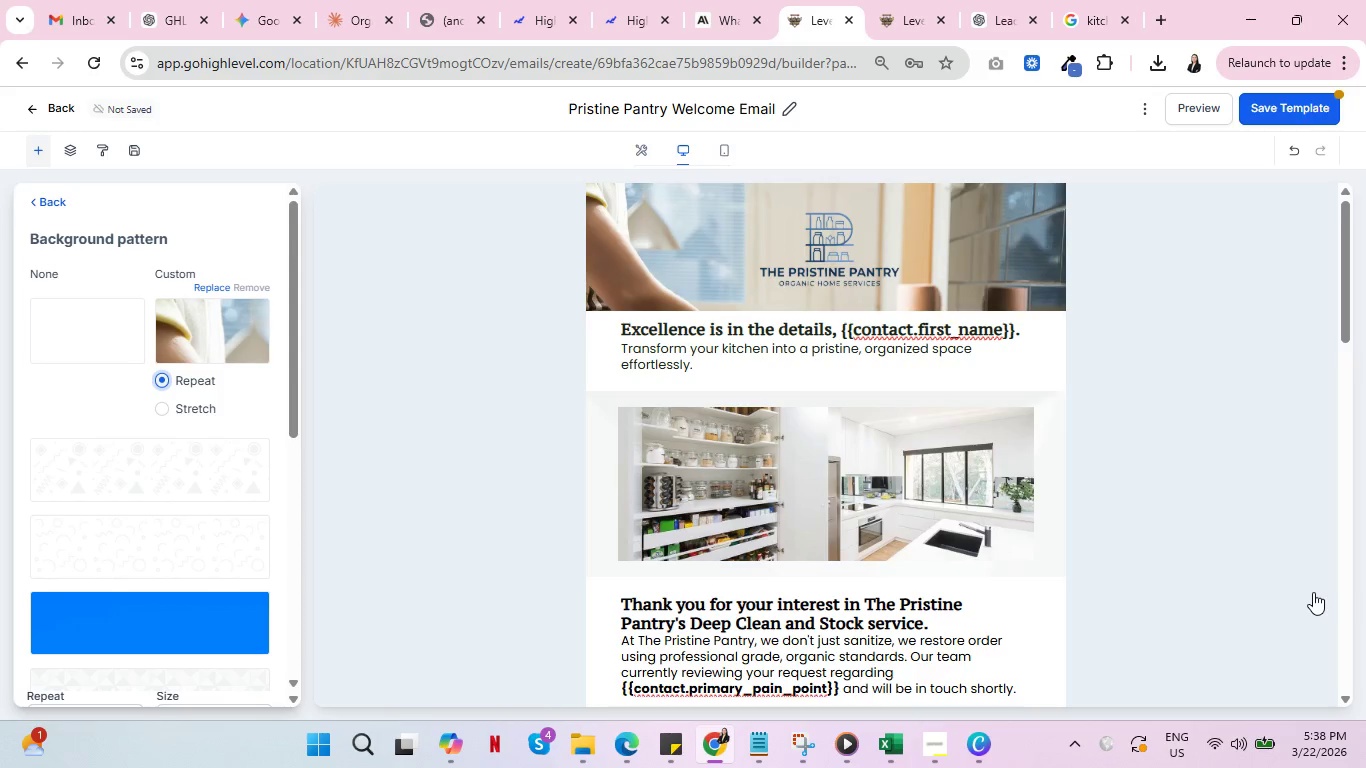 
scroll: coordinate [1313, 591], scroll_direction: down, amount: 6.0
 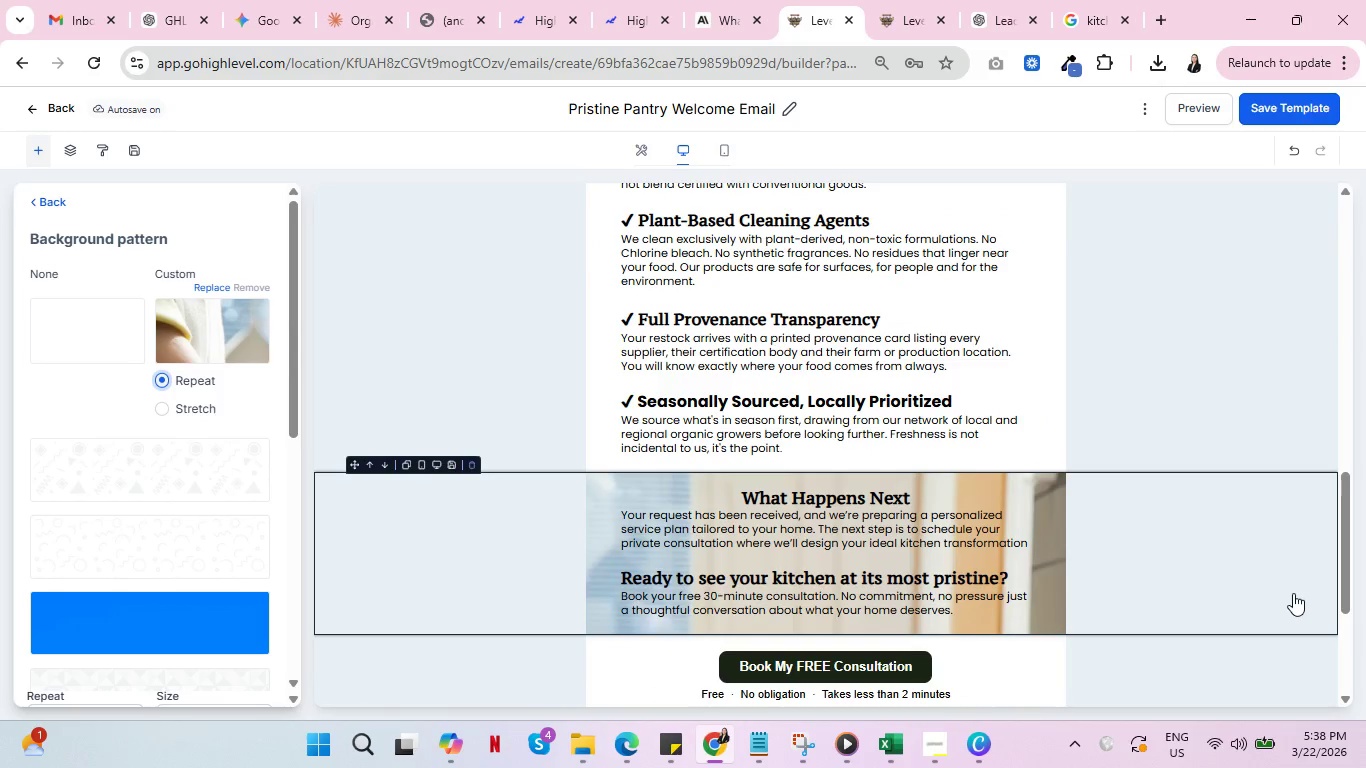 
left_click([211, 285])
 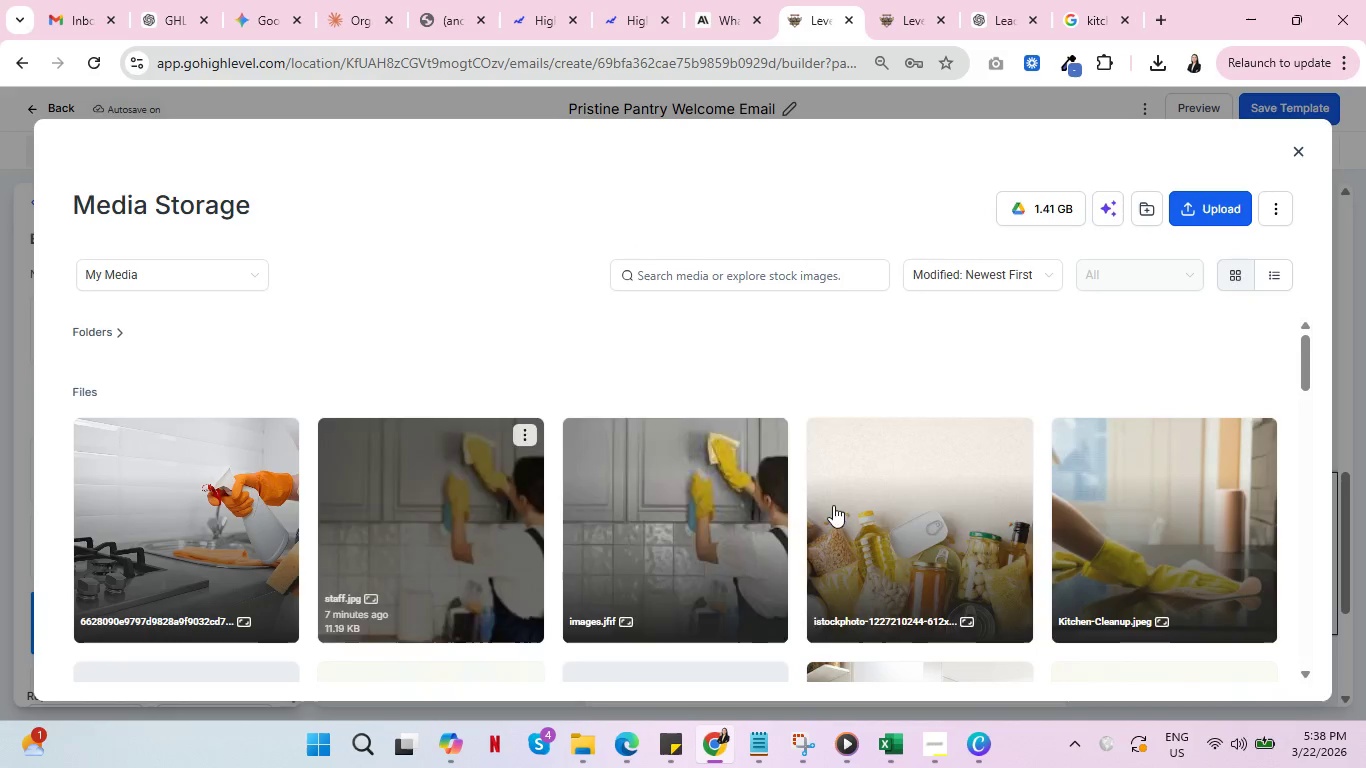 
left_click([970, 526])
 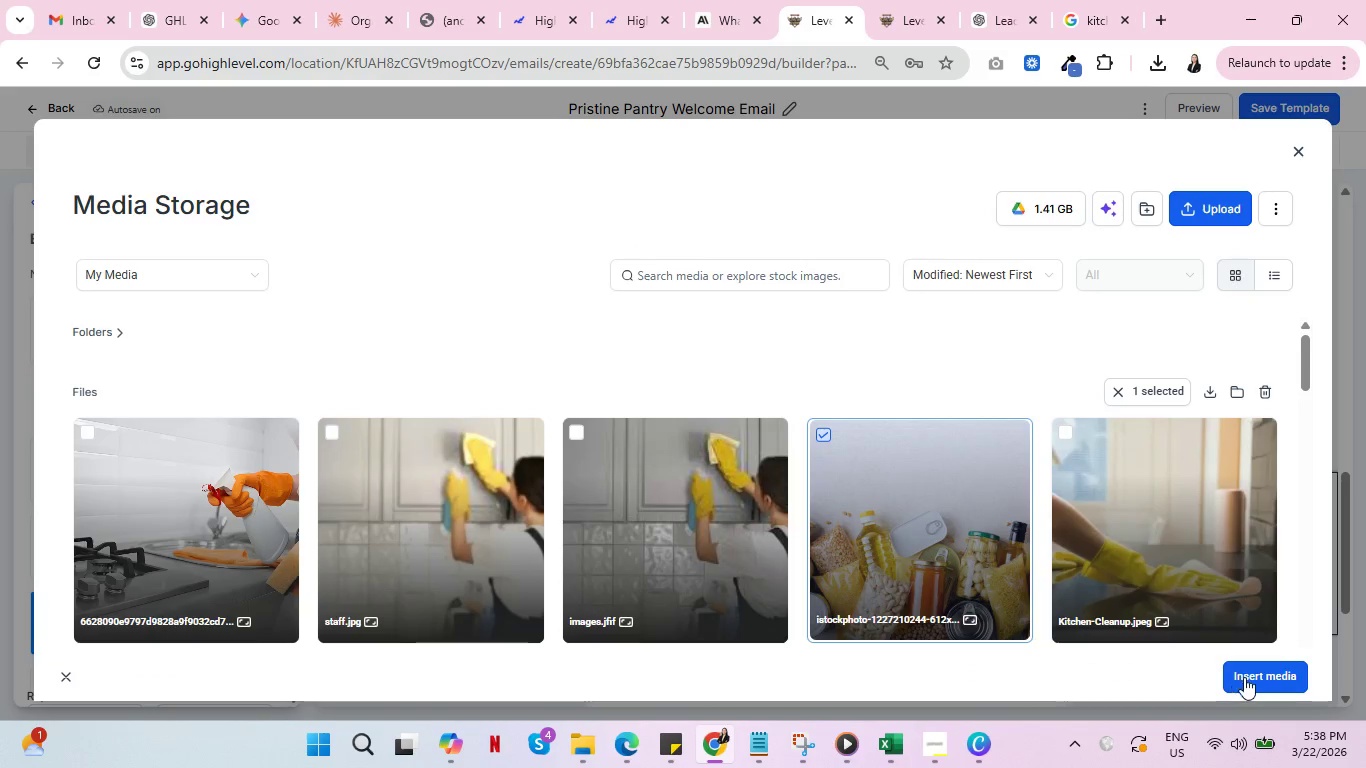 
left_click([1248, 680])
 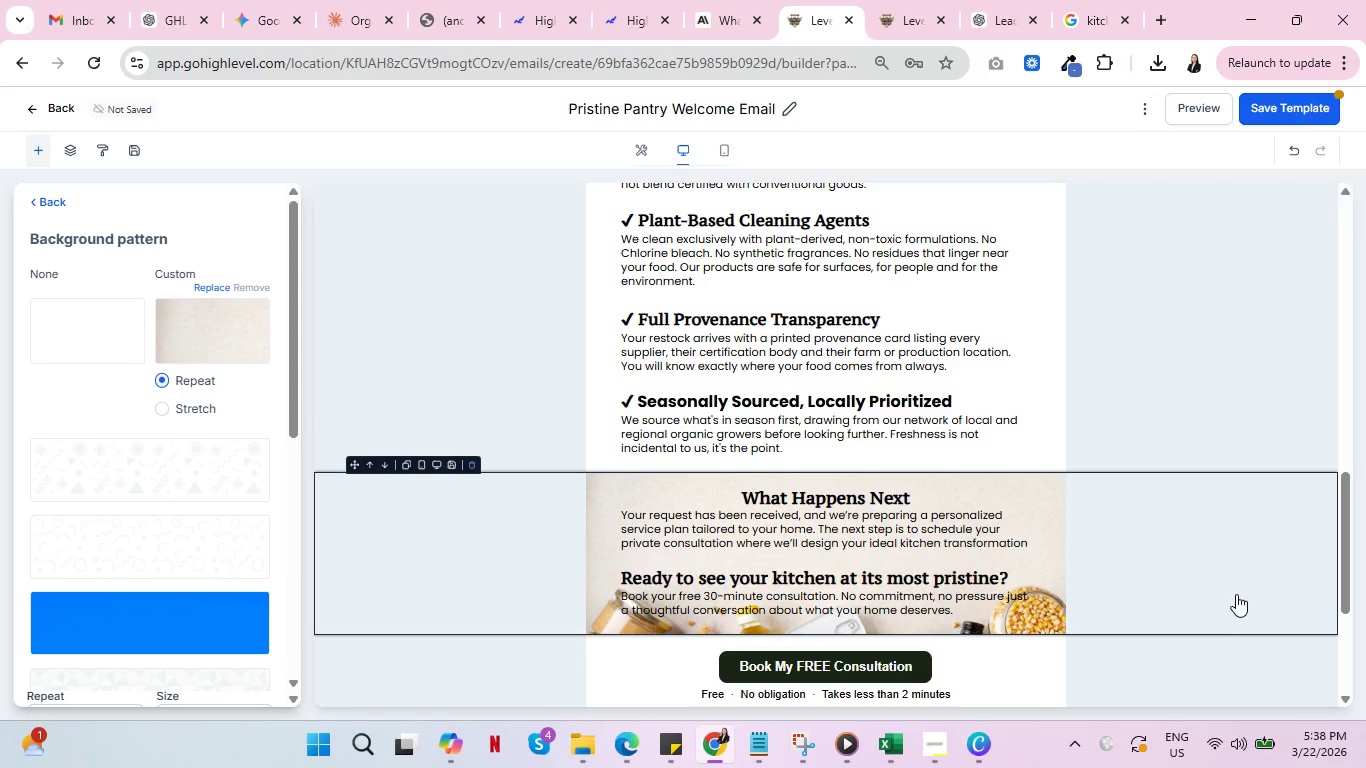 
scroll: coordinate [1235, 588], scroll_direction: down, amount: 2.0
 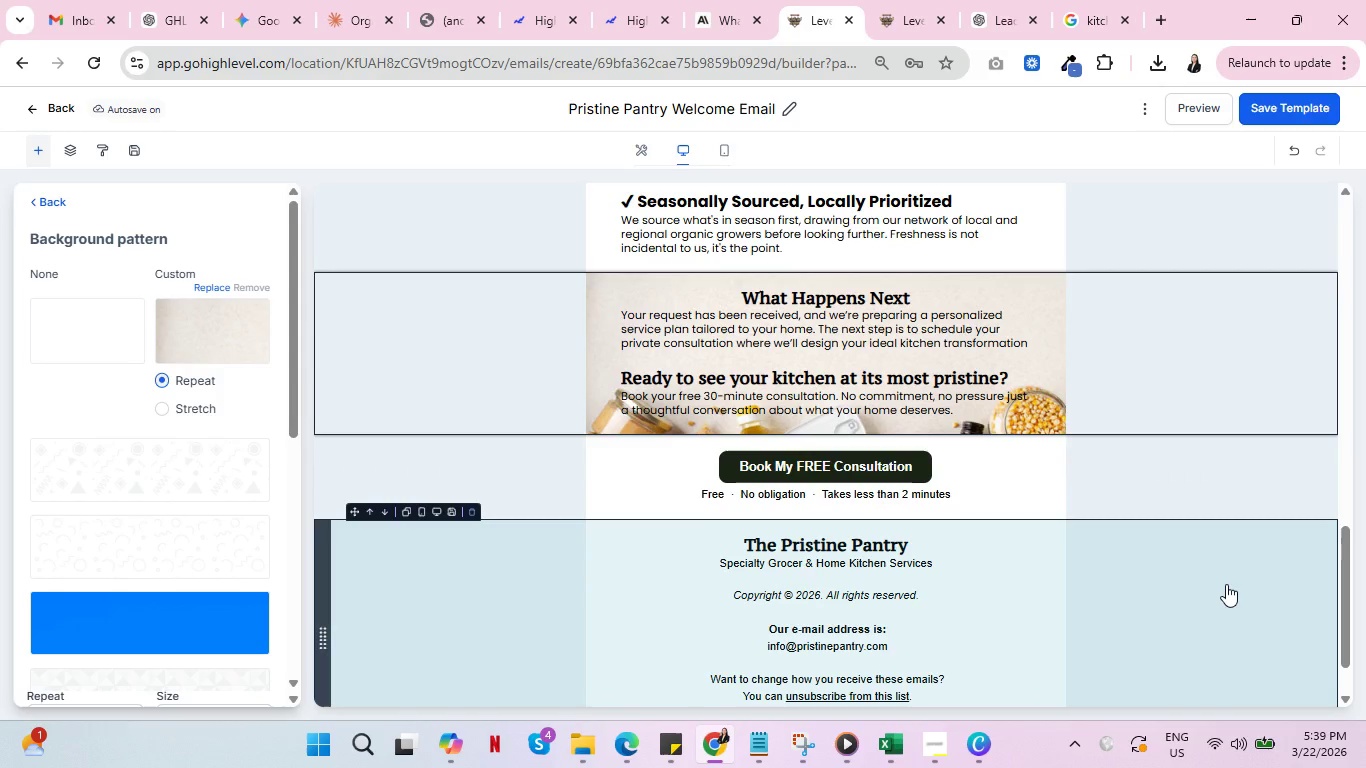 
wait(15.18)
 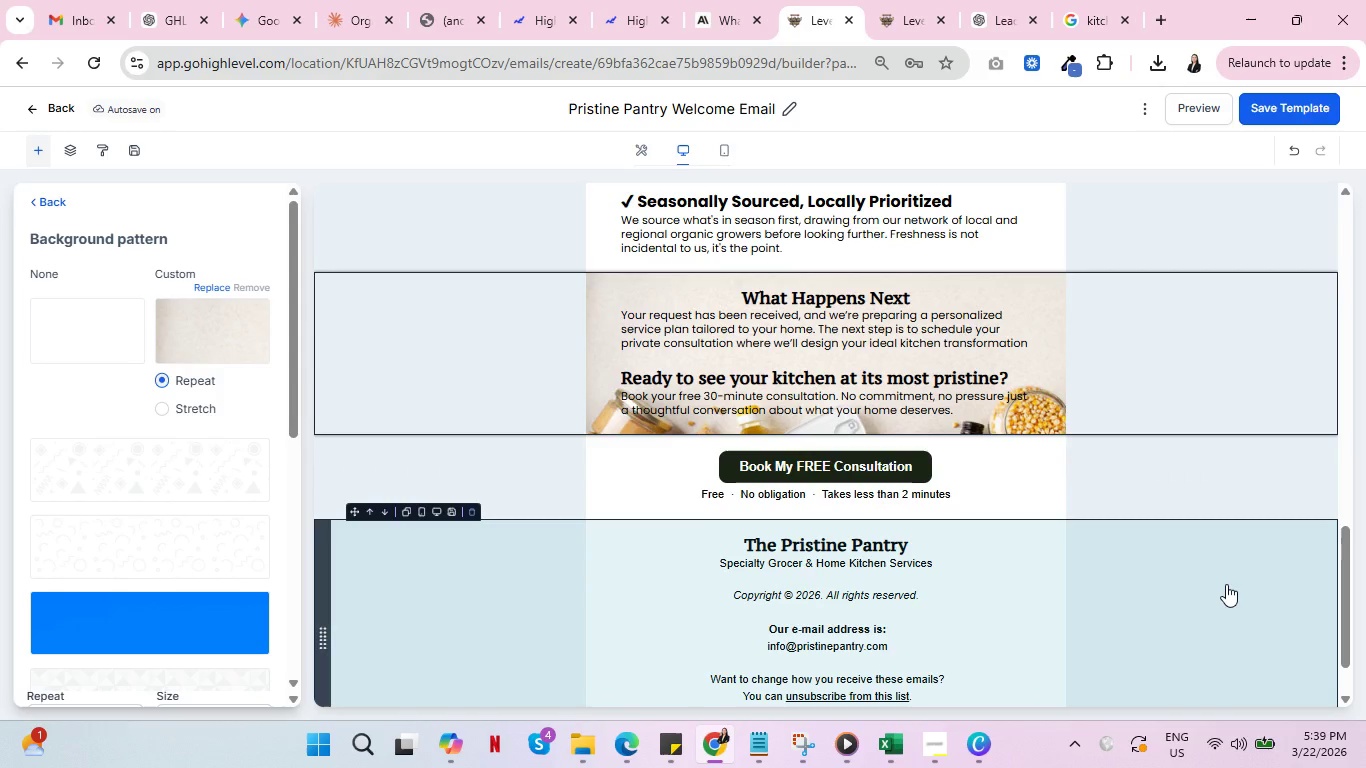 
scroll: coordinate [1214, 584], scroll_direction: up, amount: 18.0
 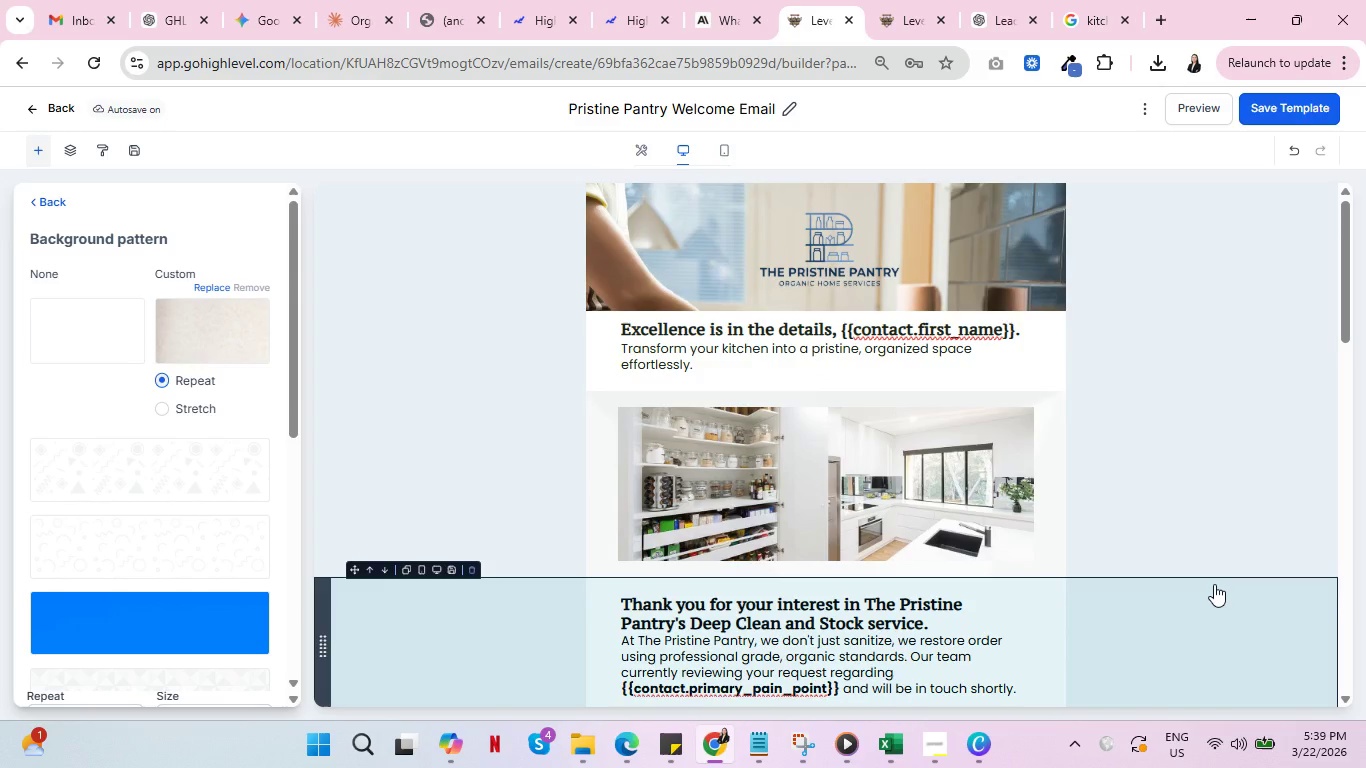 
scroll: coordinate [1210, 584], scroll_direction: down, amount: 2.0
 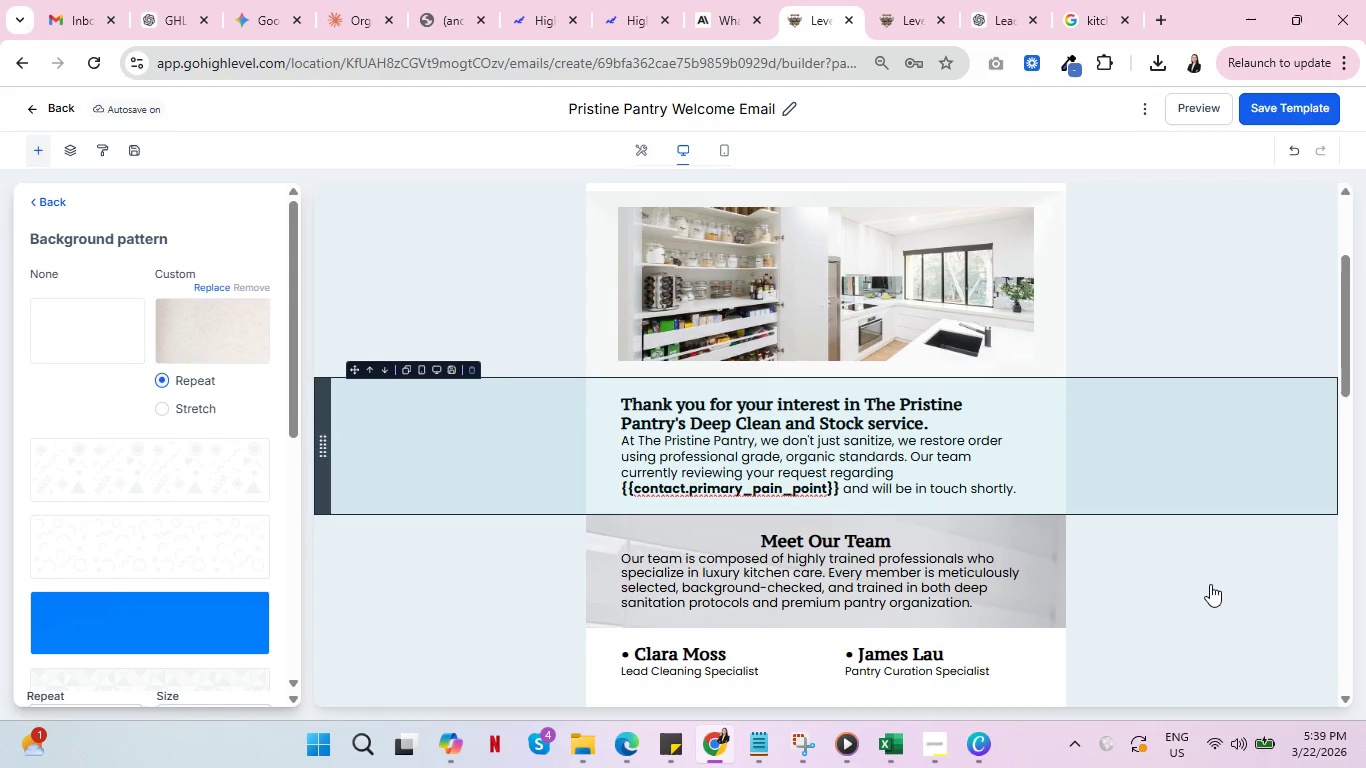 
wait(13.59)
 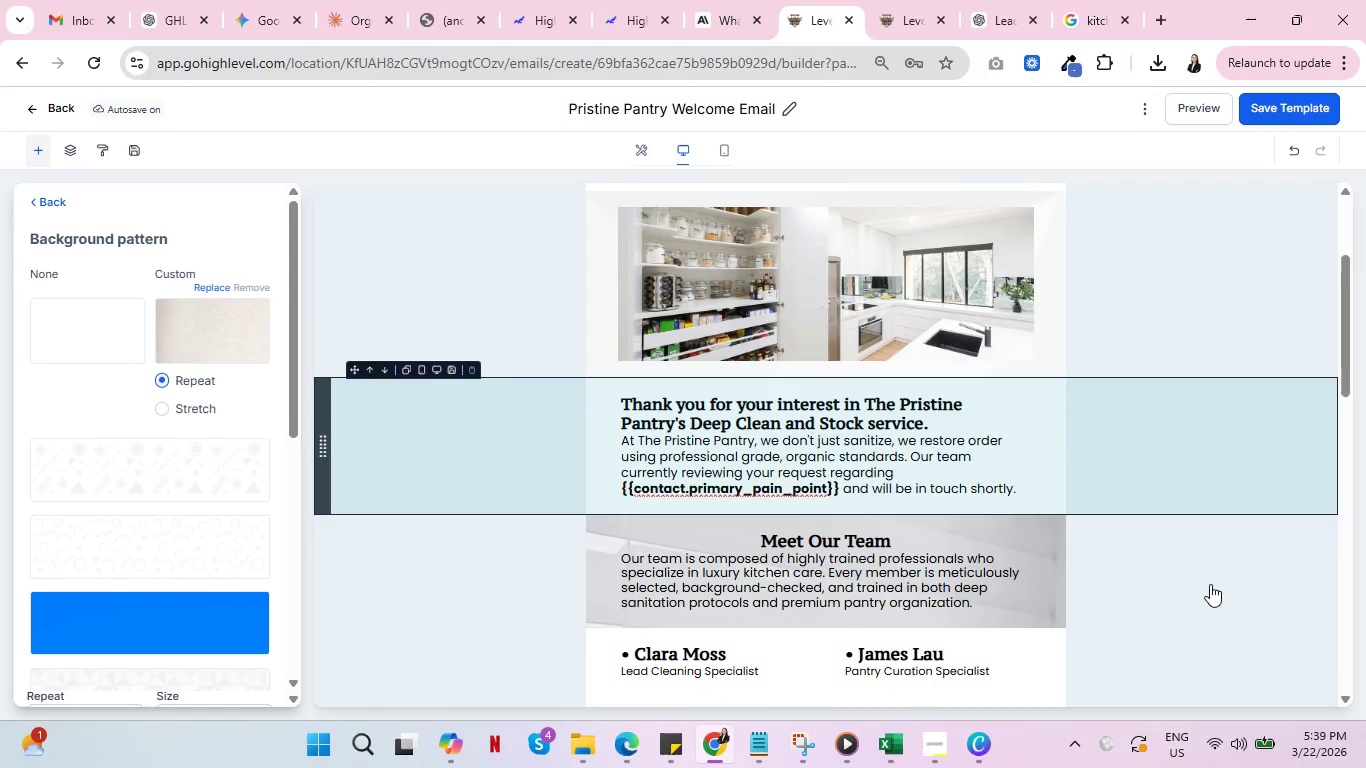 
scroll: coordinate [1207, 580], scroll_direction: down, amount: 4.0
 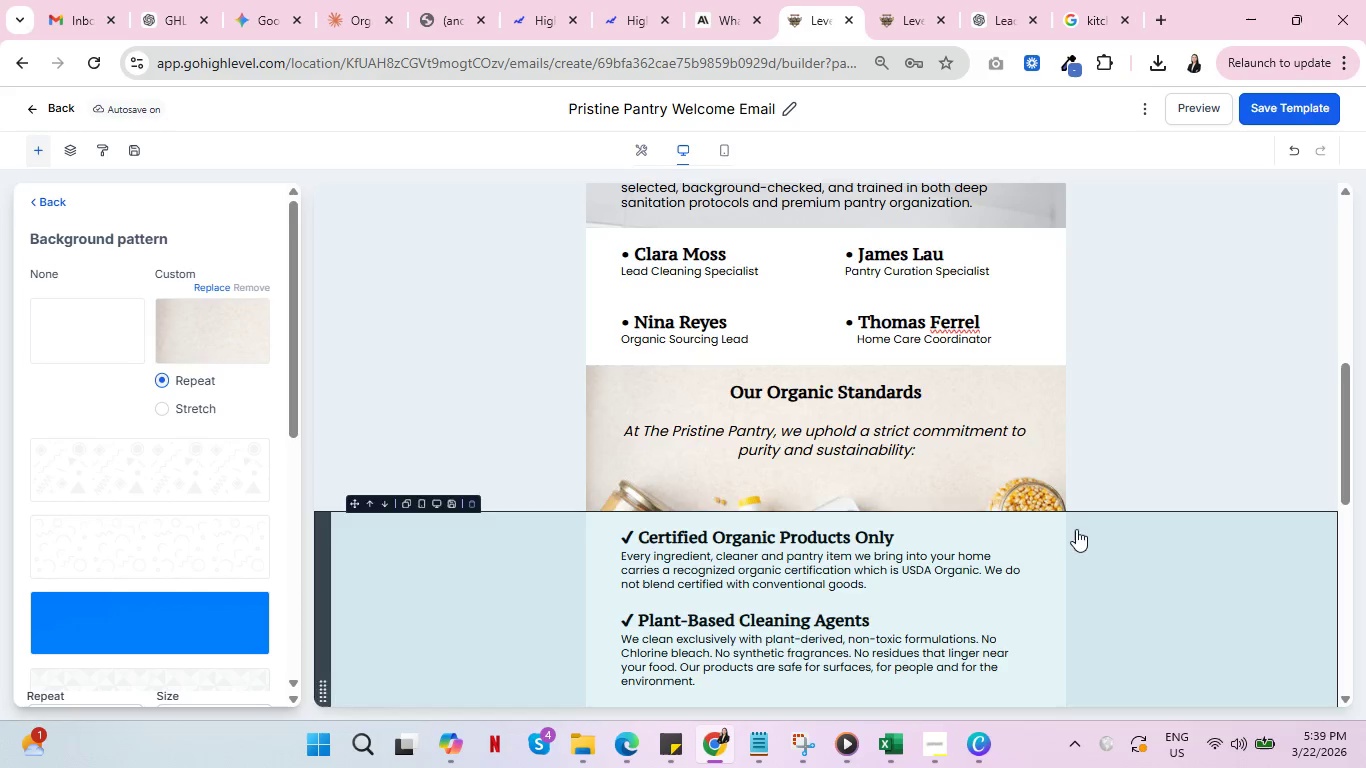 
left_click([574, 248])
 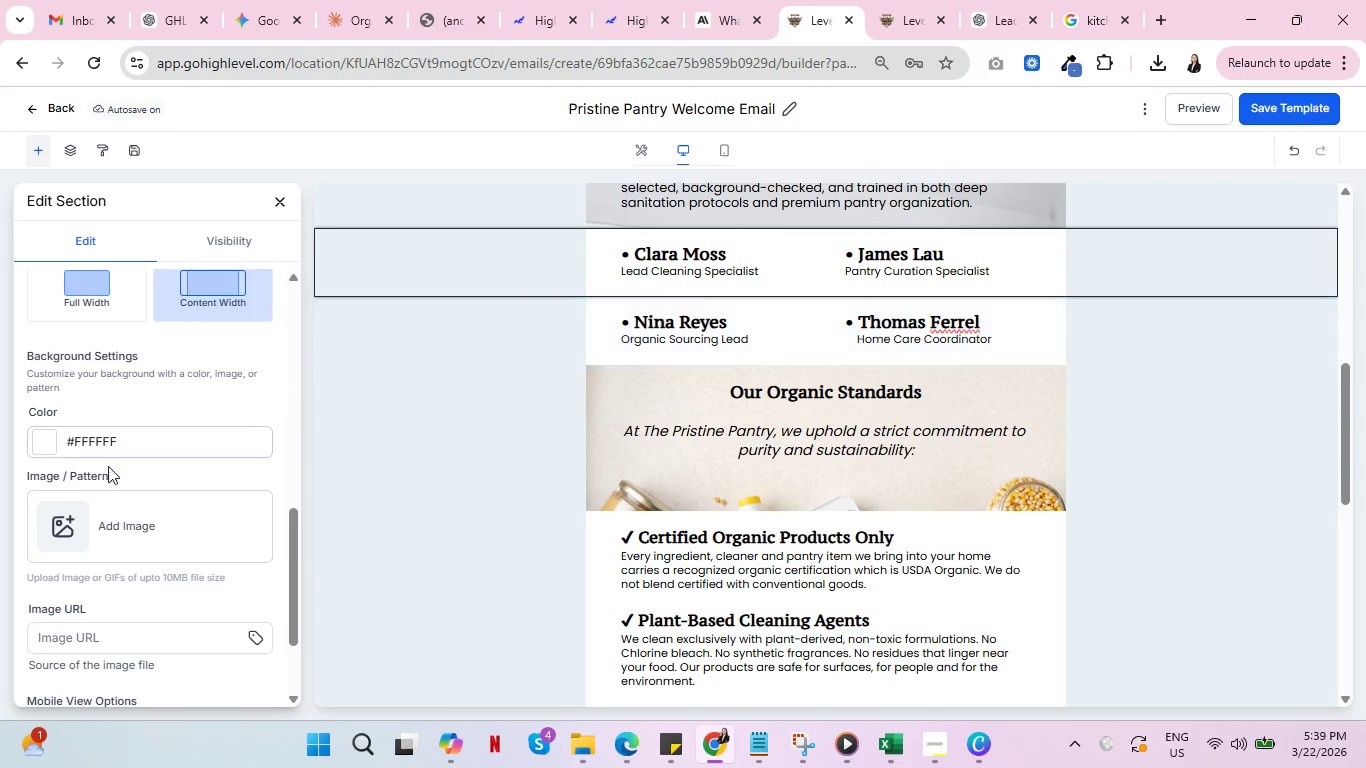 
scroll: coordinate [122, 504], scroll_direction: down, amount: 3.0
 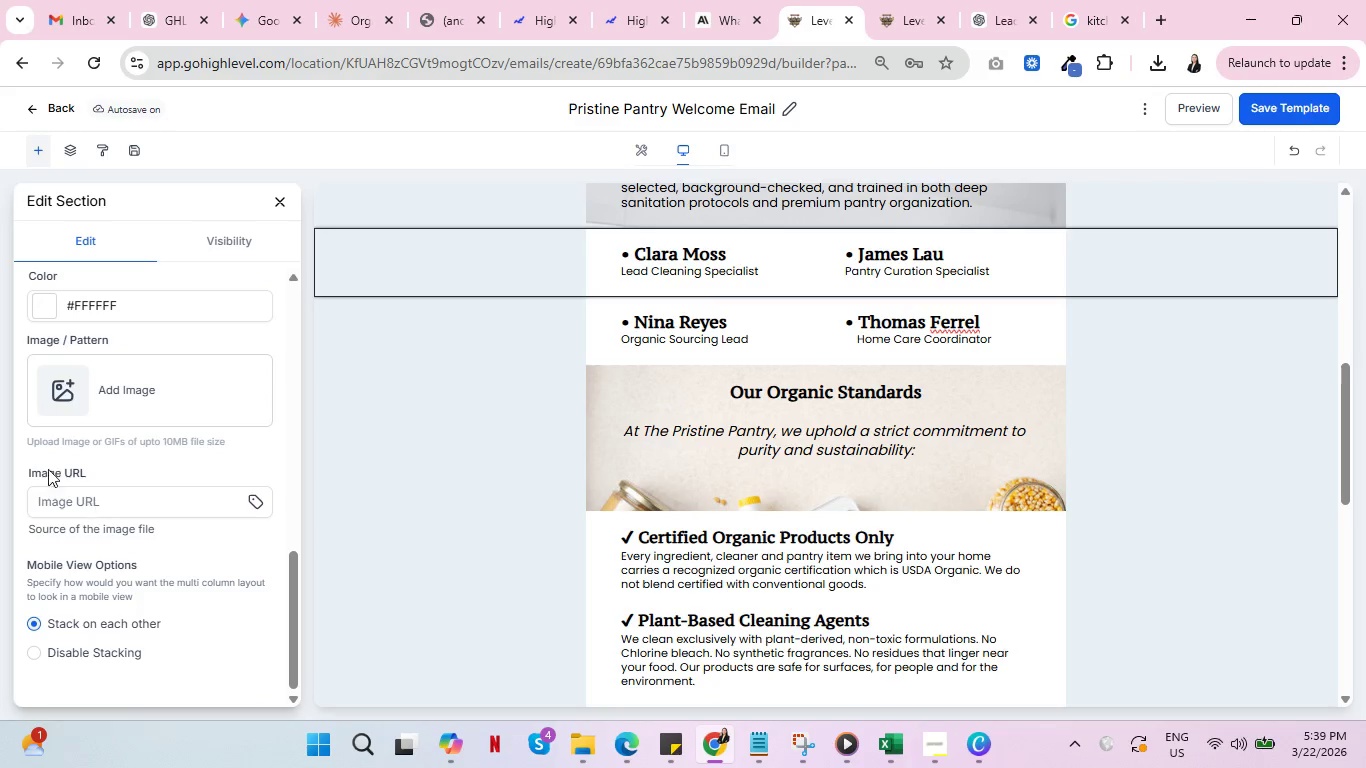 
left_click([52, 390])
 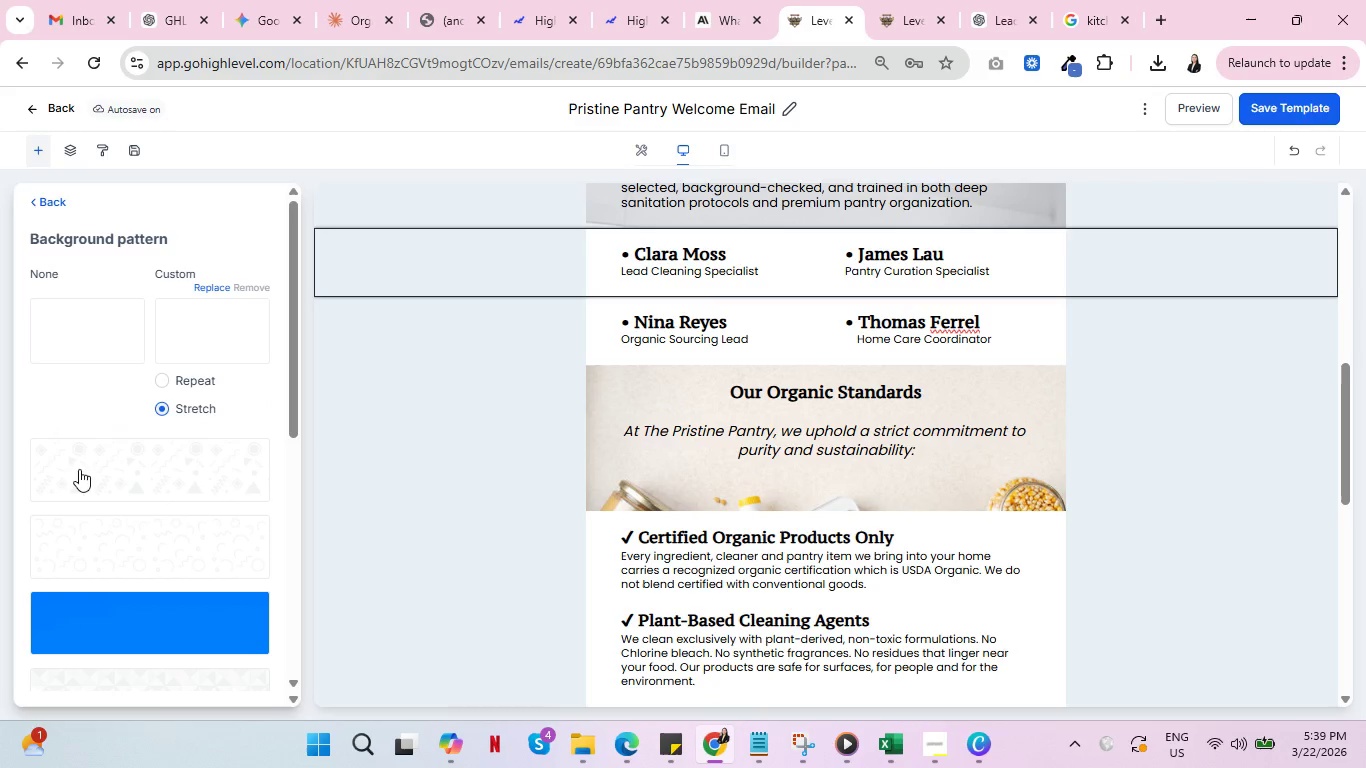 
left_click([93, 483])
 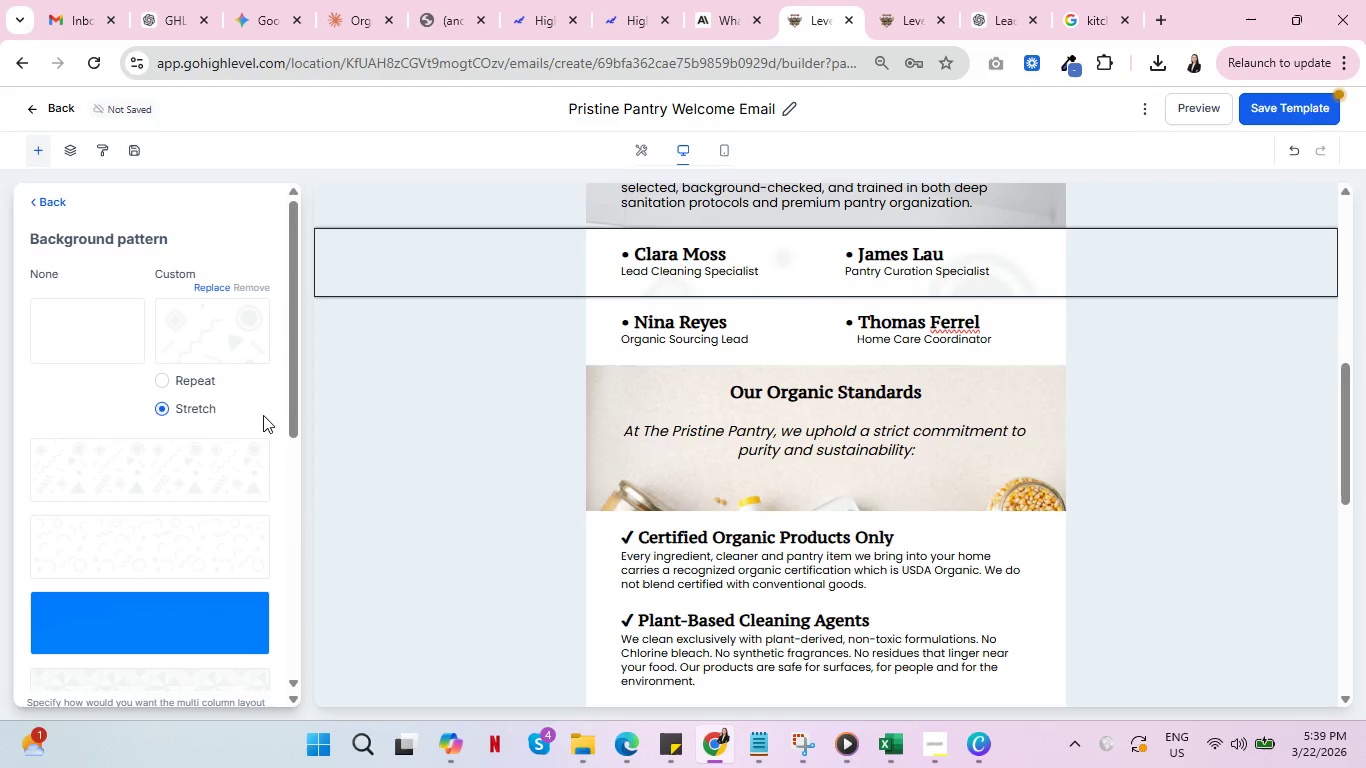 
left_click([440, 333])
 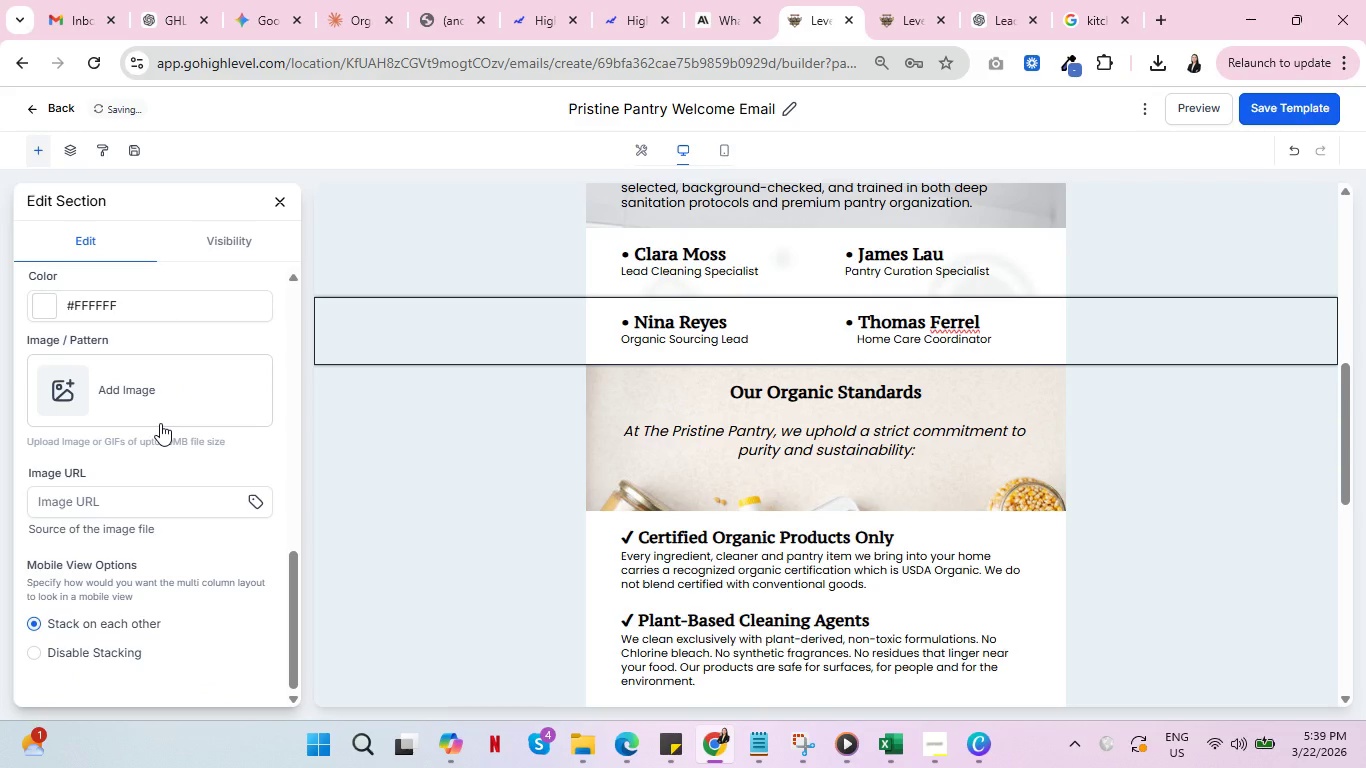 
scroll: coordinate [141, 485], scroll_direction: down, amount: 2.0
 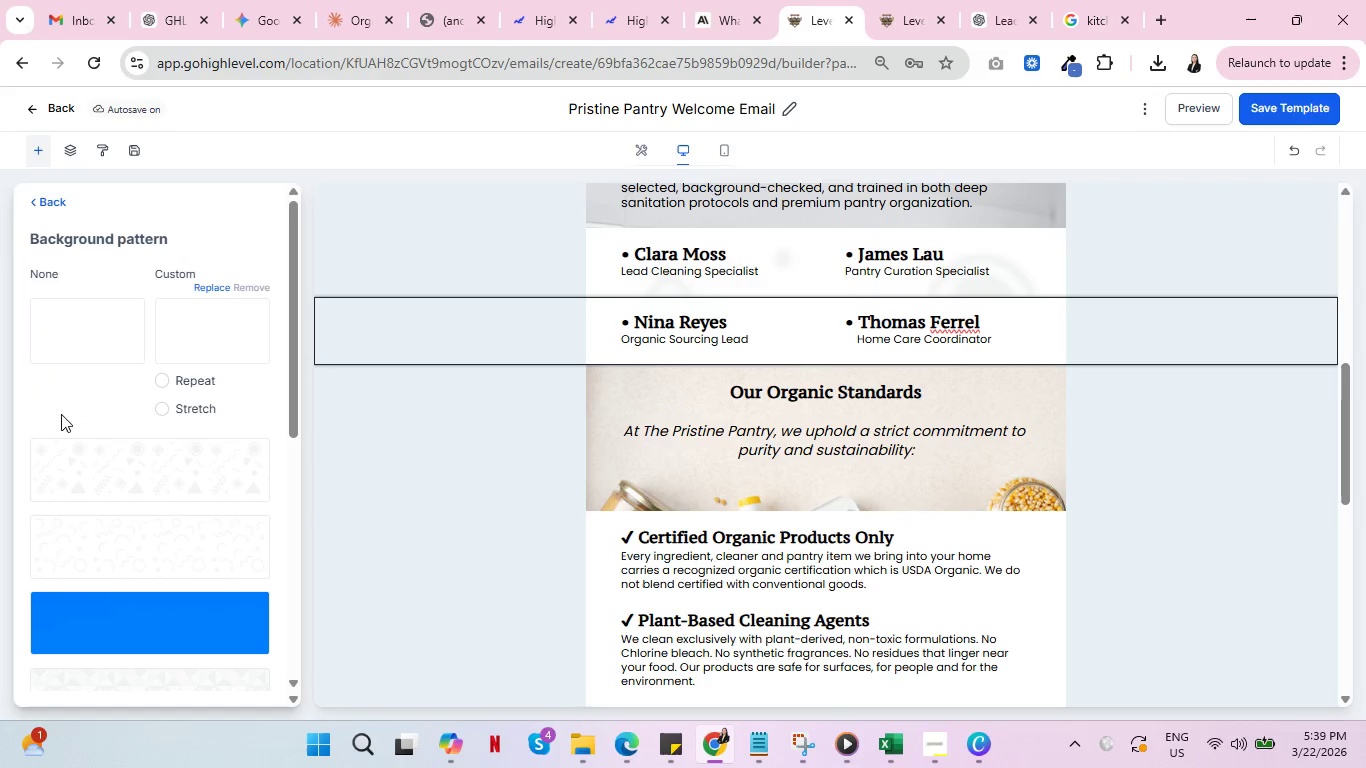 
left_click([132, 483])
 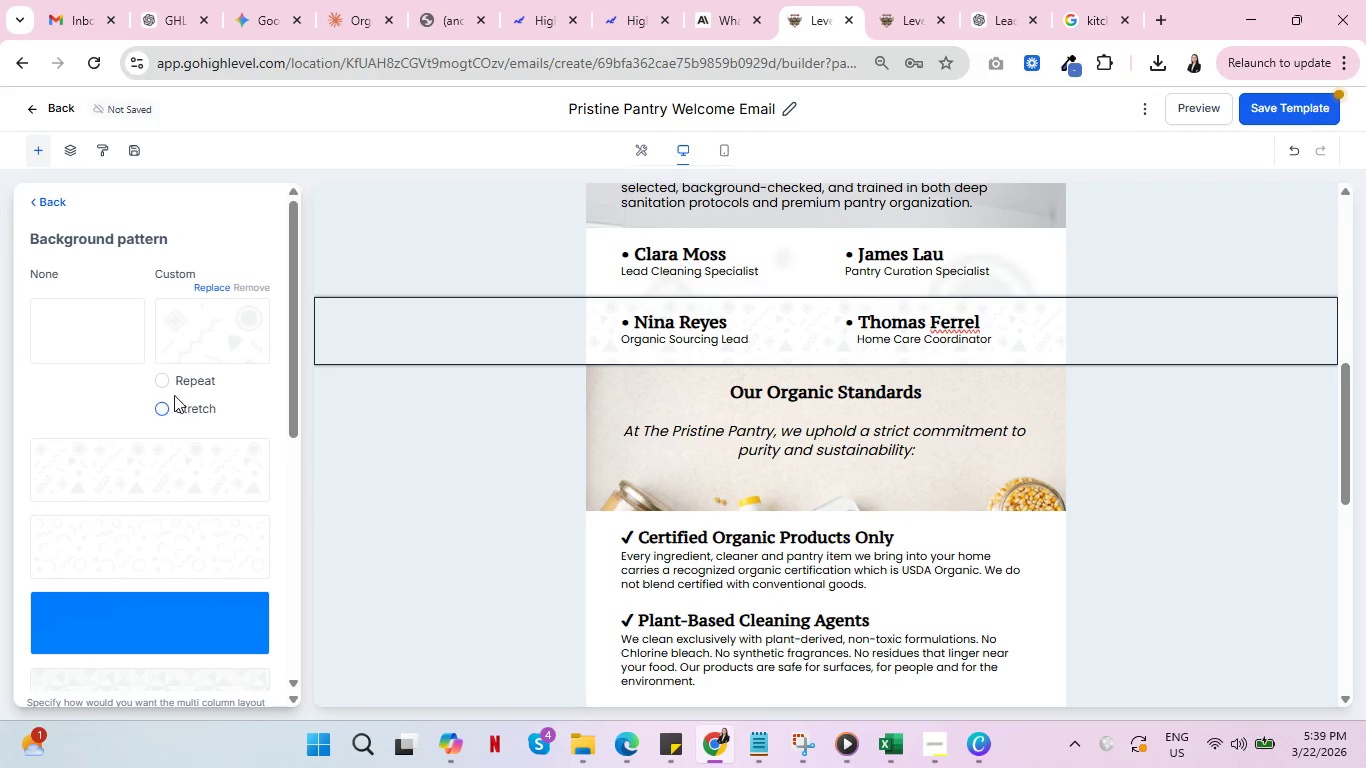 
left_click([174, 403])
 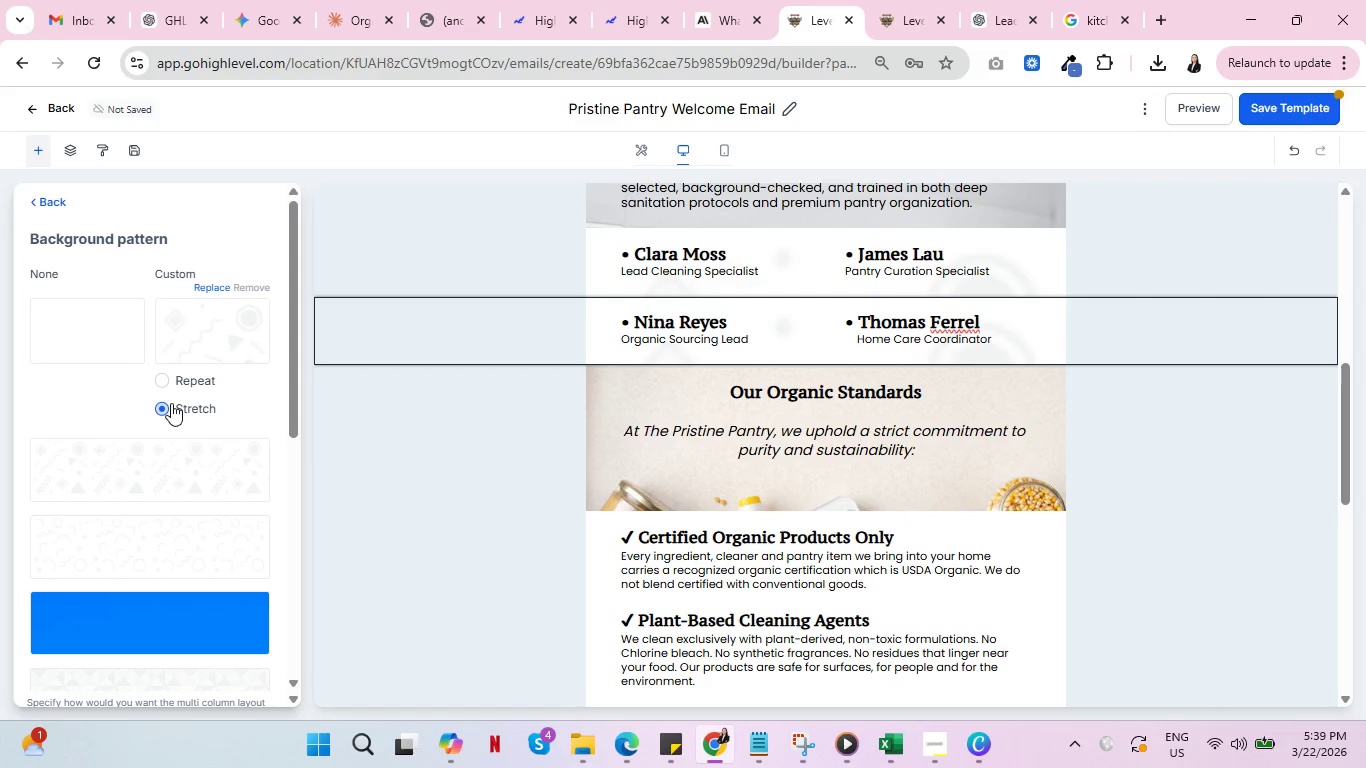 
wait(7.64)
 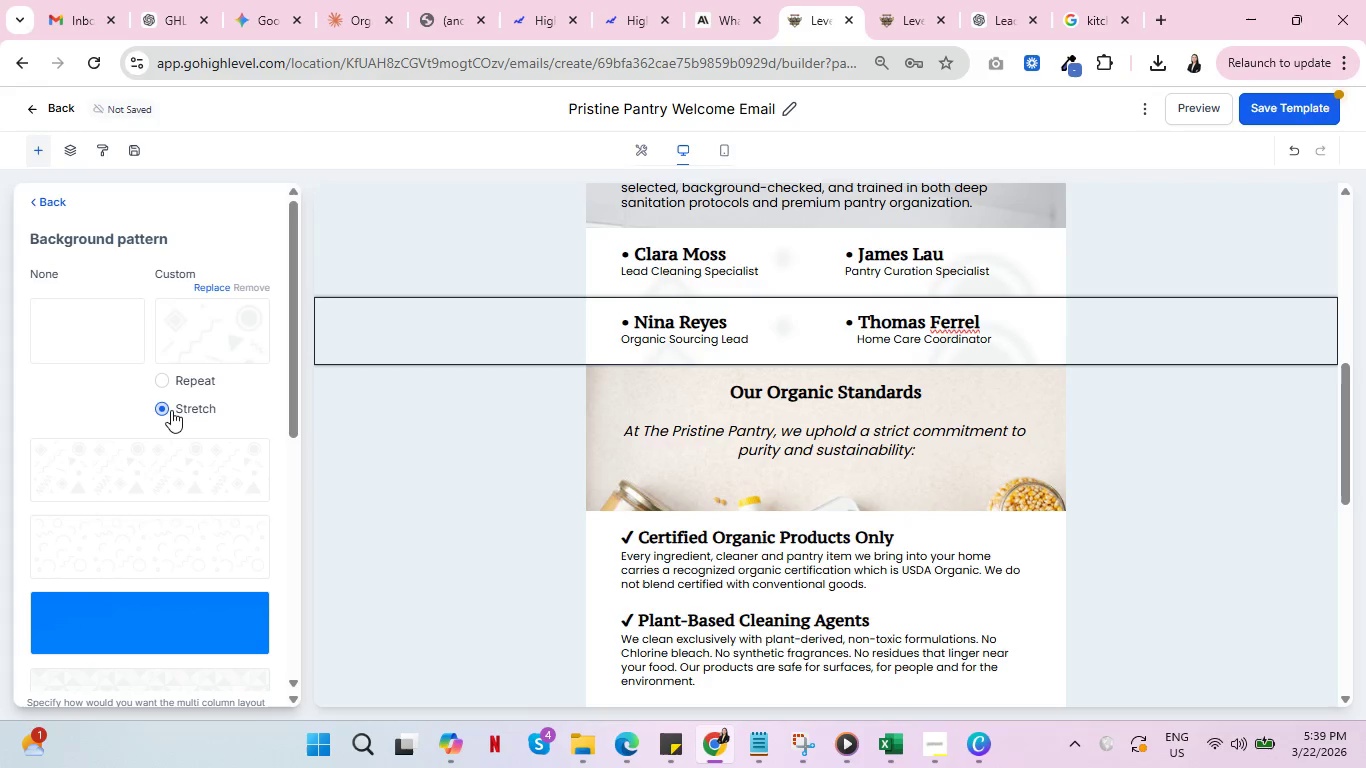 
left_click([161, 479])
 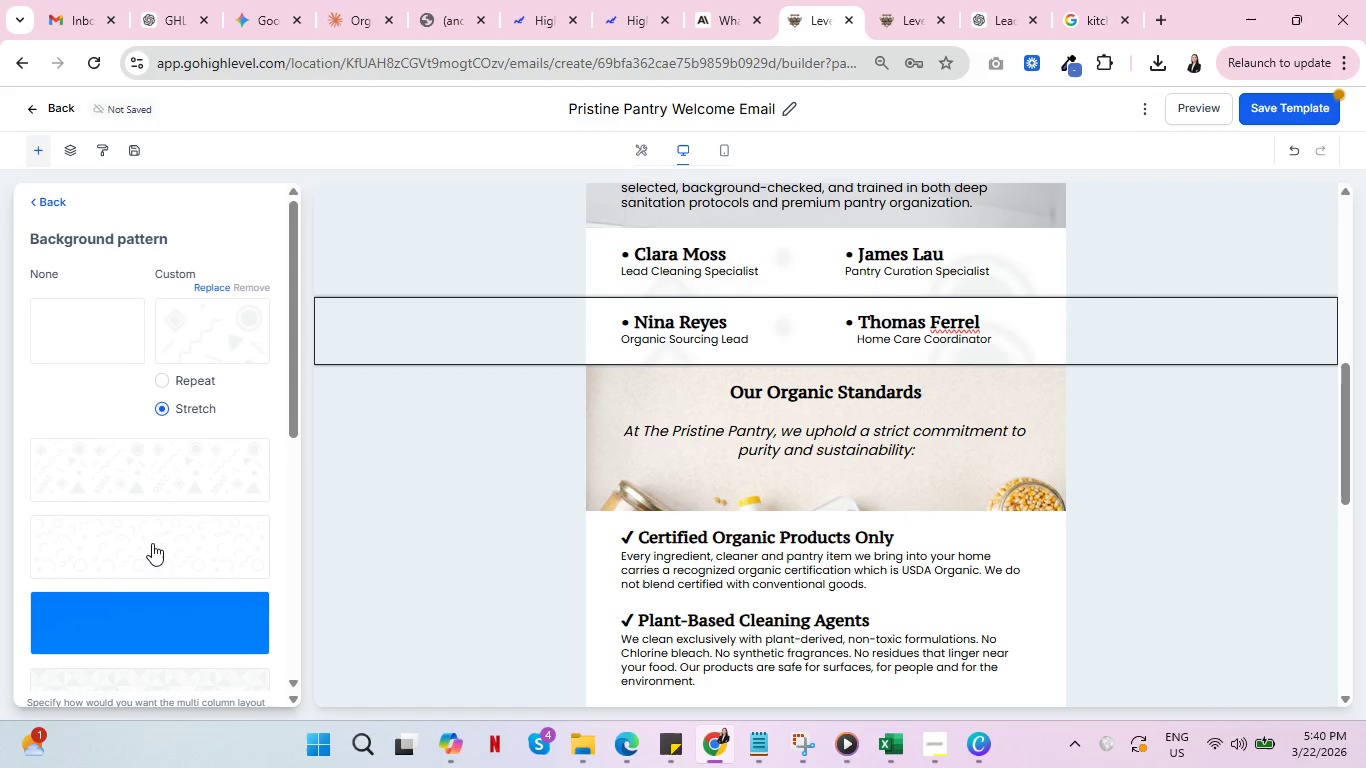 
left_click([152, 543])
 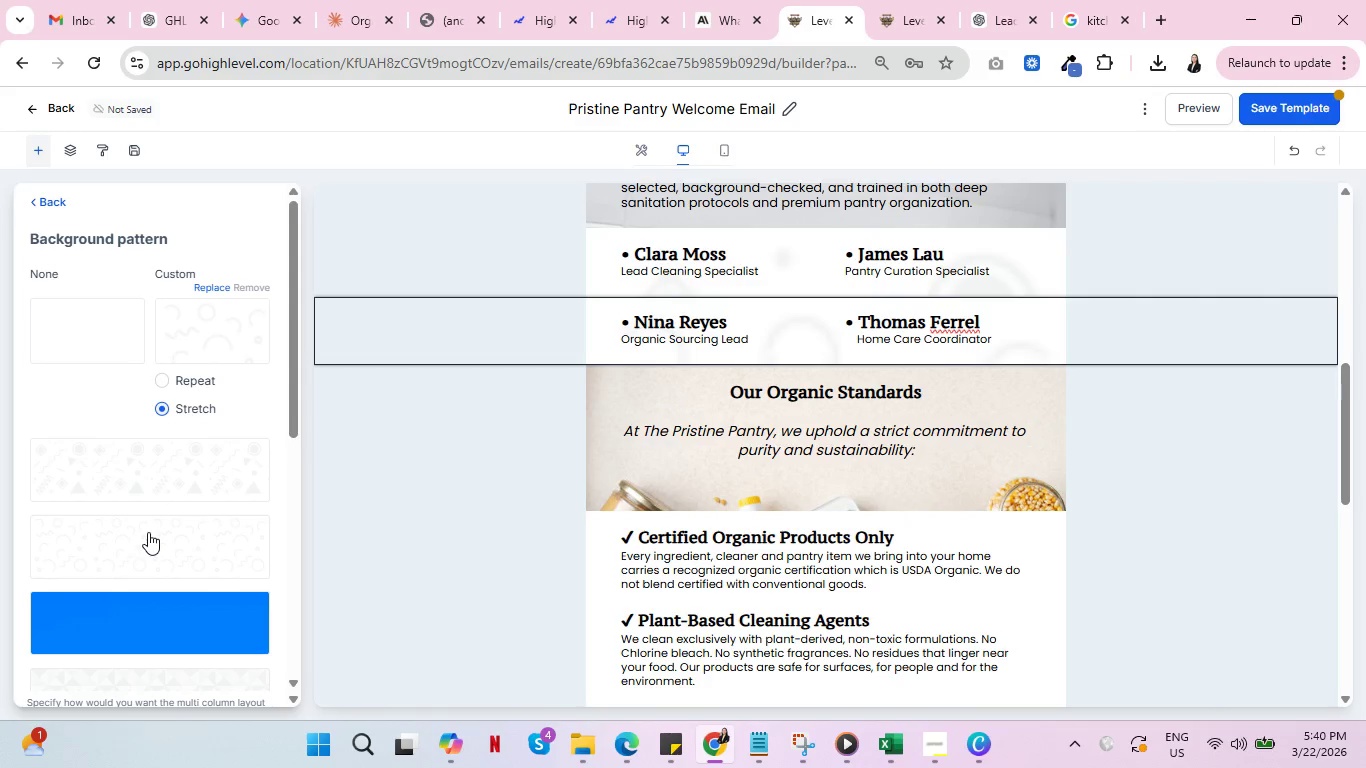 
left_click([408, 245])
 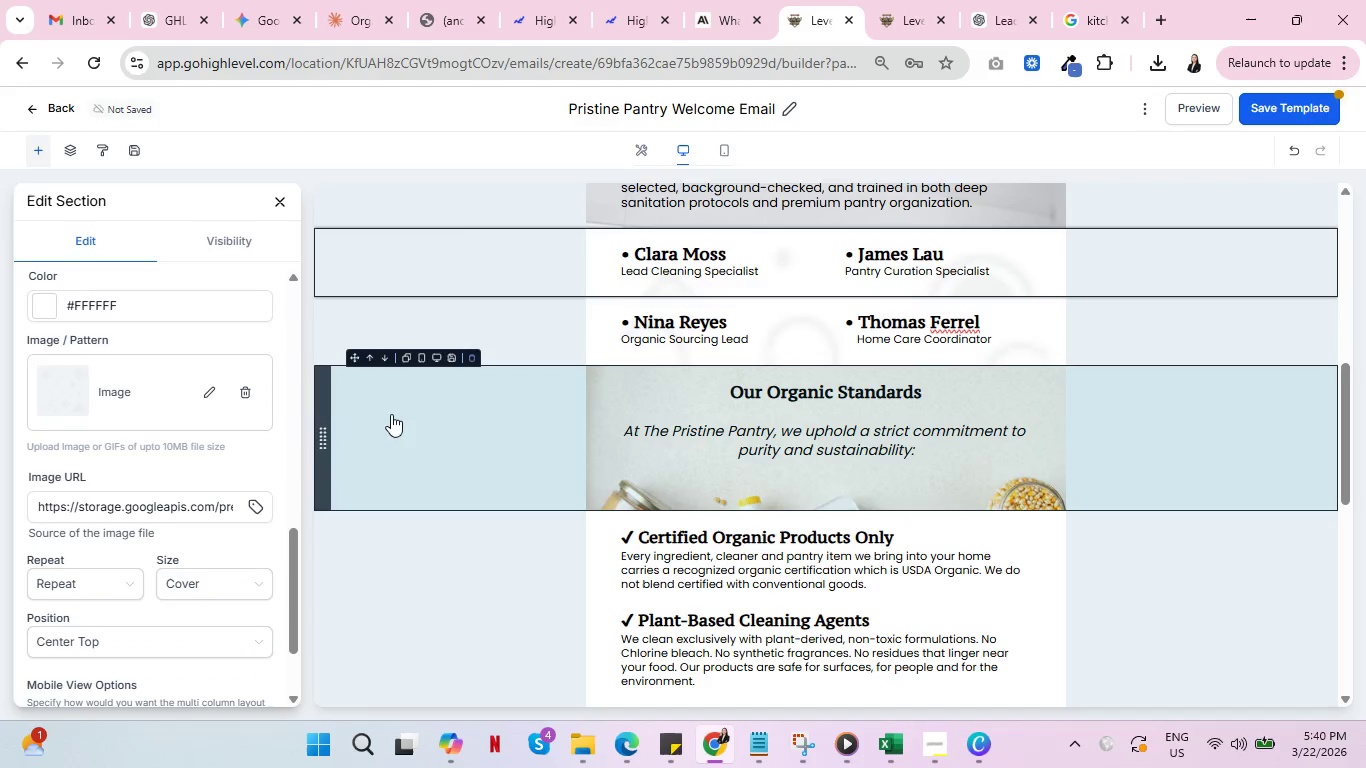 
left_click([392, 415])
 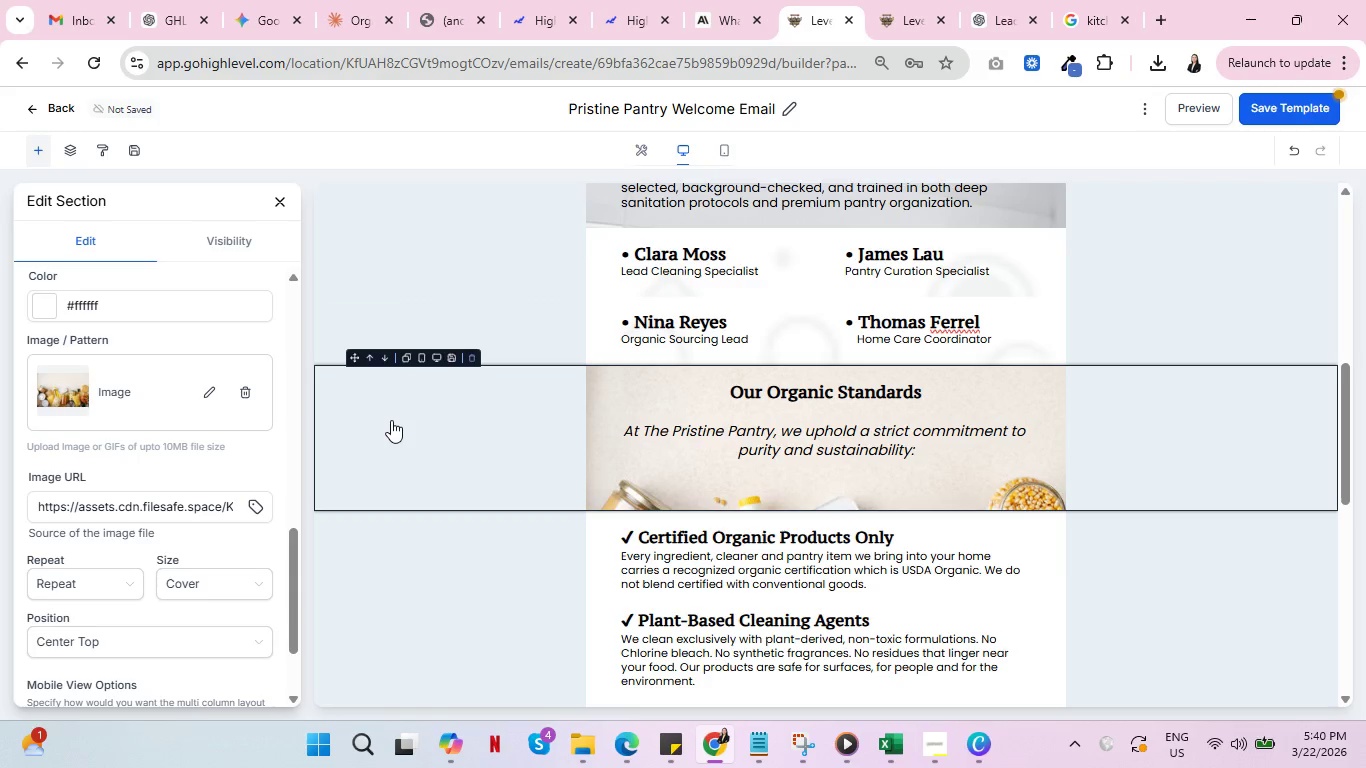 
left_click([538, 262])
 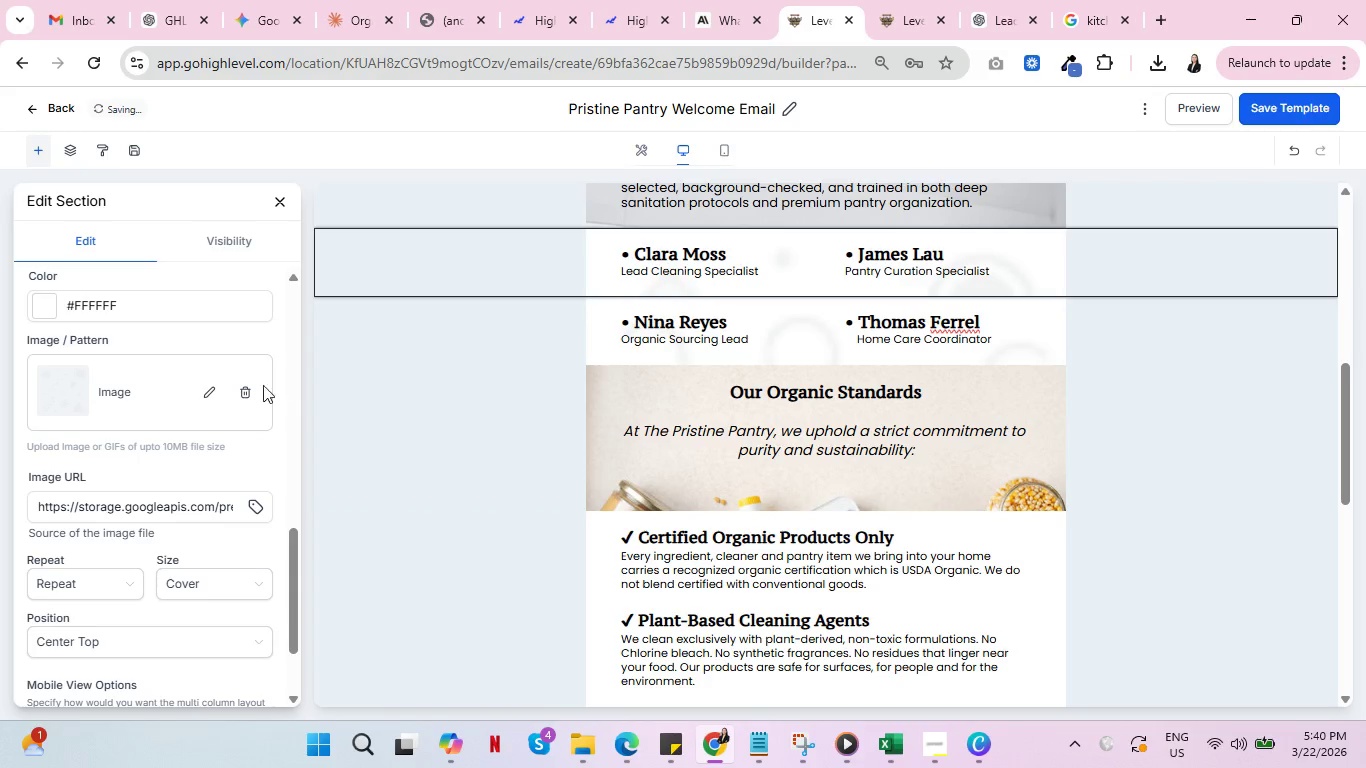 
left_click([247, 394])
 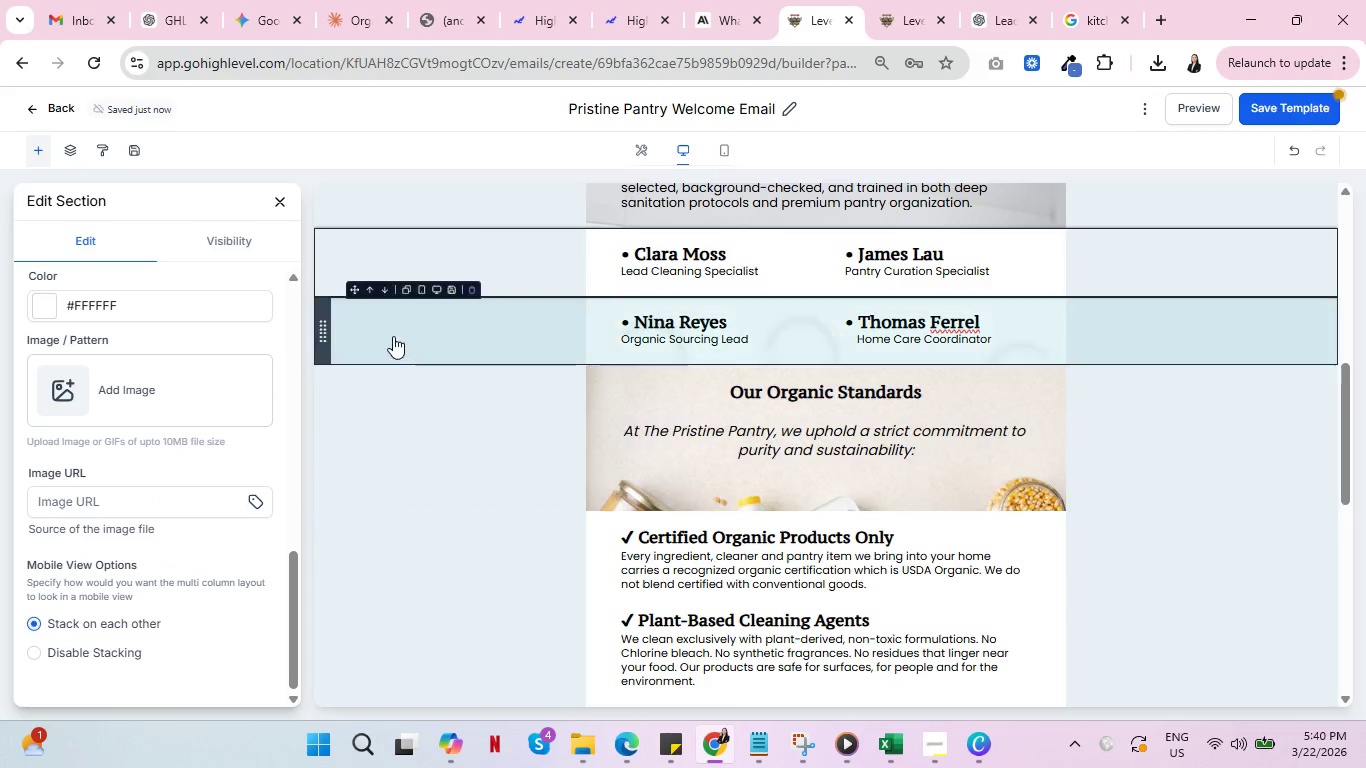 
left_click([399, 330])
 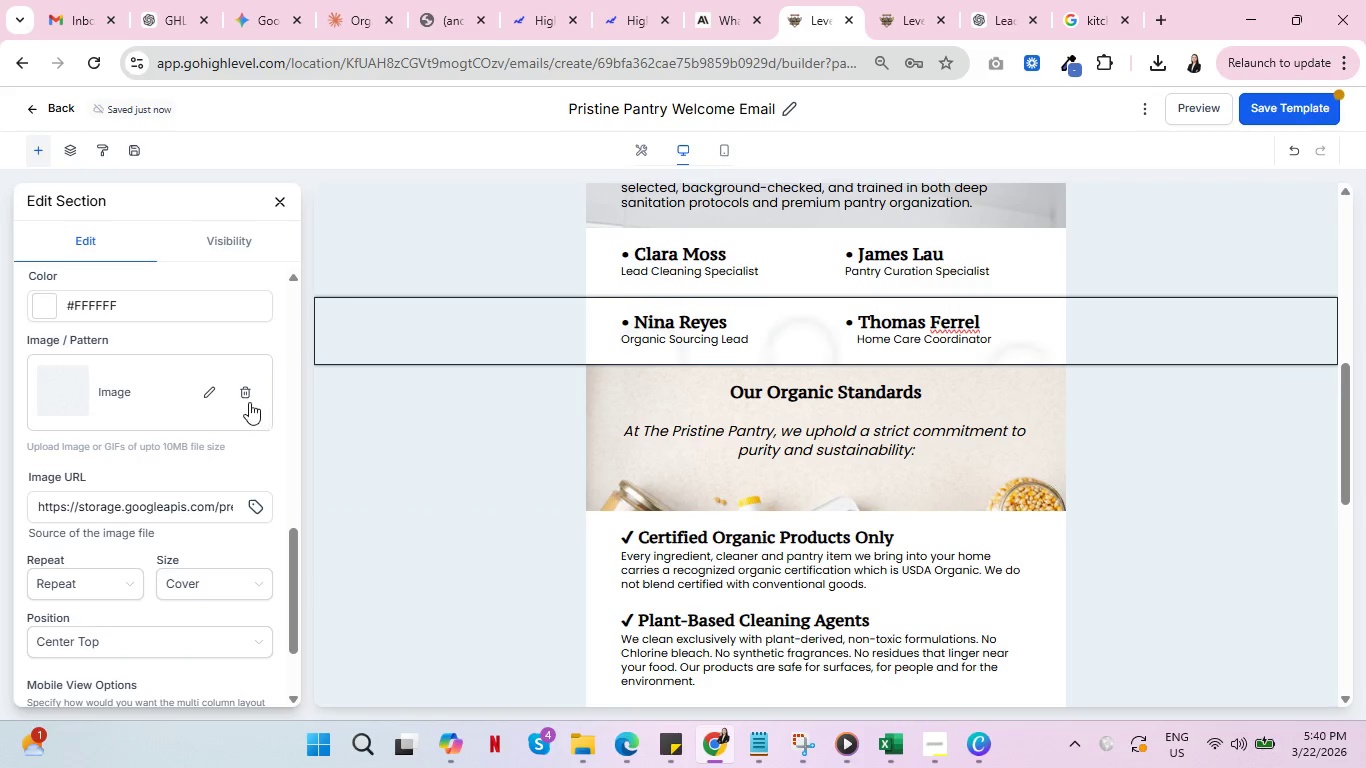 
left_click([245, 390])
 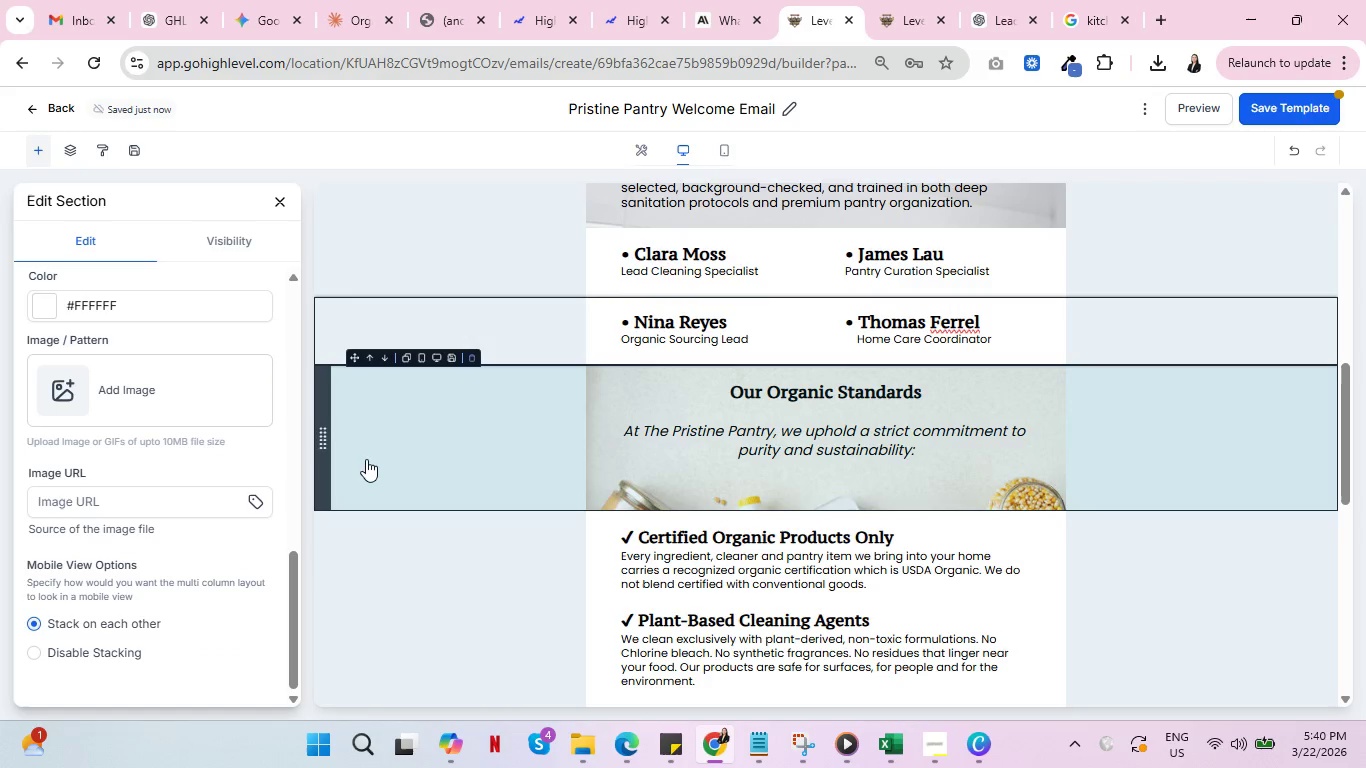 
left_click([368, 460])
 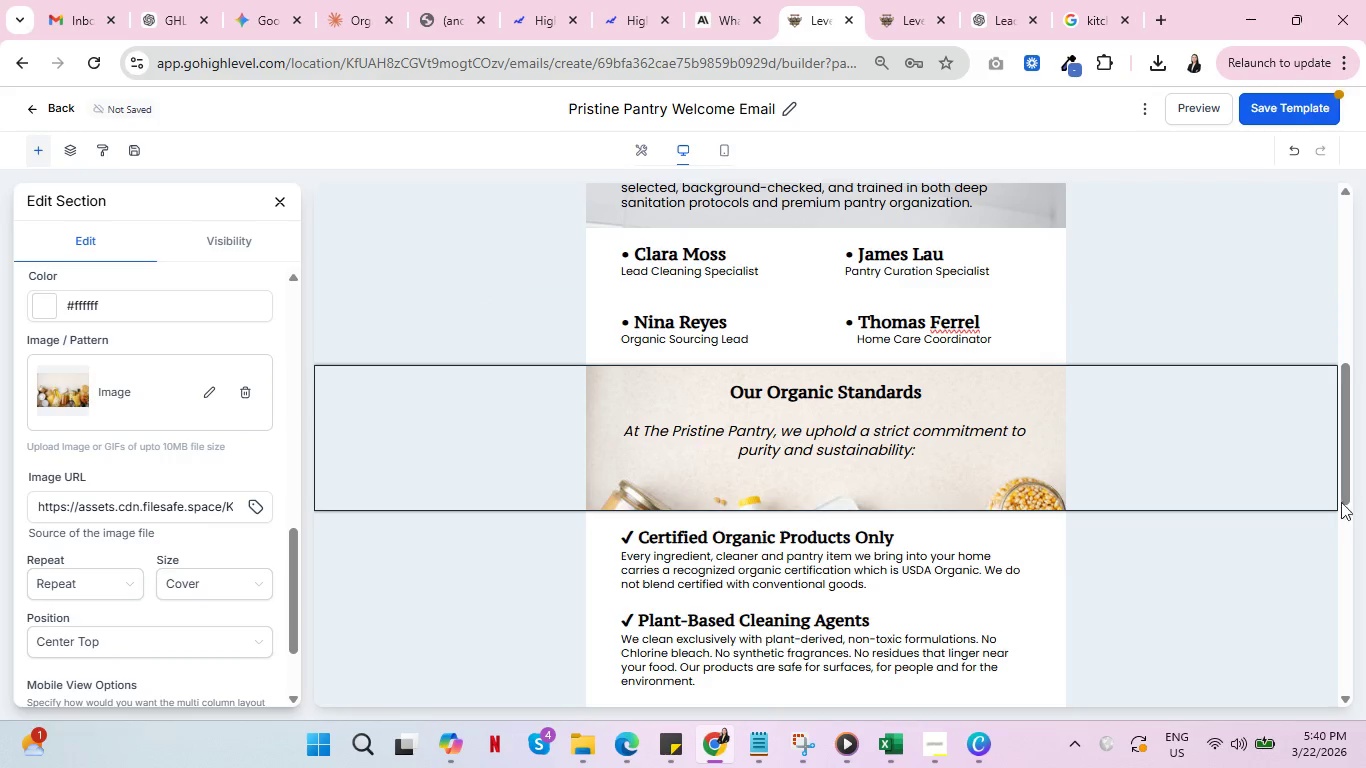 
scroll: coordinate [1262, 490], scroll_direction: down, amount: 5.0
 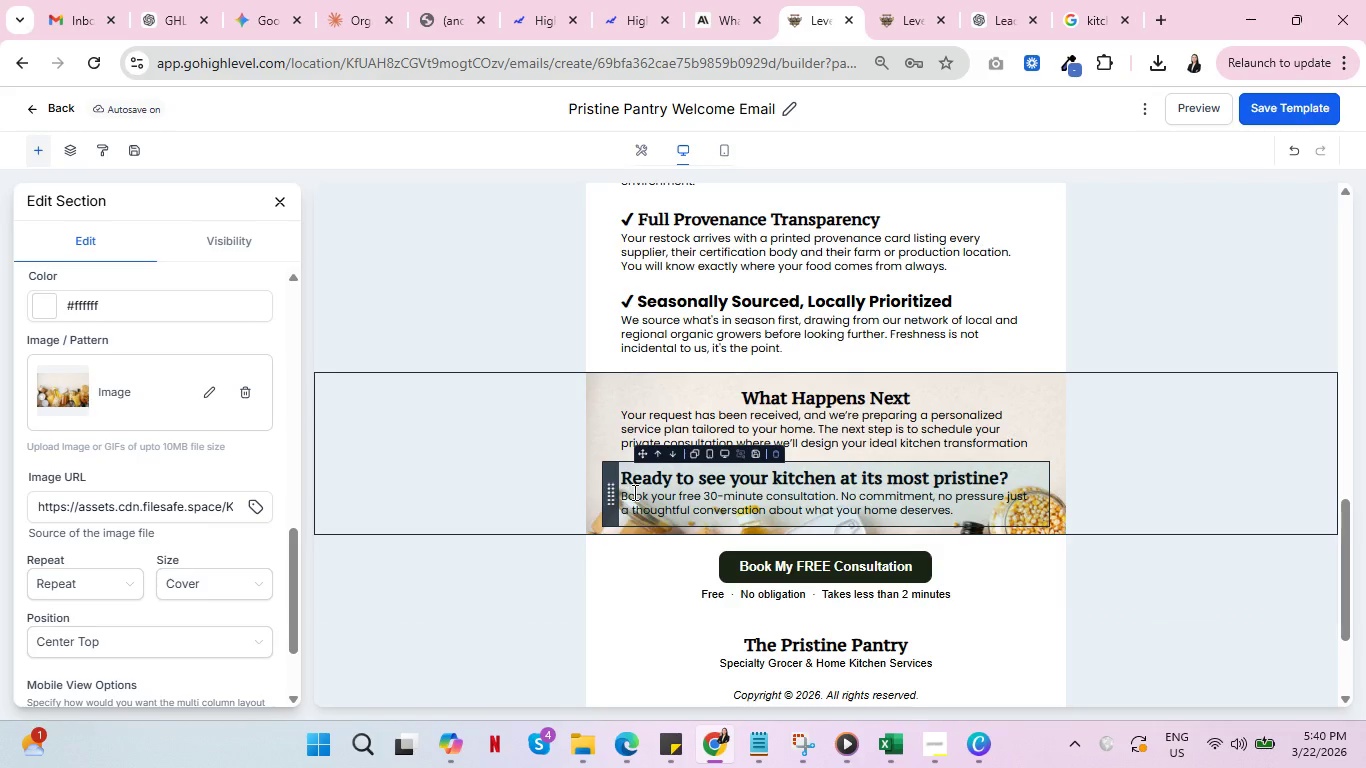 
wait(12.64)
 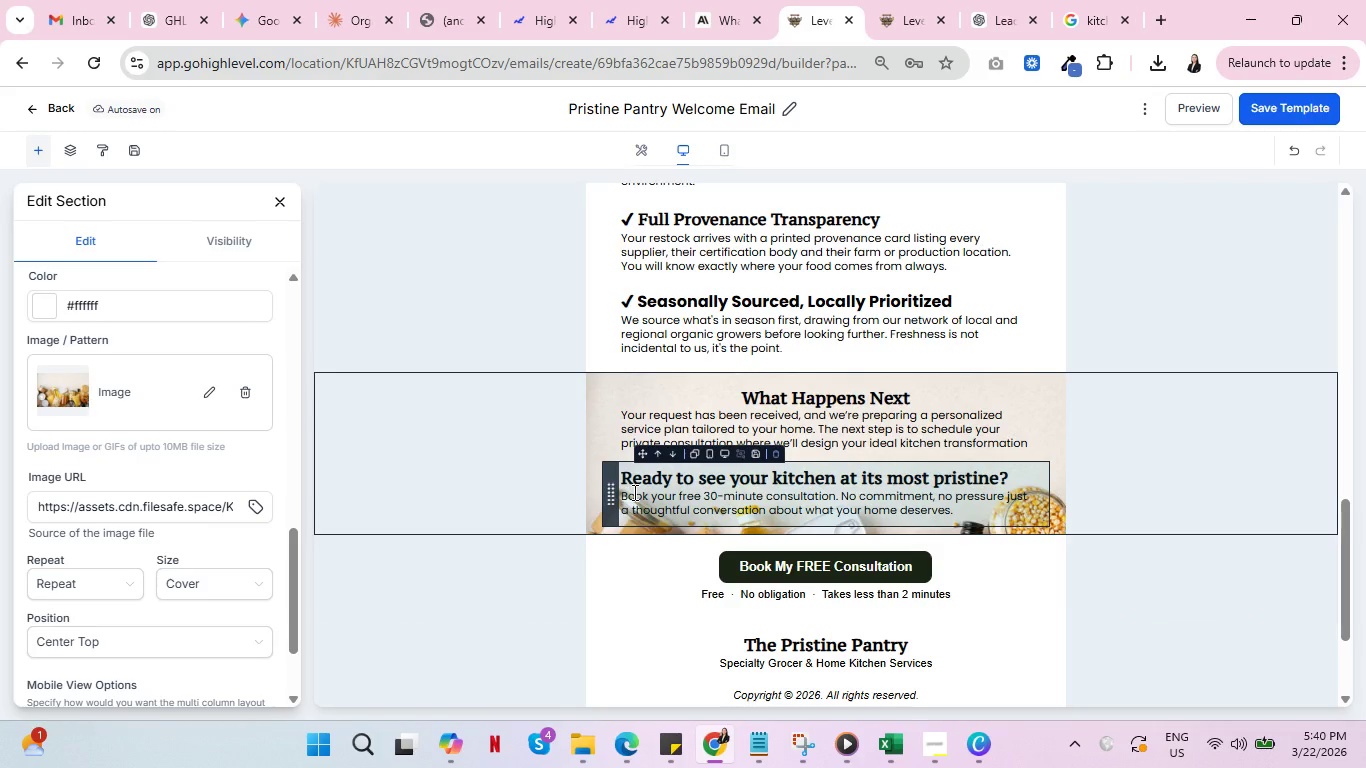 
scroll: coordinate [1278, 463], scroll_direction: up, amount: 17.0
 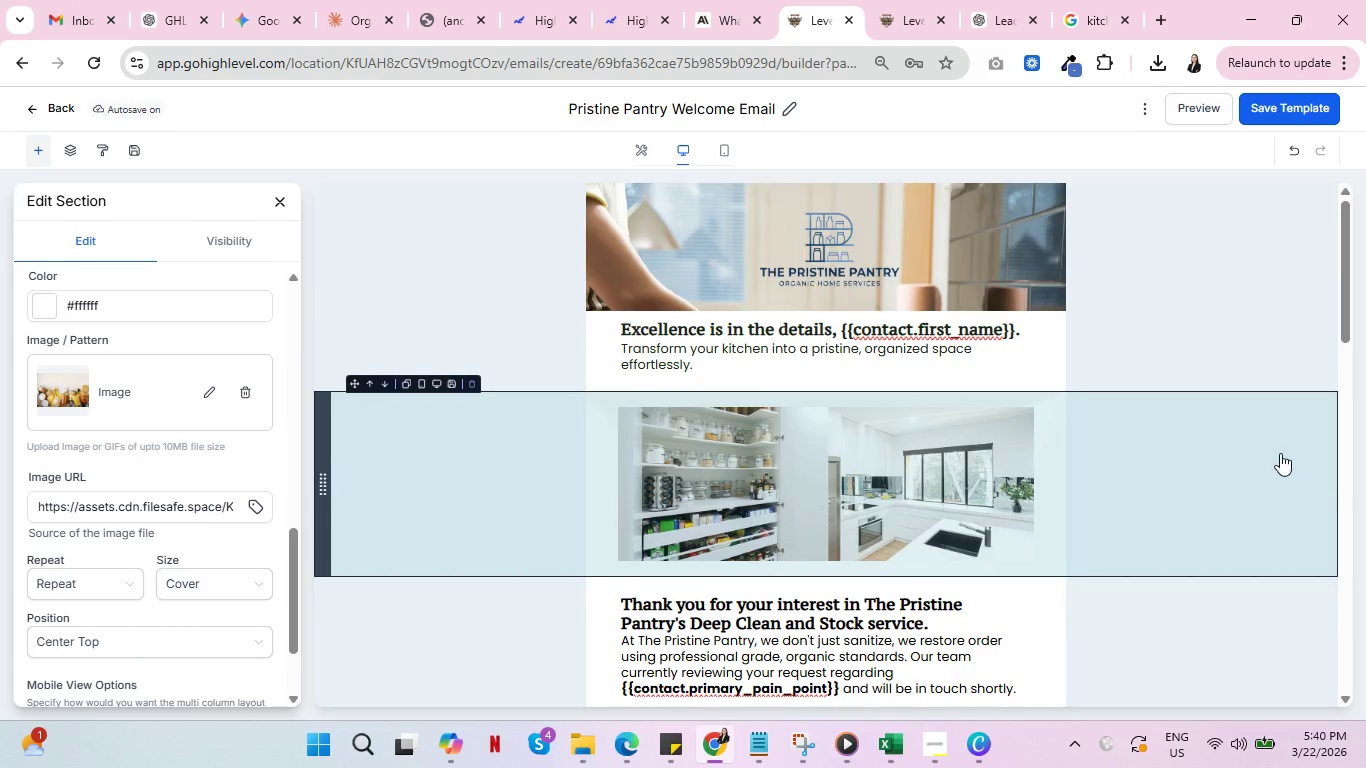 
wait(7.36)
 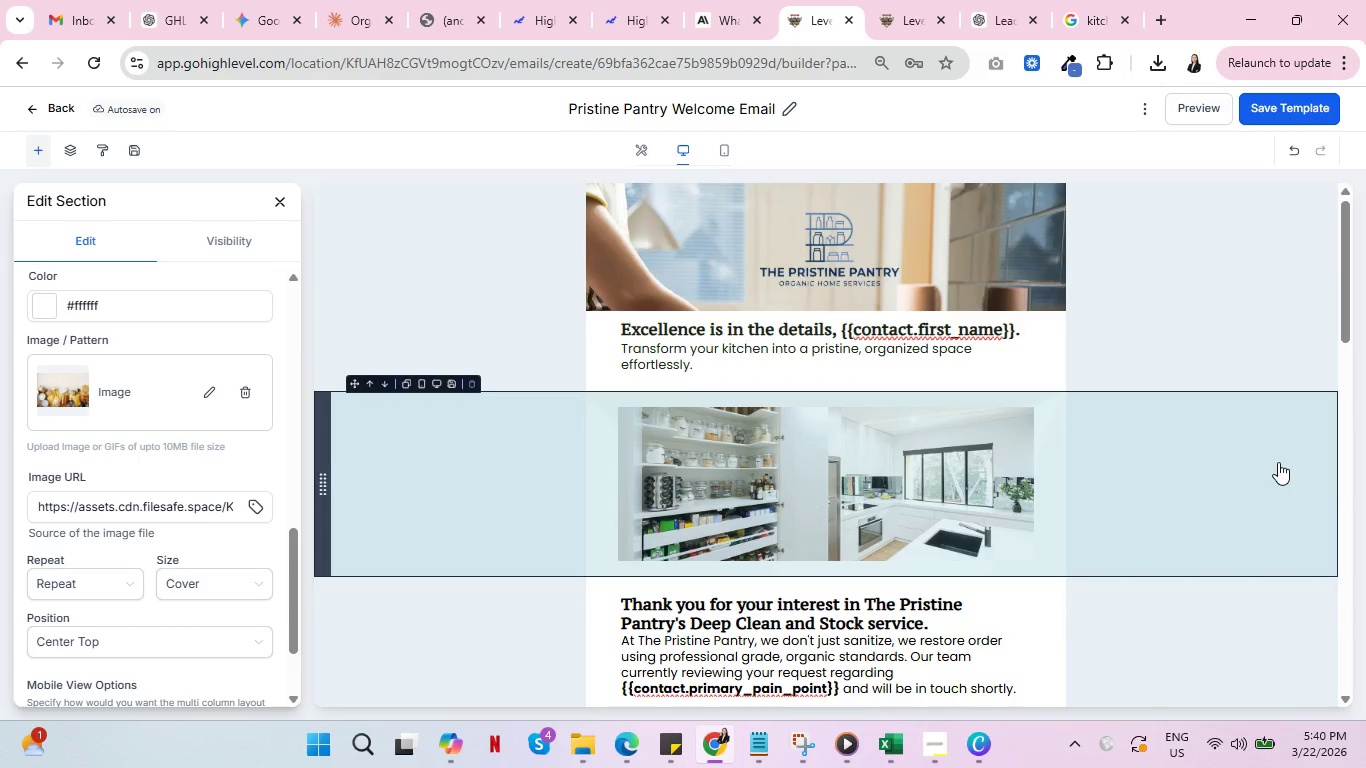 
scroll: coordinate [1279, 453], scroll_direction: down, amount: 4.0
 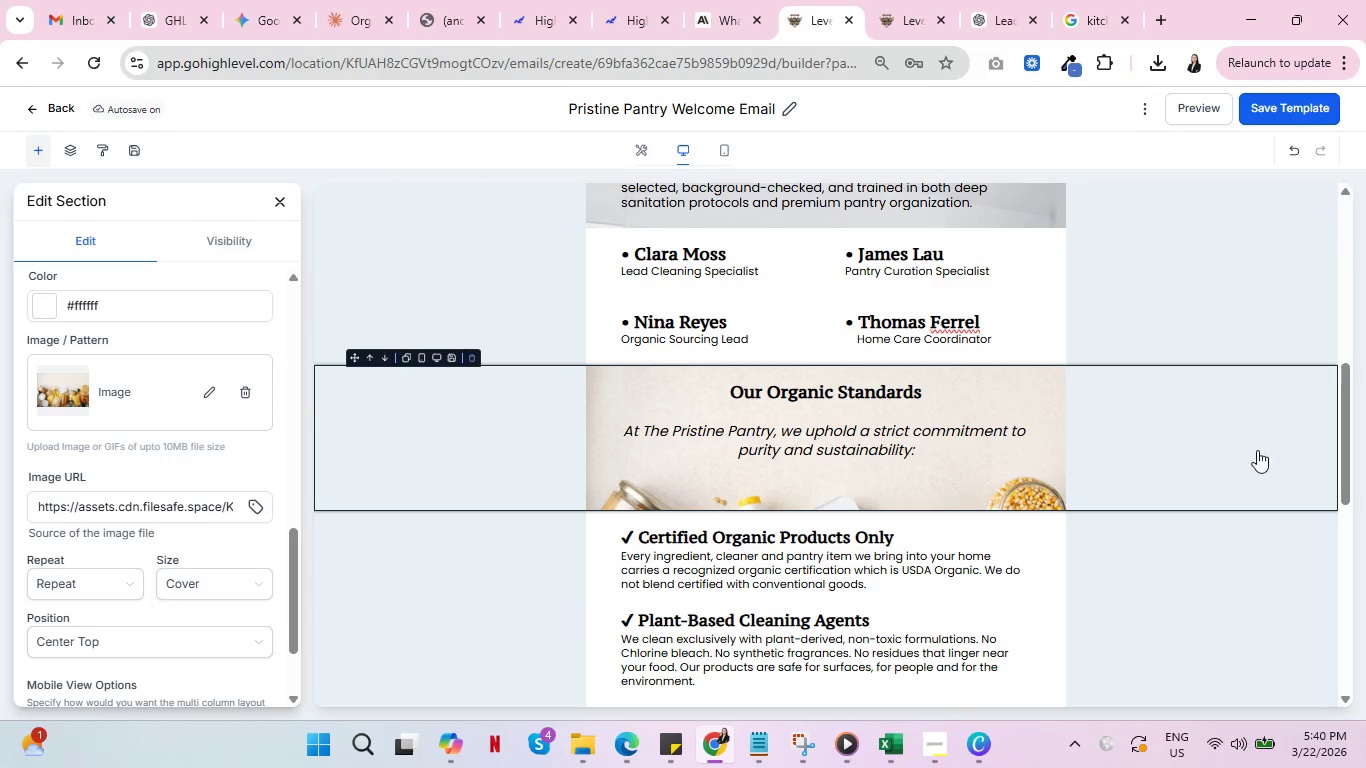 
wait(12.77)
 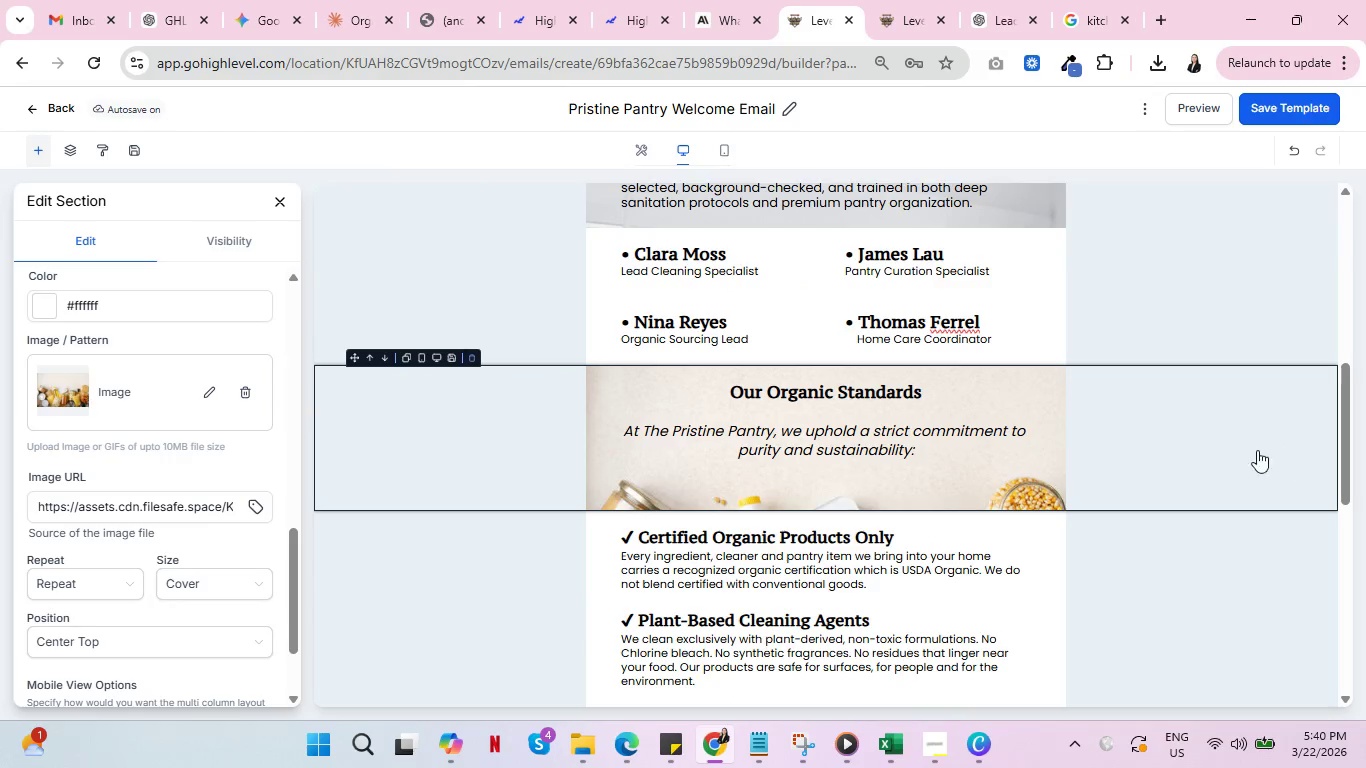 
left_click([720, 157])
 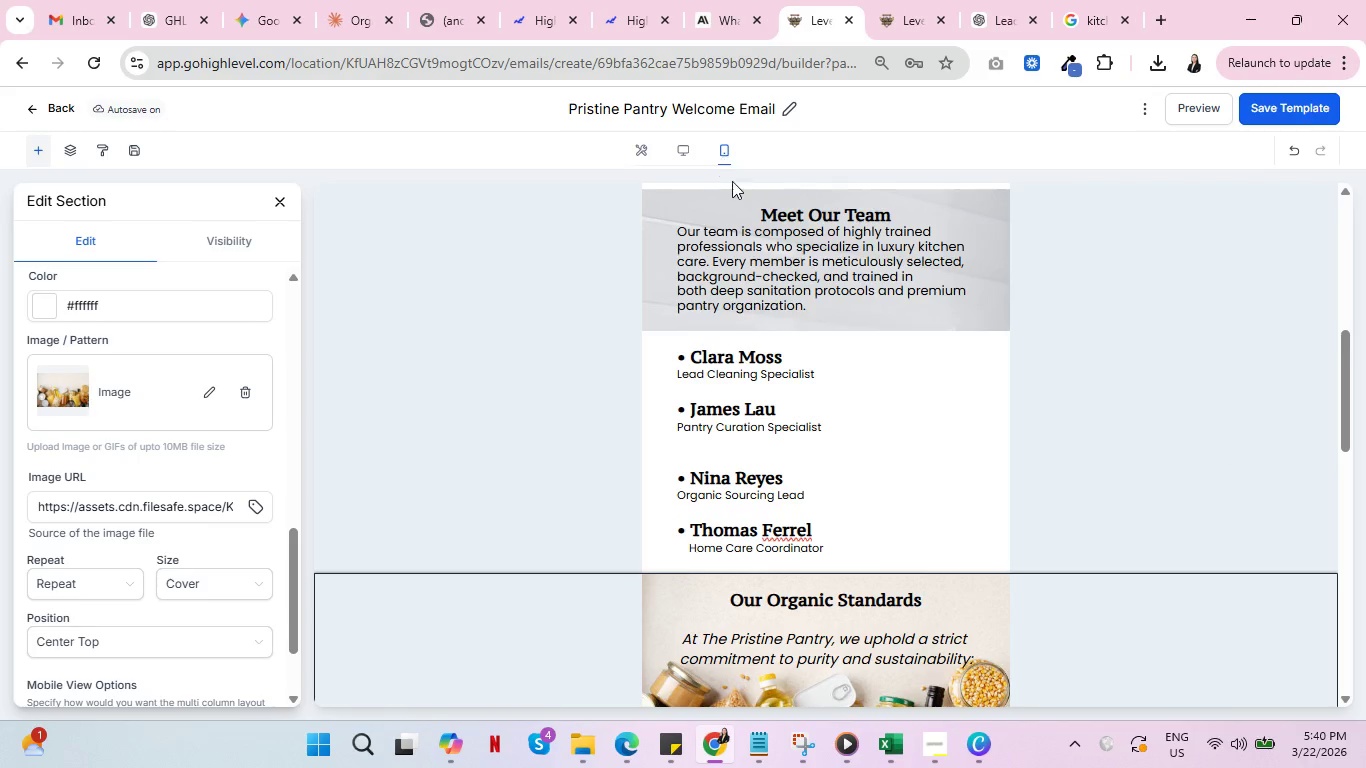 
scroll: coordinate [761, 246], scroll_direction: down, amount: 2.0
 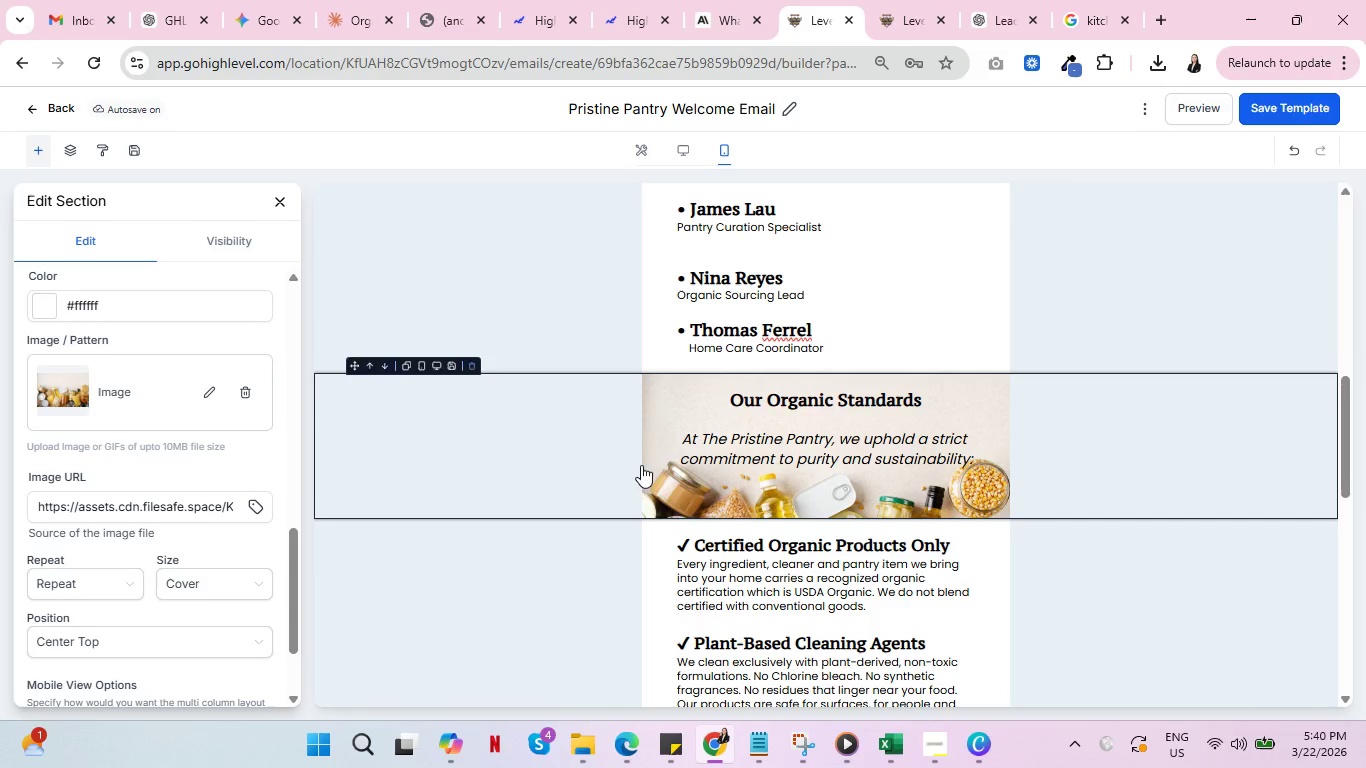 
left_click([702, 487])
 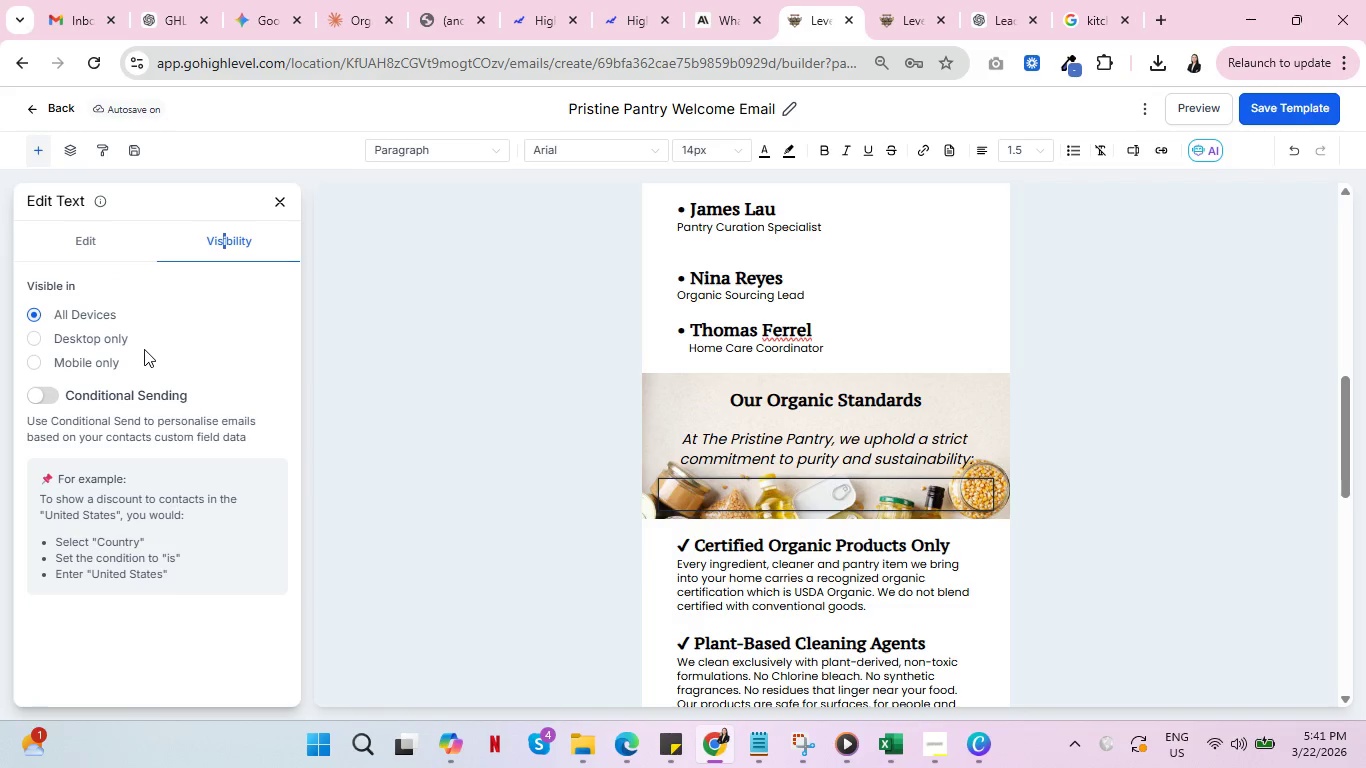 
left_click([35, 340])
 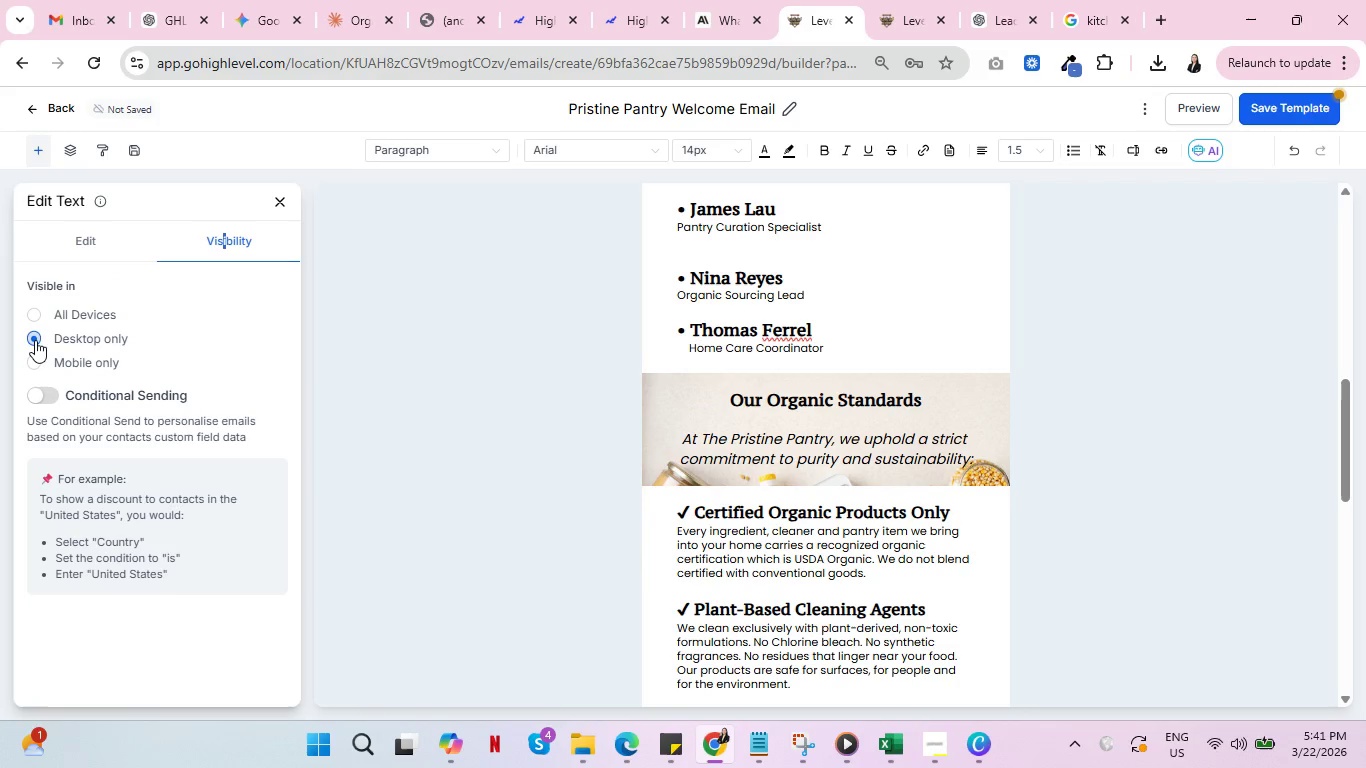 
scroll: coordinate [950, 302], scroll_direction: up, amount: 4.0
 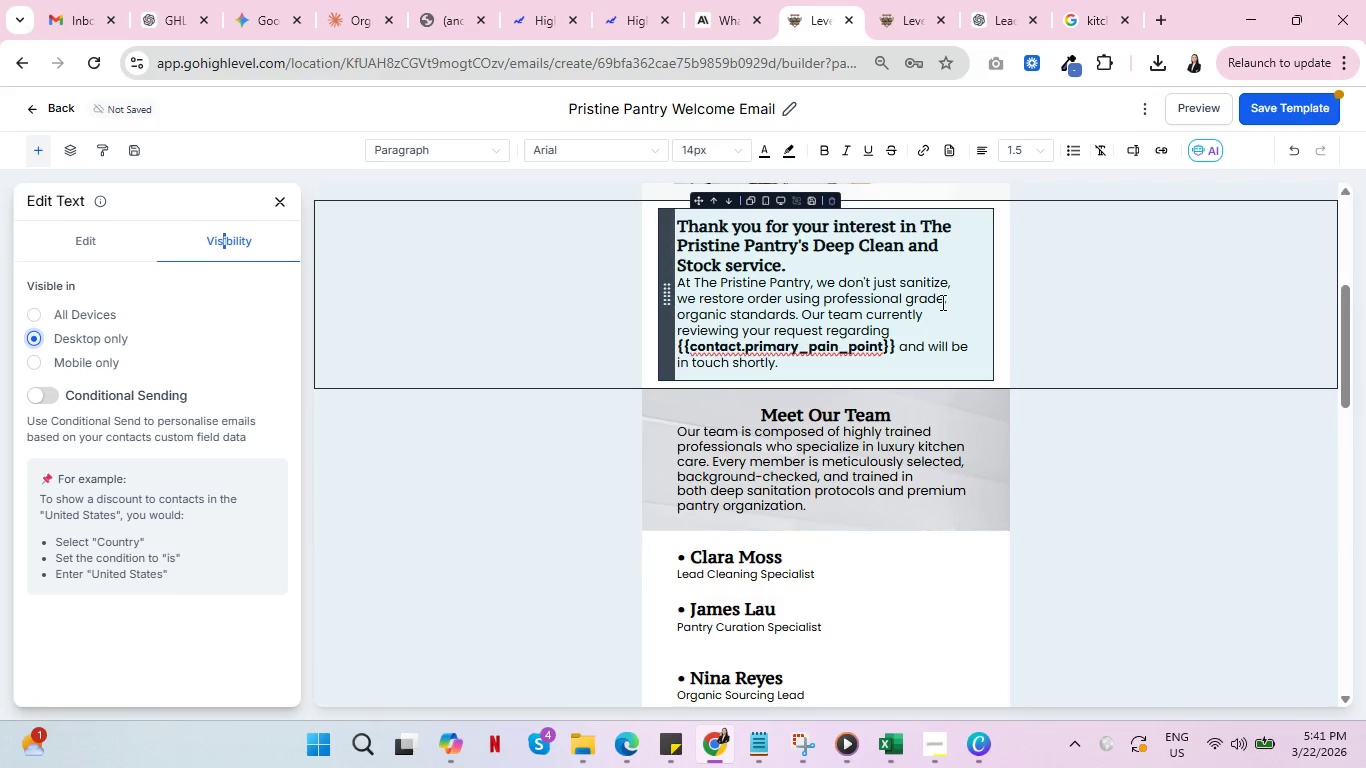 
scroll: coordinate [934, 307], scroll_direction: down, amount: 3.0
 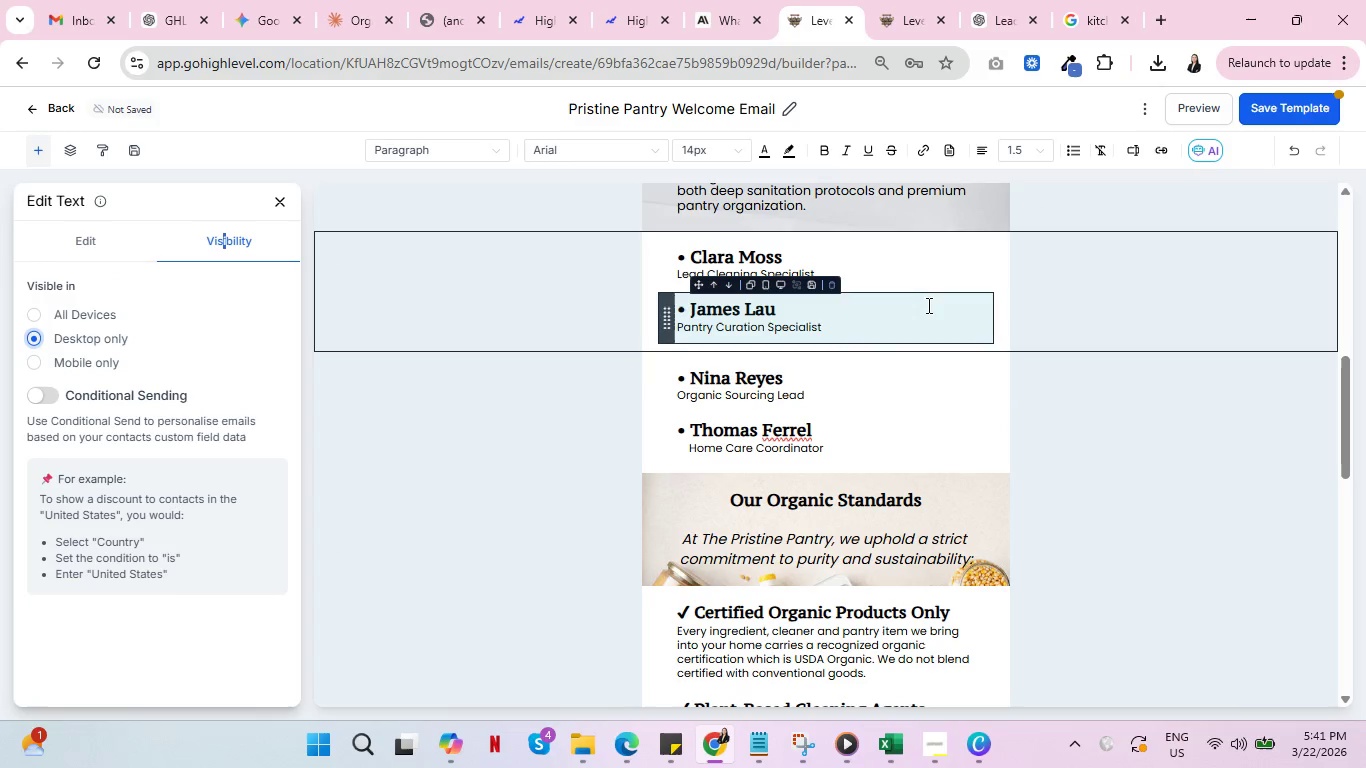 
scroll: coordinate [1281, 343], scroll_direction: up, amount: 14.0
 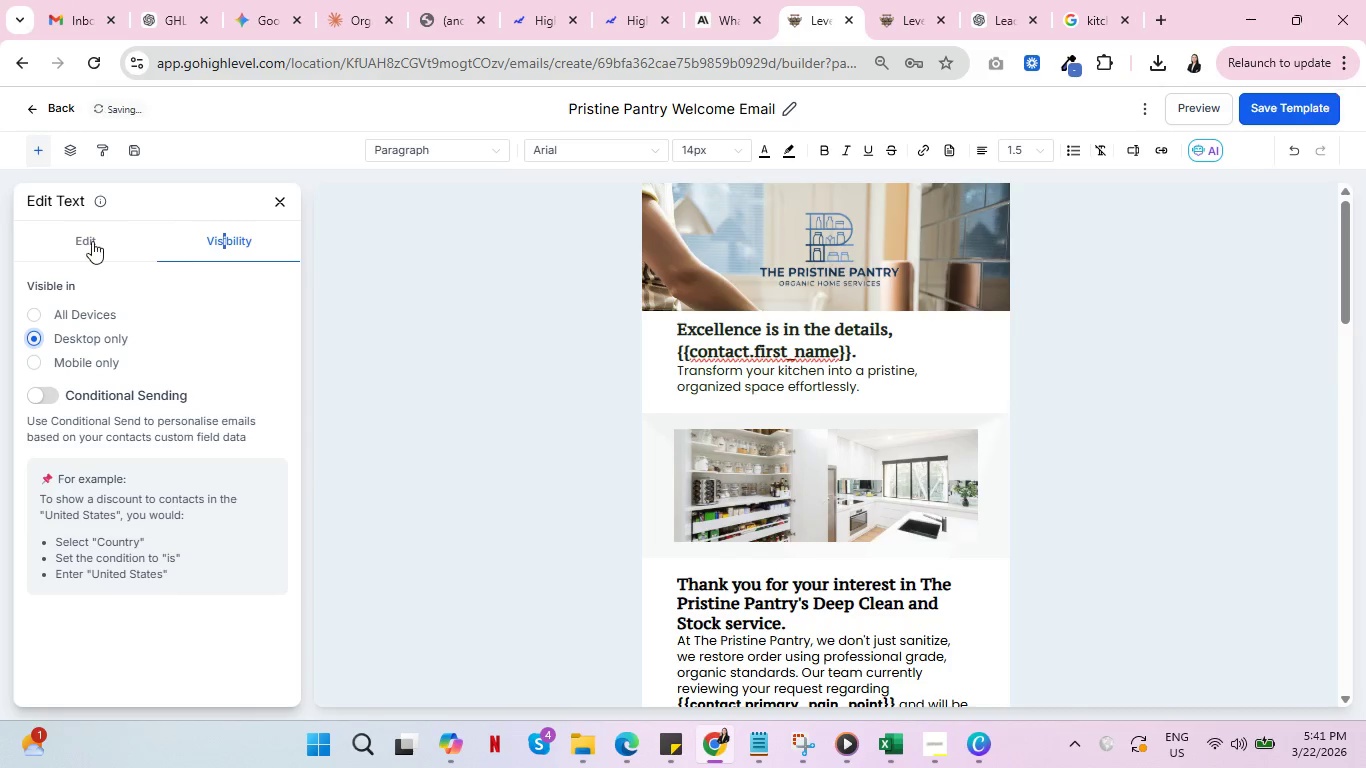 
left_click([91, 241])
 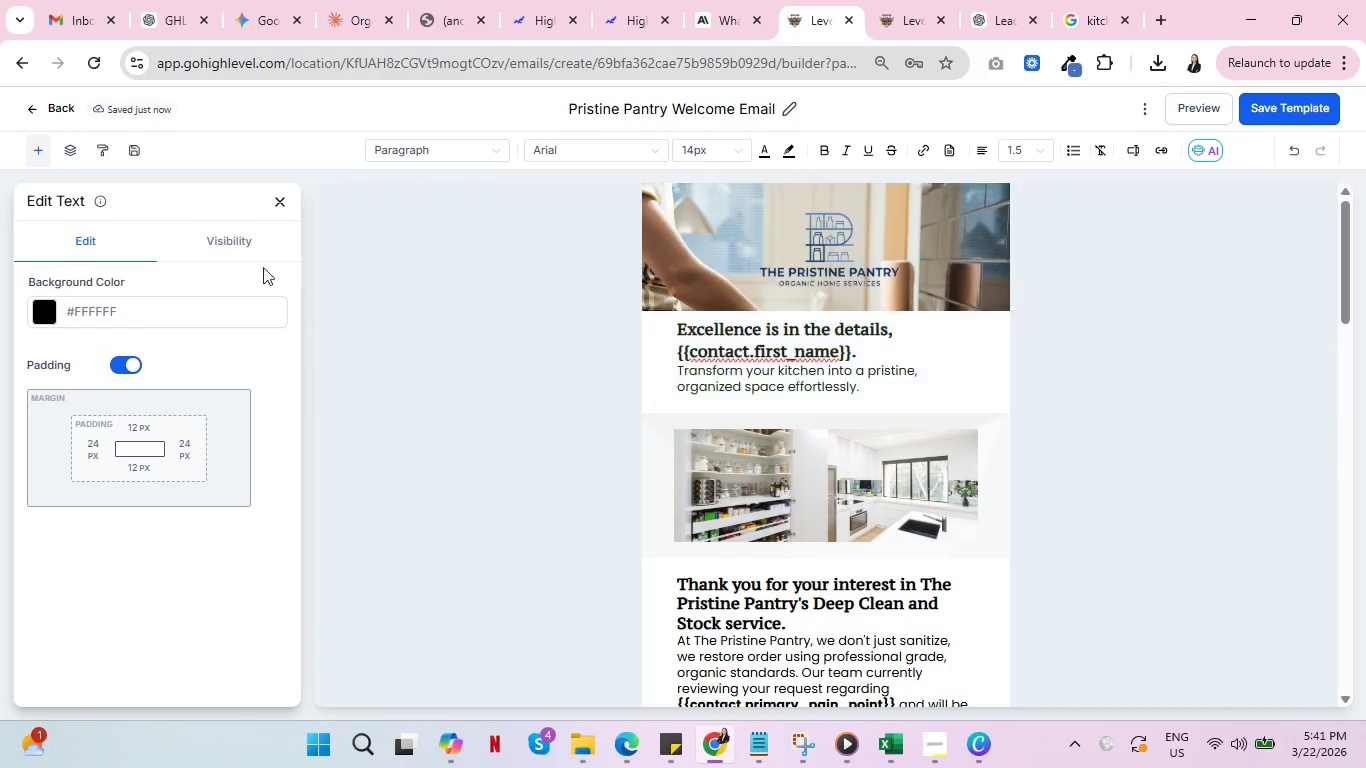 
left_click([281, 204])
 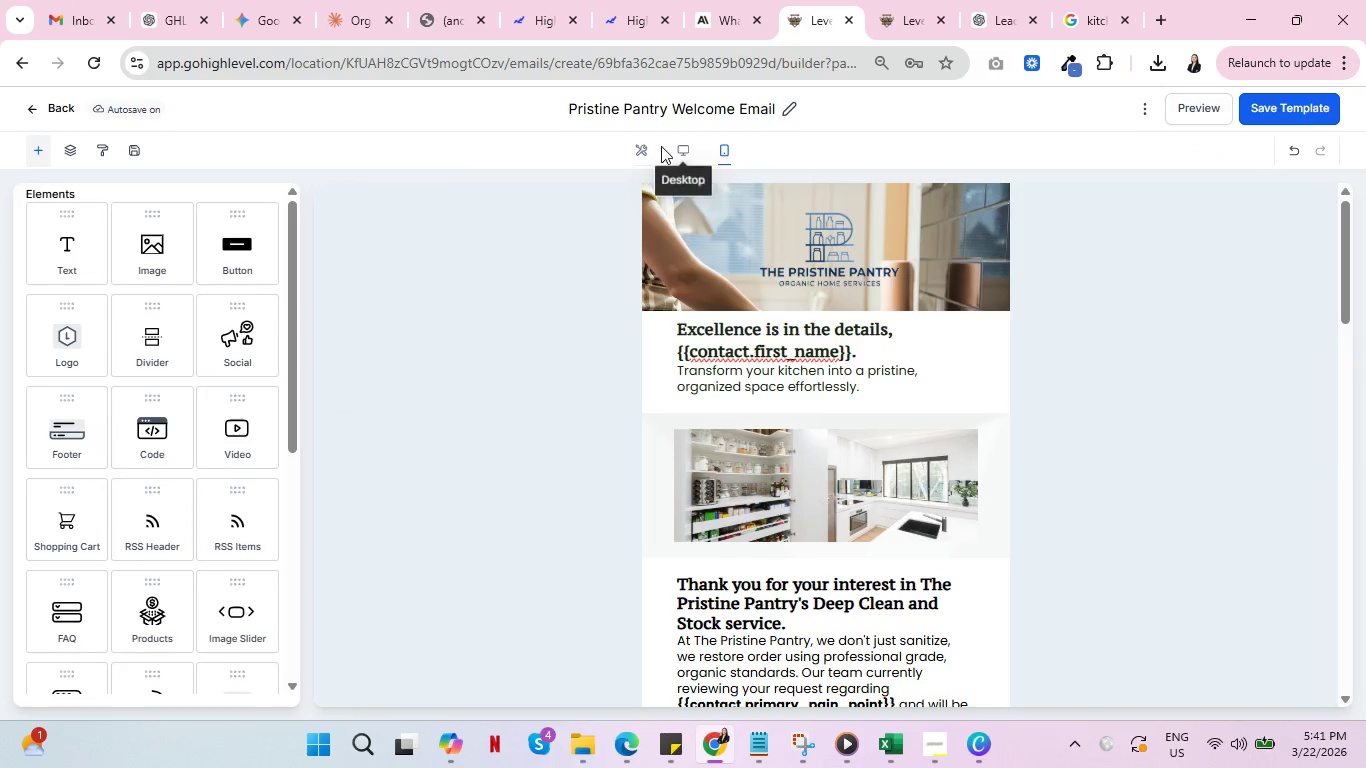 
left_click([678, 148])
 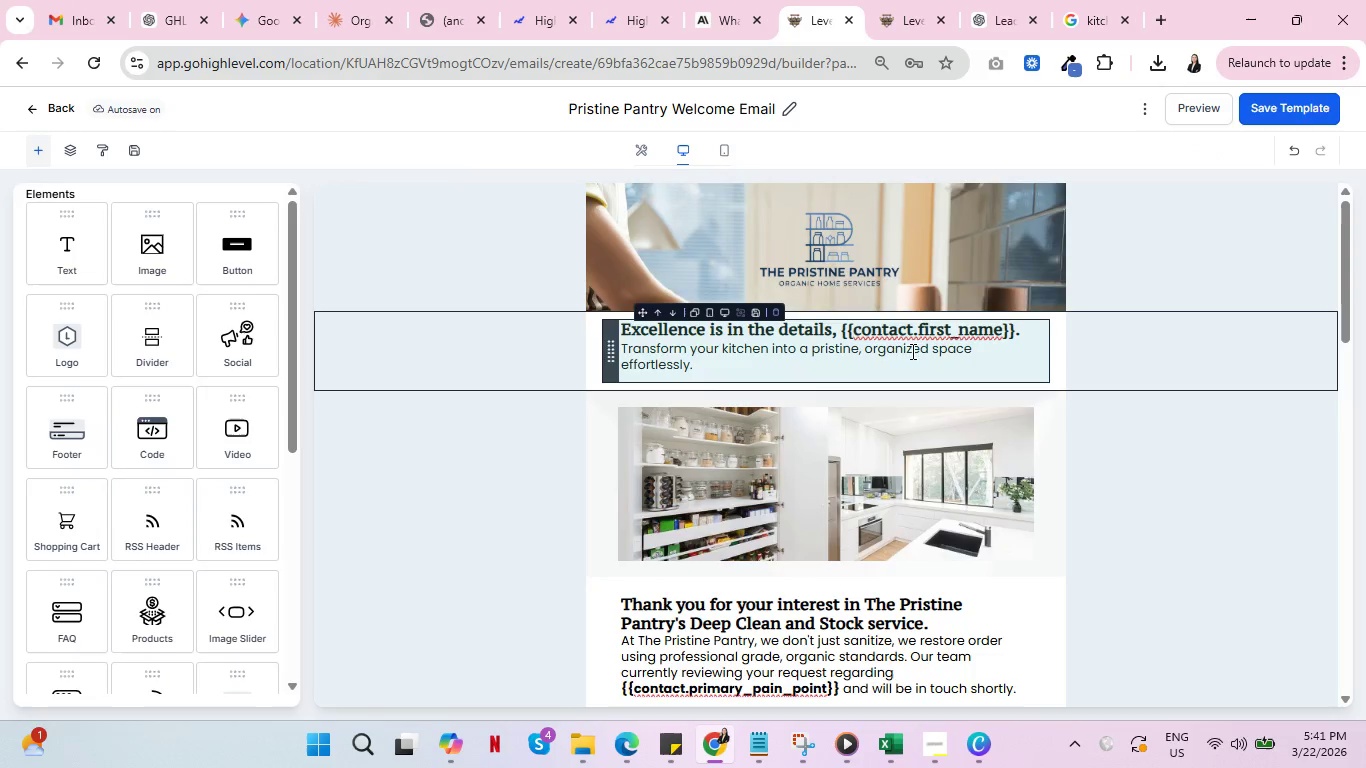 
scroll: coordinate [1165, 434], scroll_direction: down, amount: 9.0
 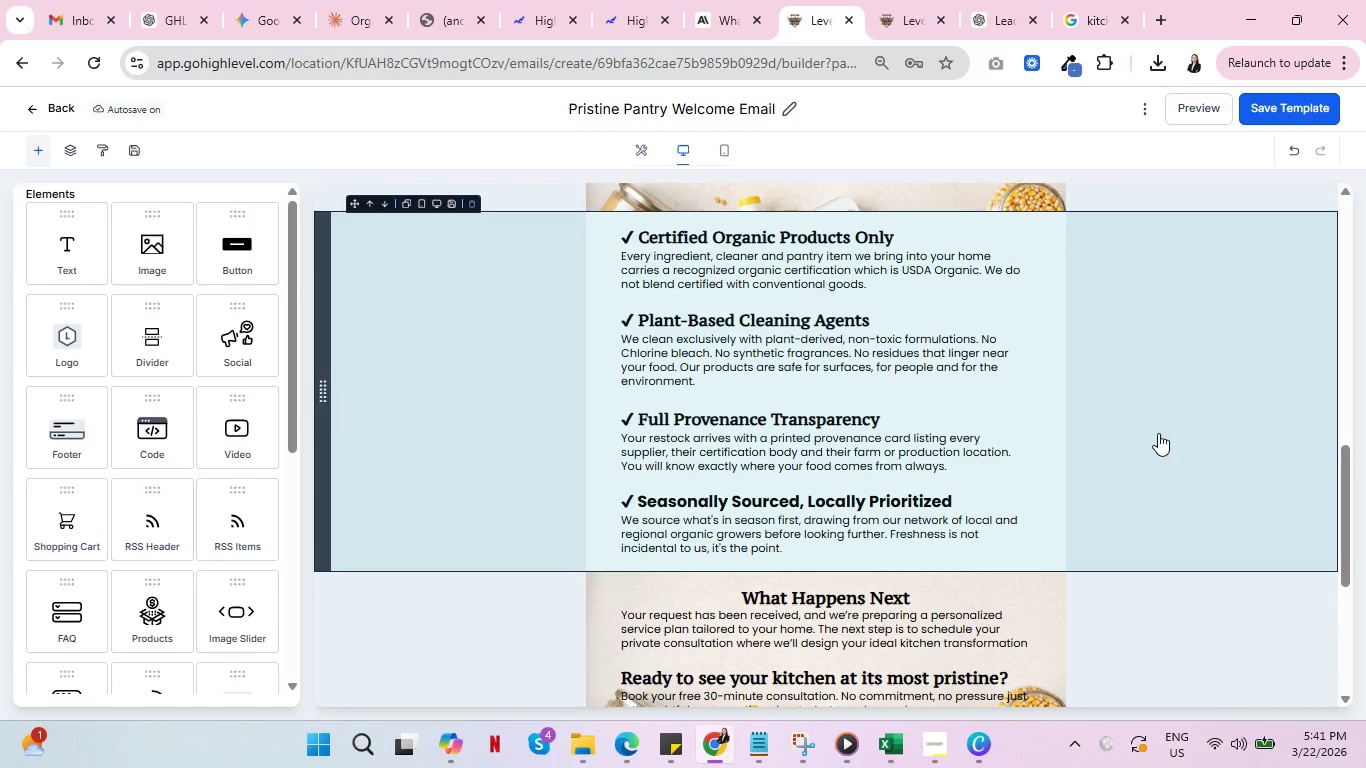 
scroll: coordinate [1152, 422], scroll_direction: up, amount: 11.0
 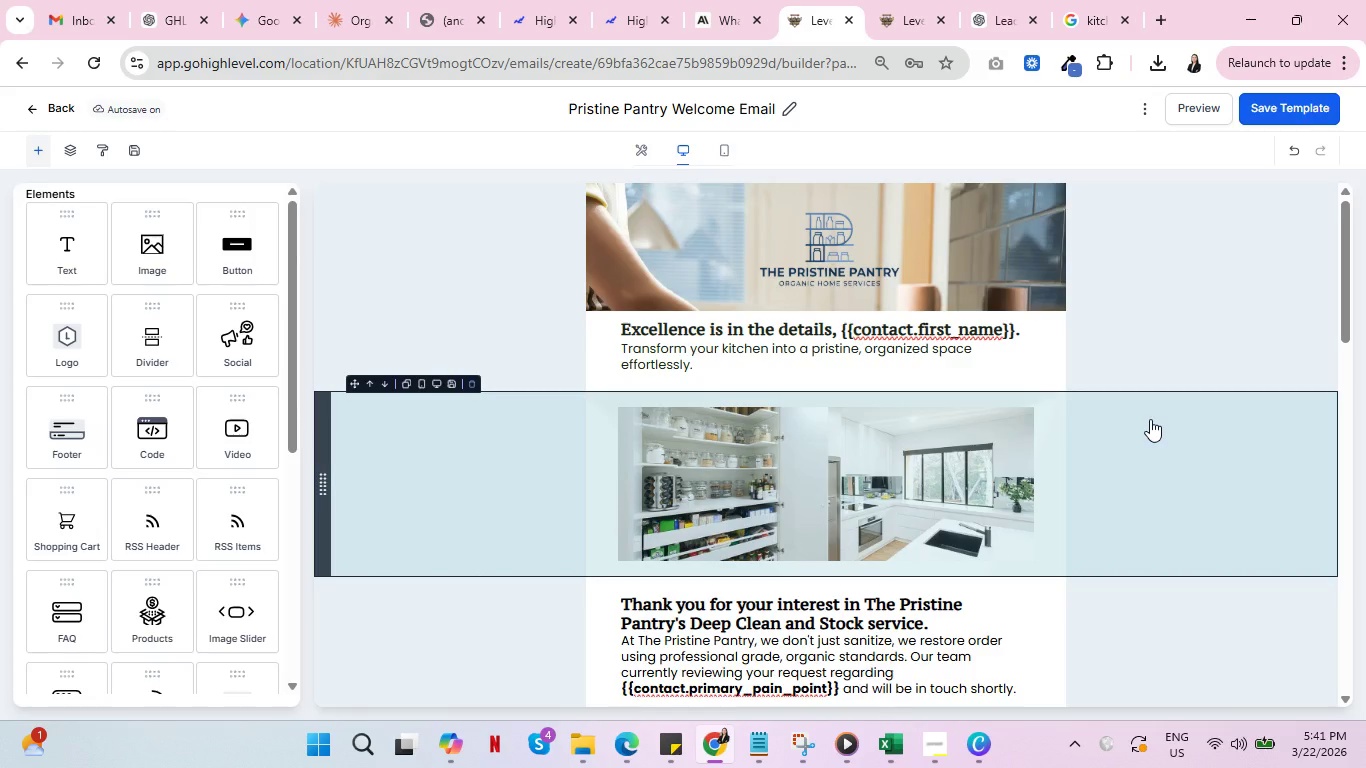 
wait(12.46)
 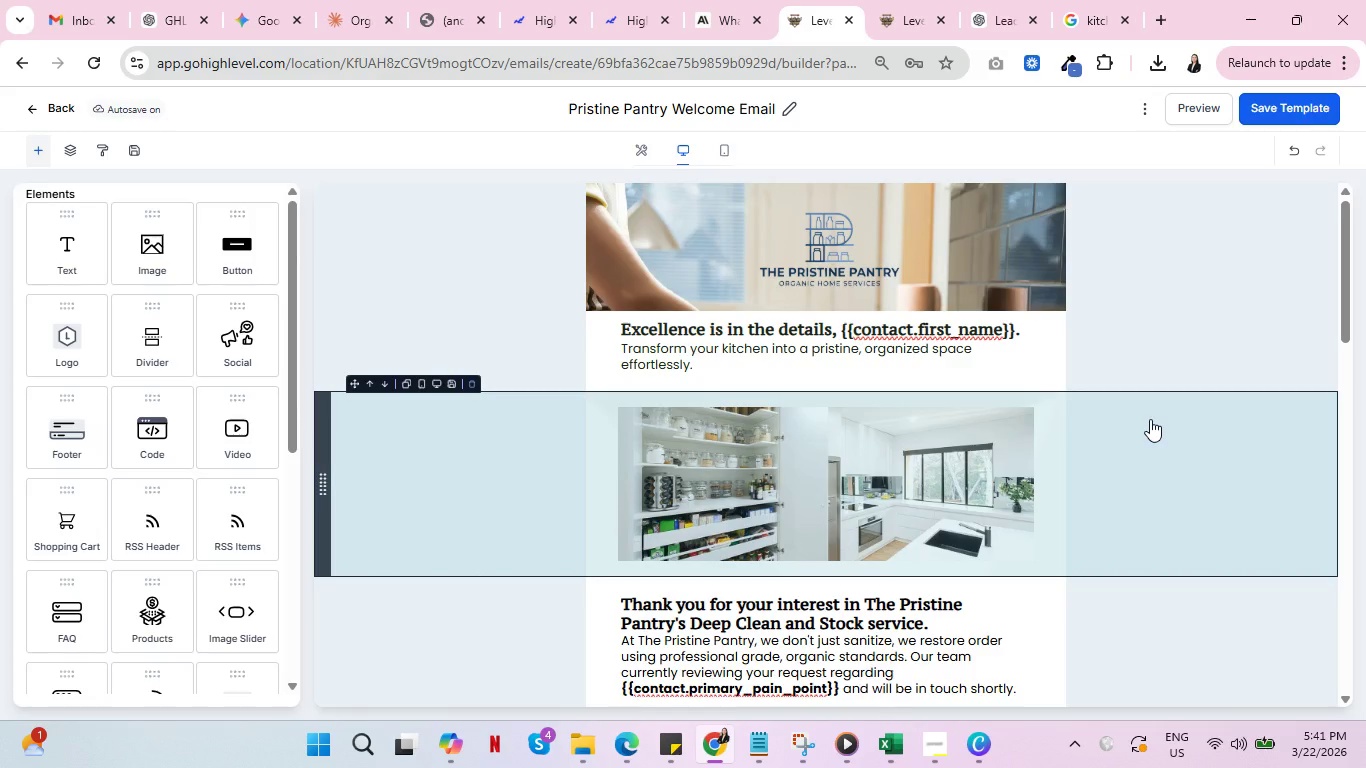 
scroll: coordinate [1145, 397], scroll_direction: down, amount: 12.0
 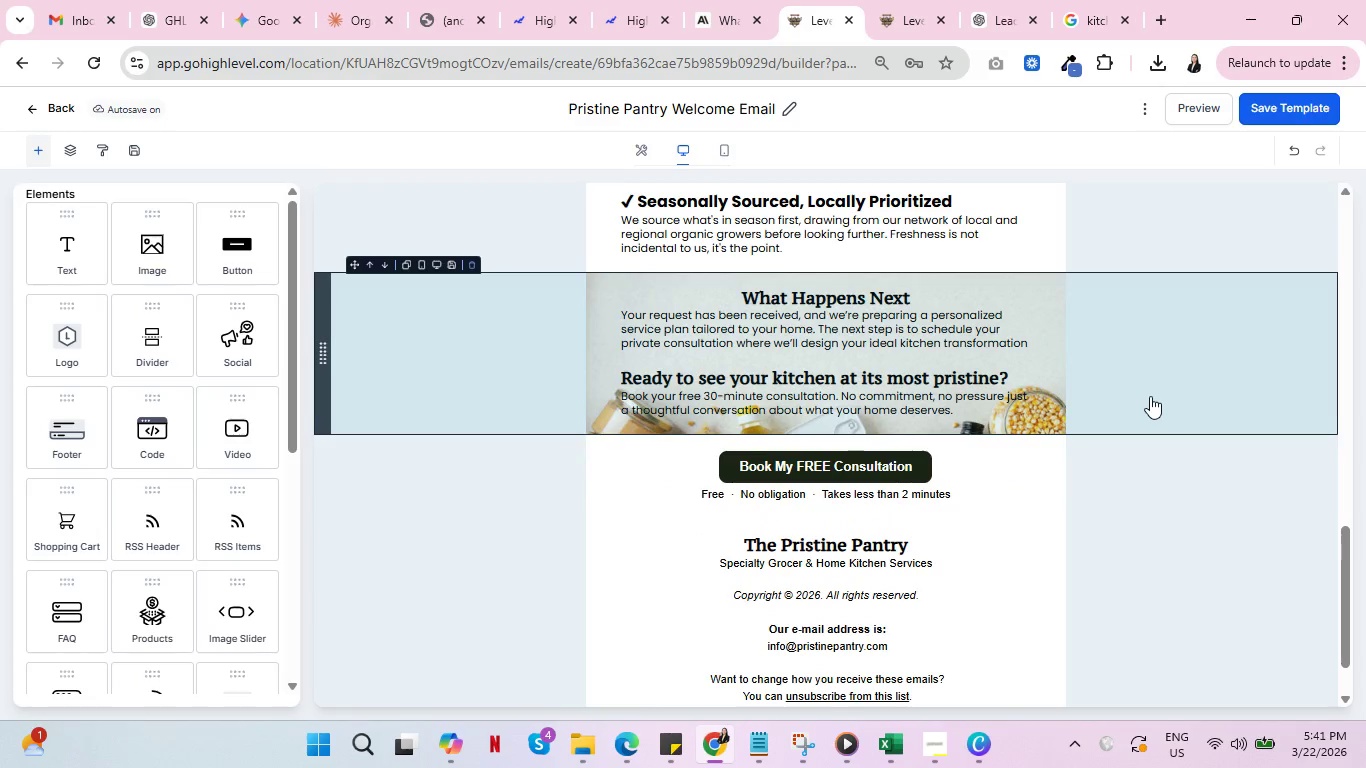 
scroll: coordinate [1152, 393], scroll_direction: up, amount: 4.0
 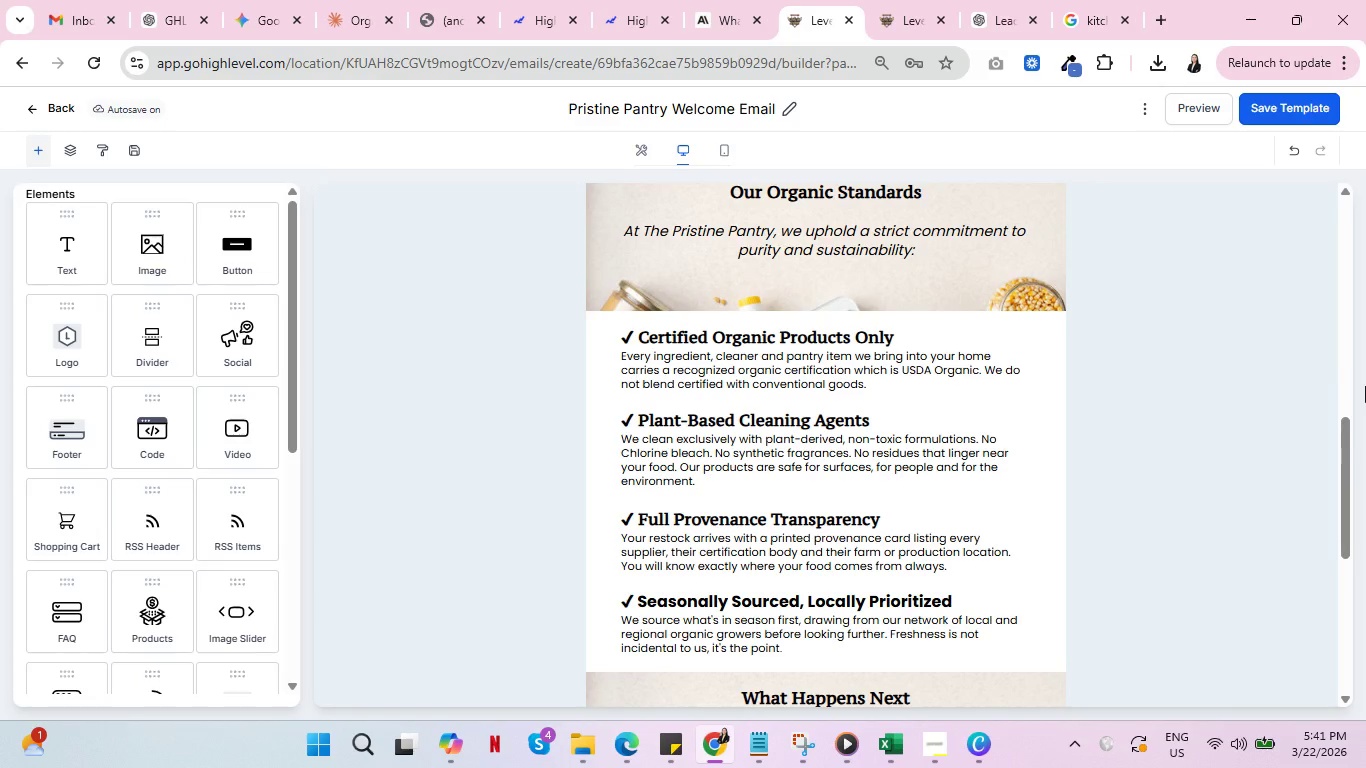 
scroll: coordinate [1309, 435], scroll_direction: down, amount: 9.0
 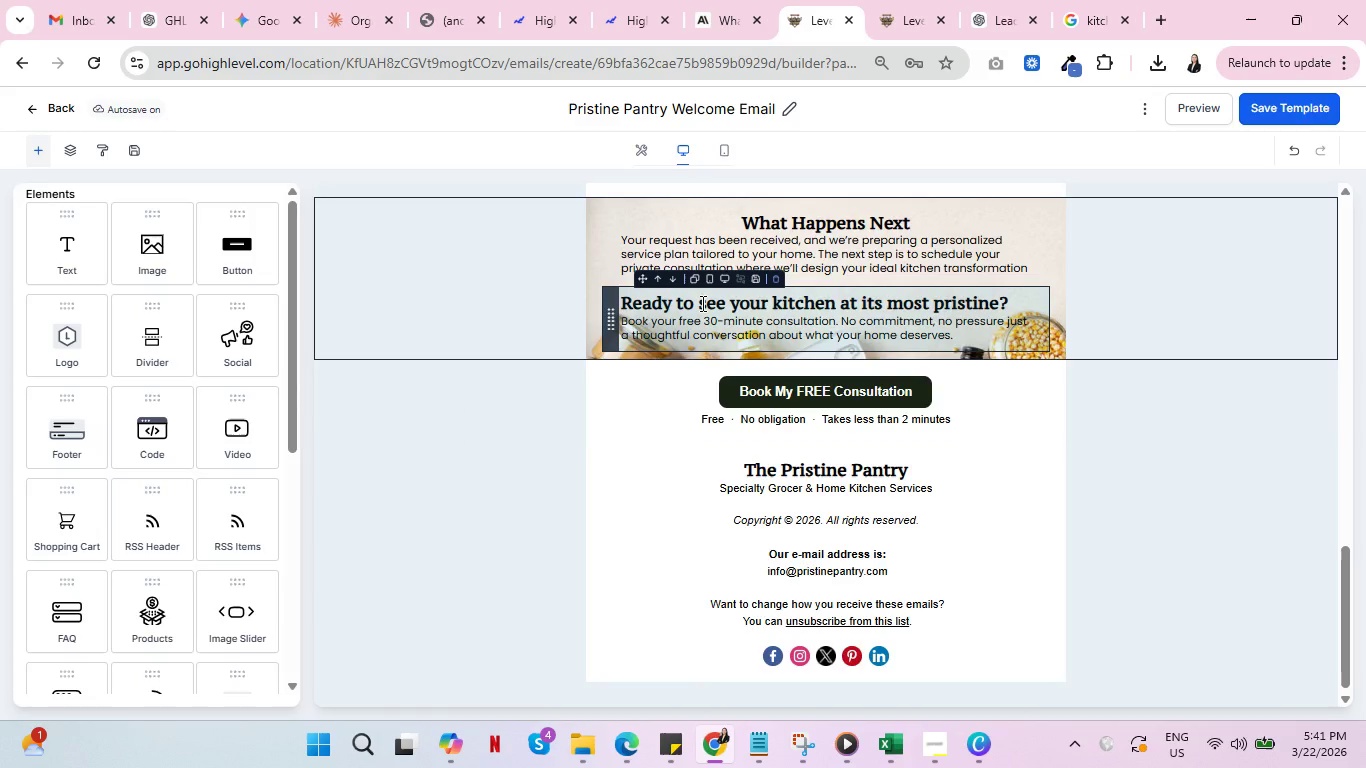 
wait(5.11)
 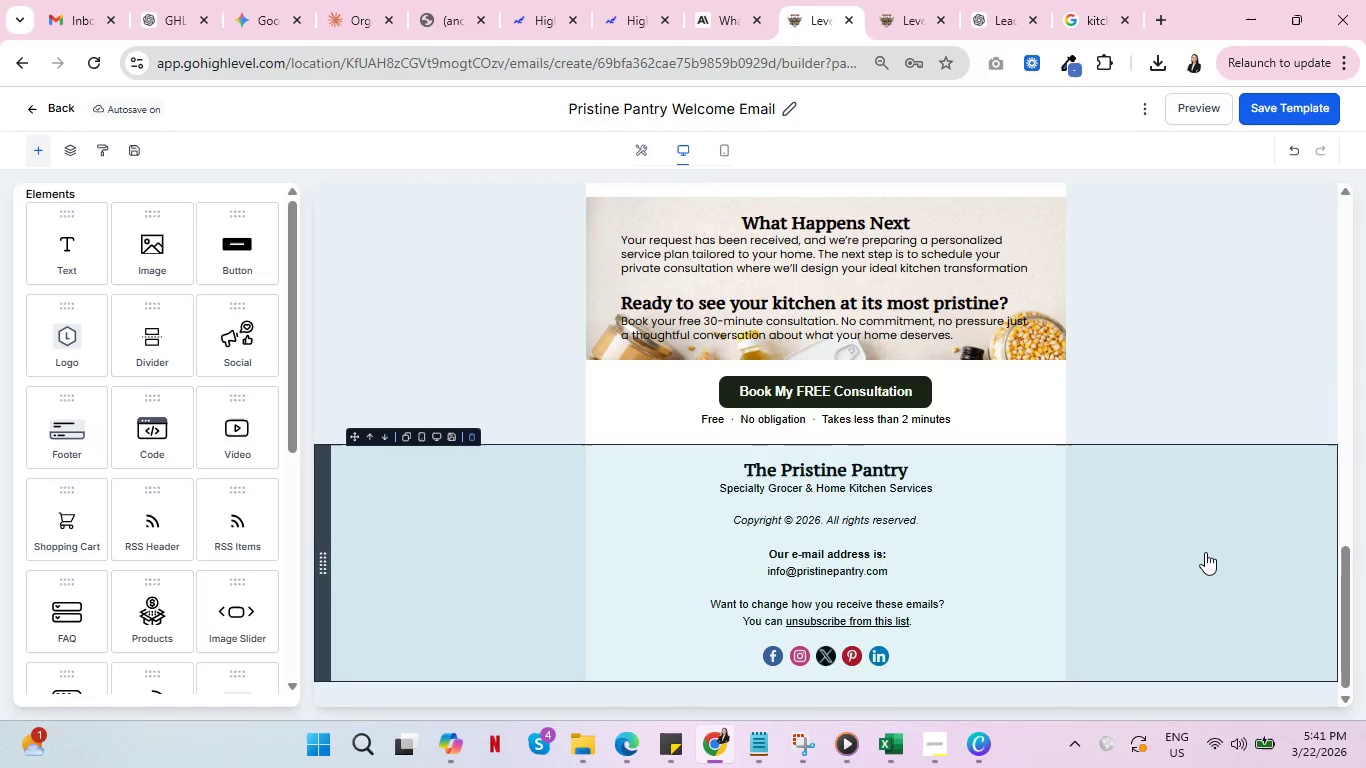 
left_click_drag(start_coordinate=[612, 313], to_coordinate=[612, 371])
 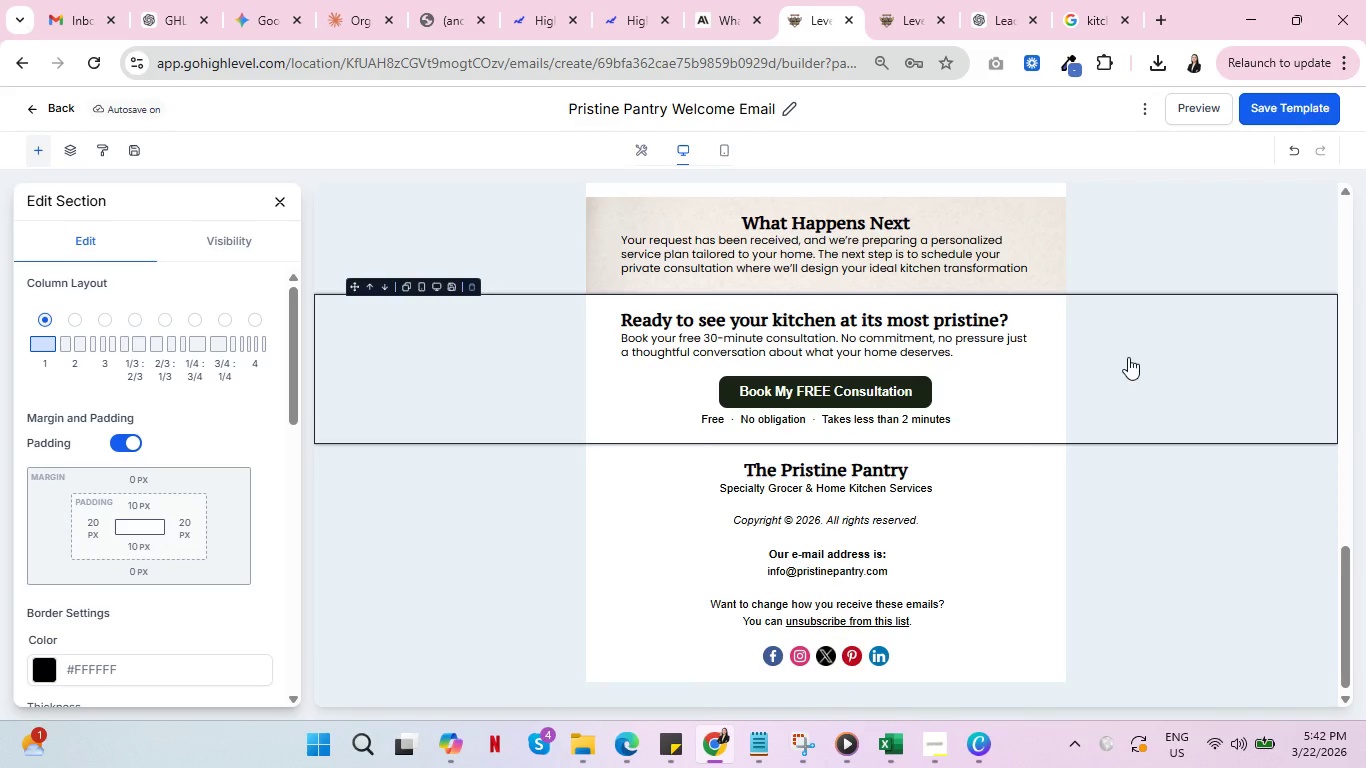 
wait(15.09)
 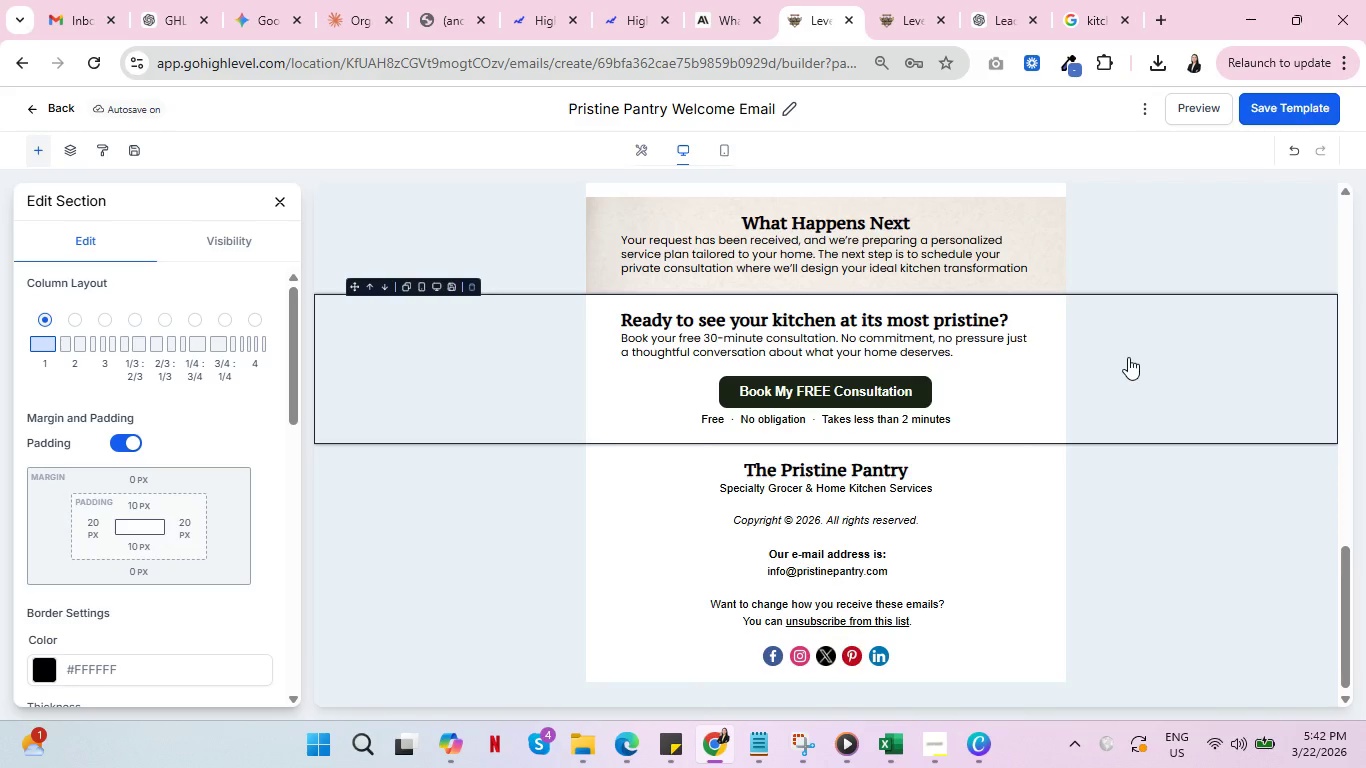 
scroll: coordinate [91, 554], scroll_direction: down, amount: 7.0
 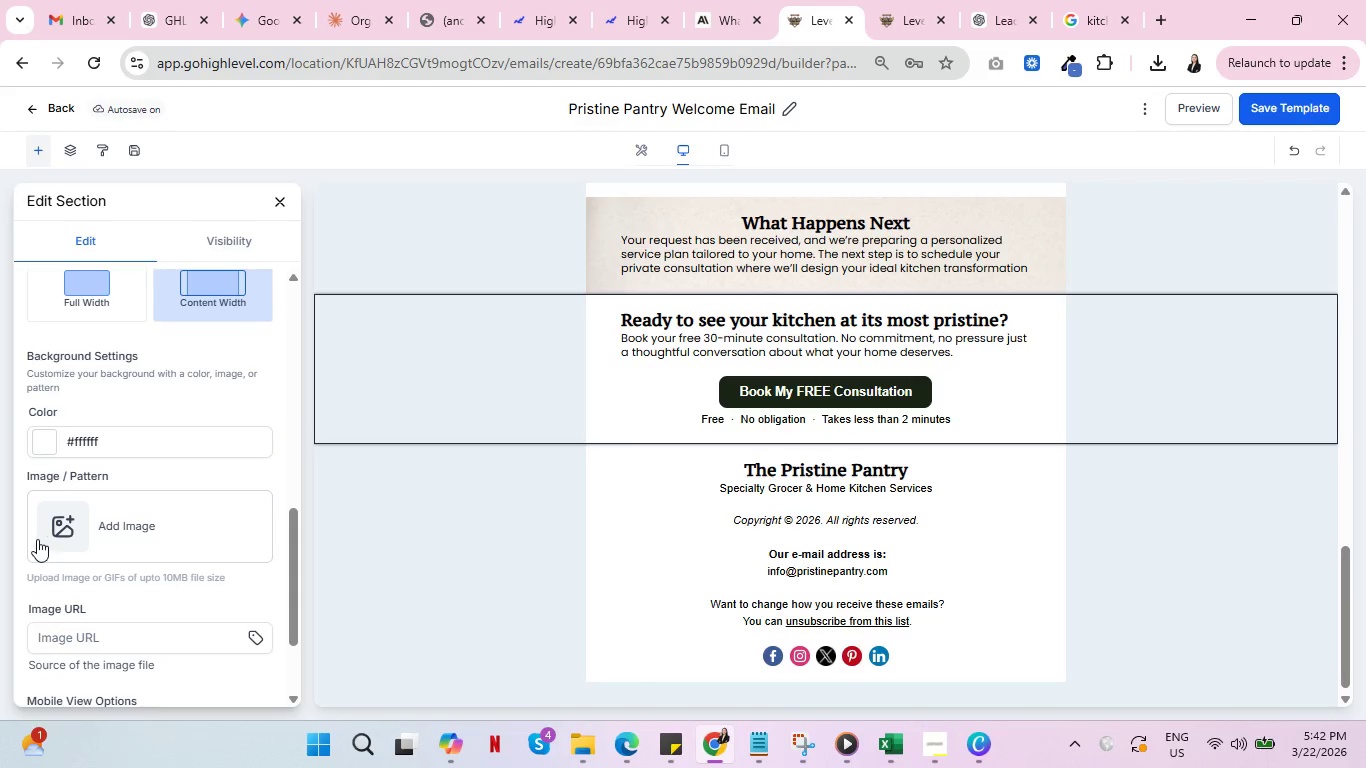 
left_click([54, 530])
 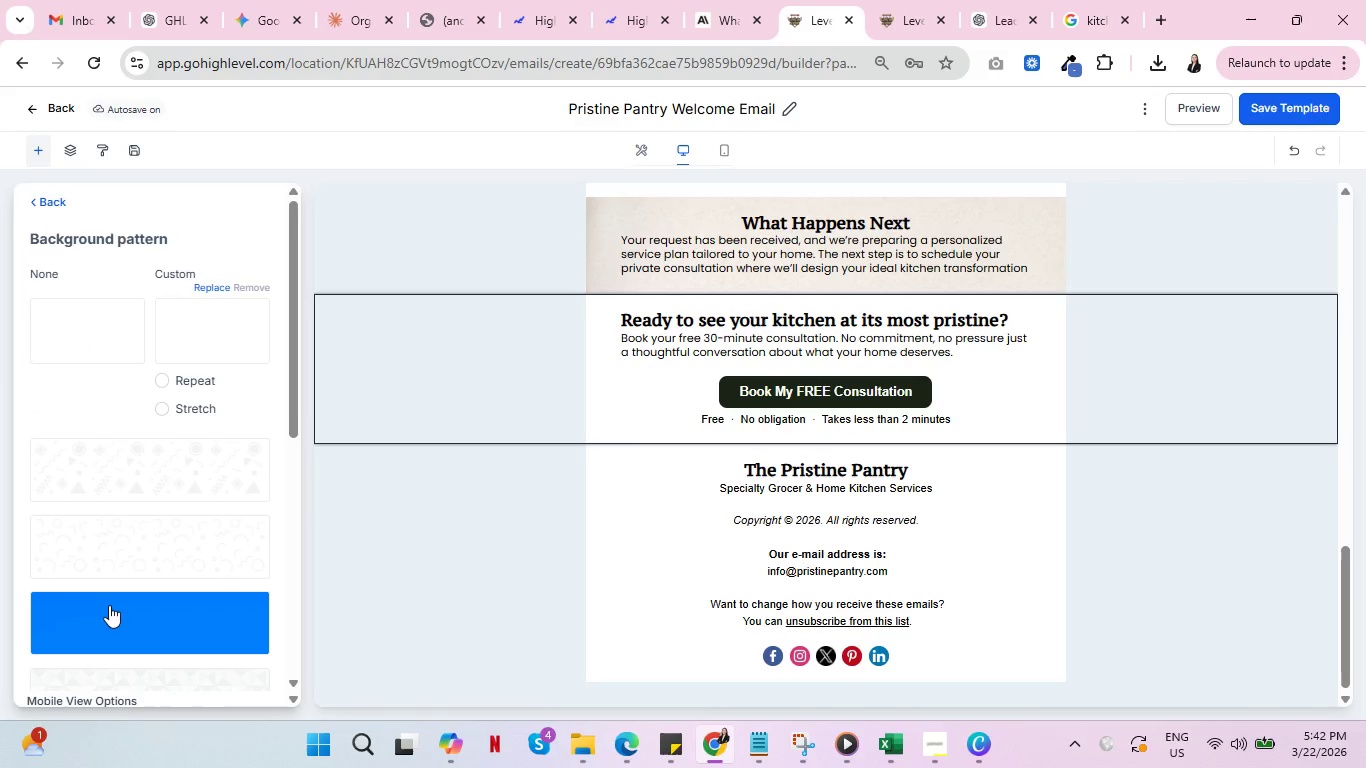 
left_click([110, 606])
 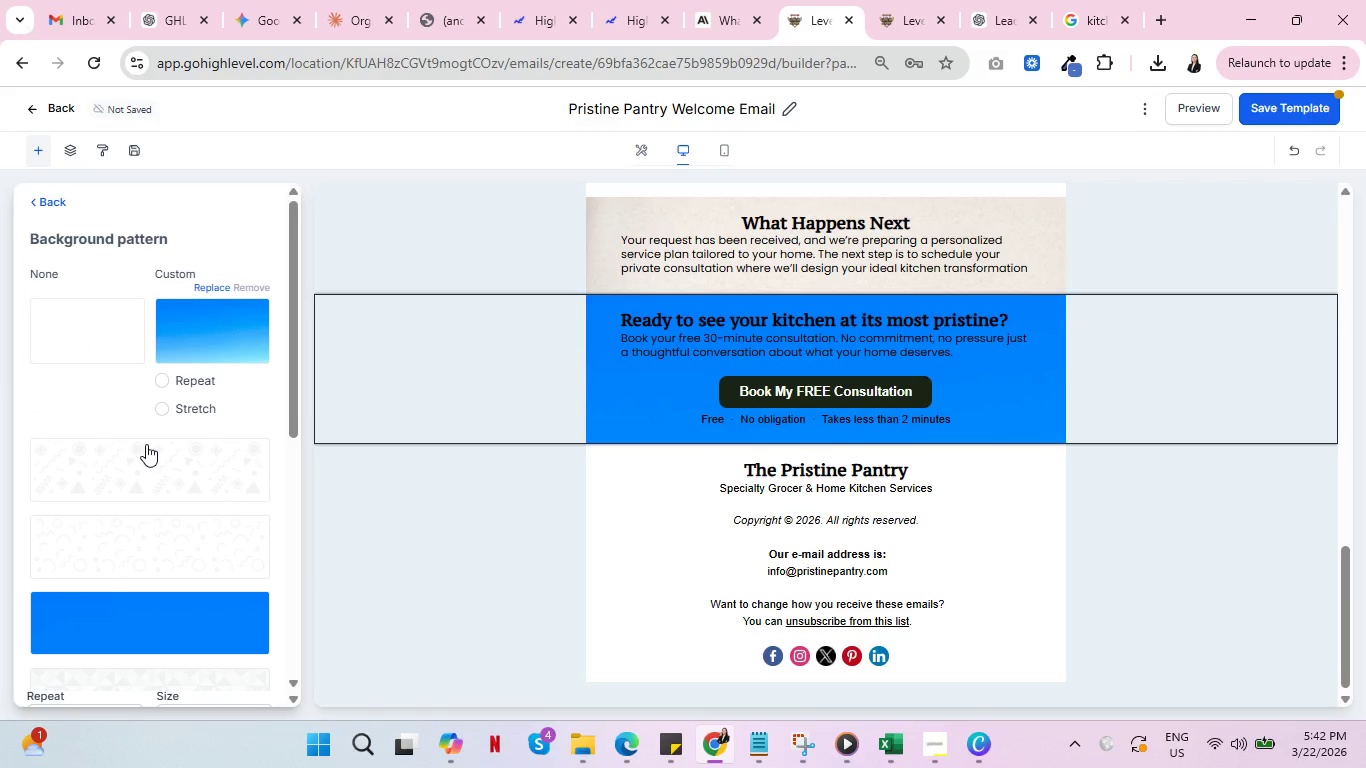 
left_click([168, 406])
 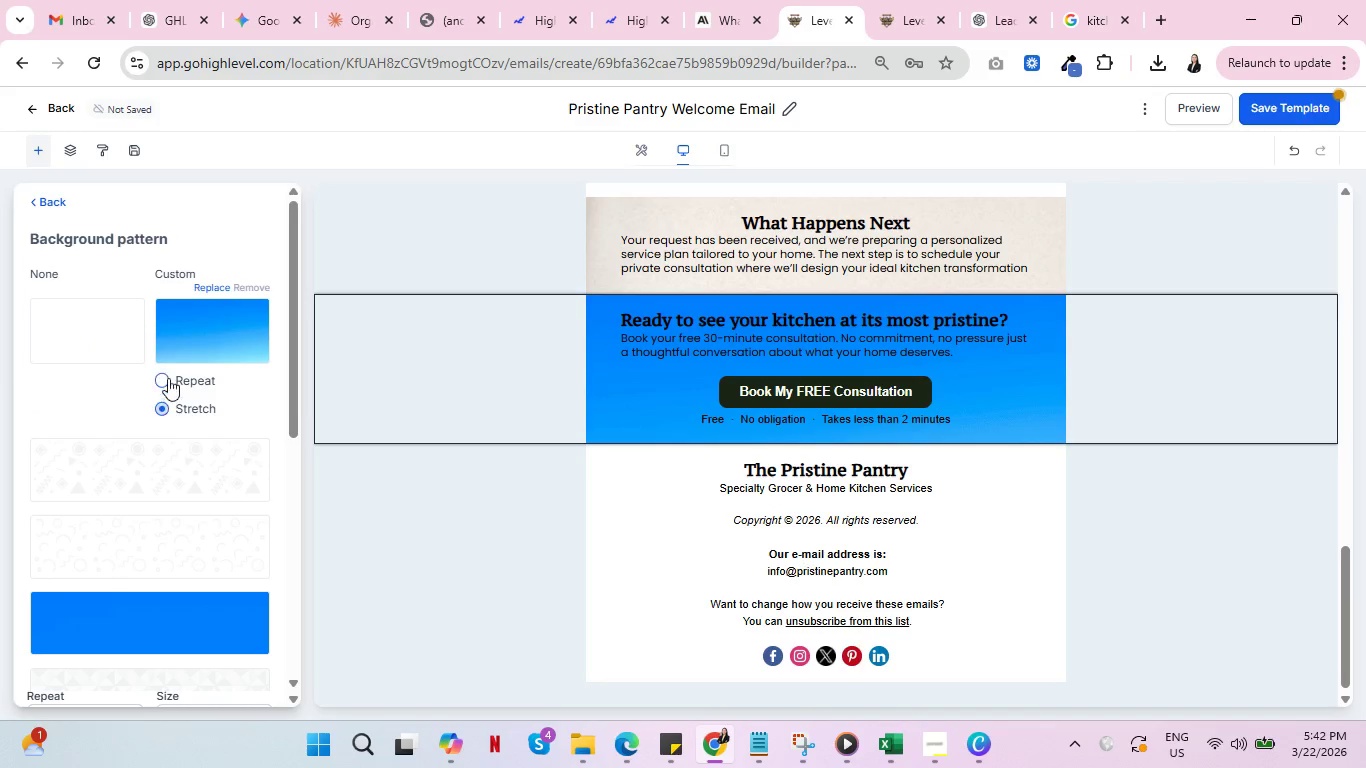 
left_click([167, 375])
 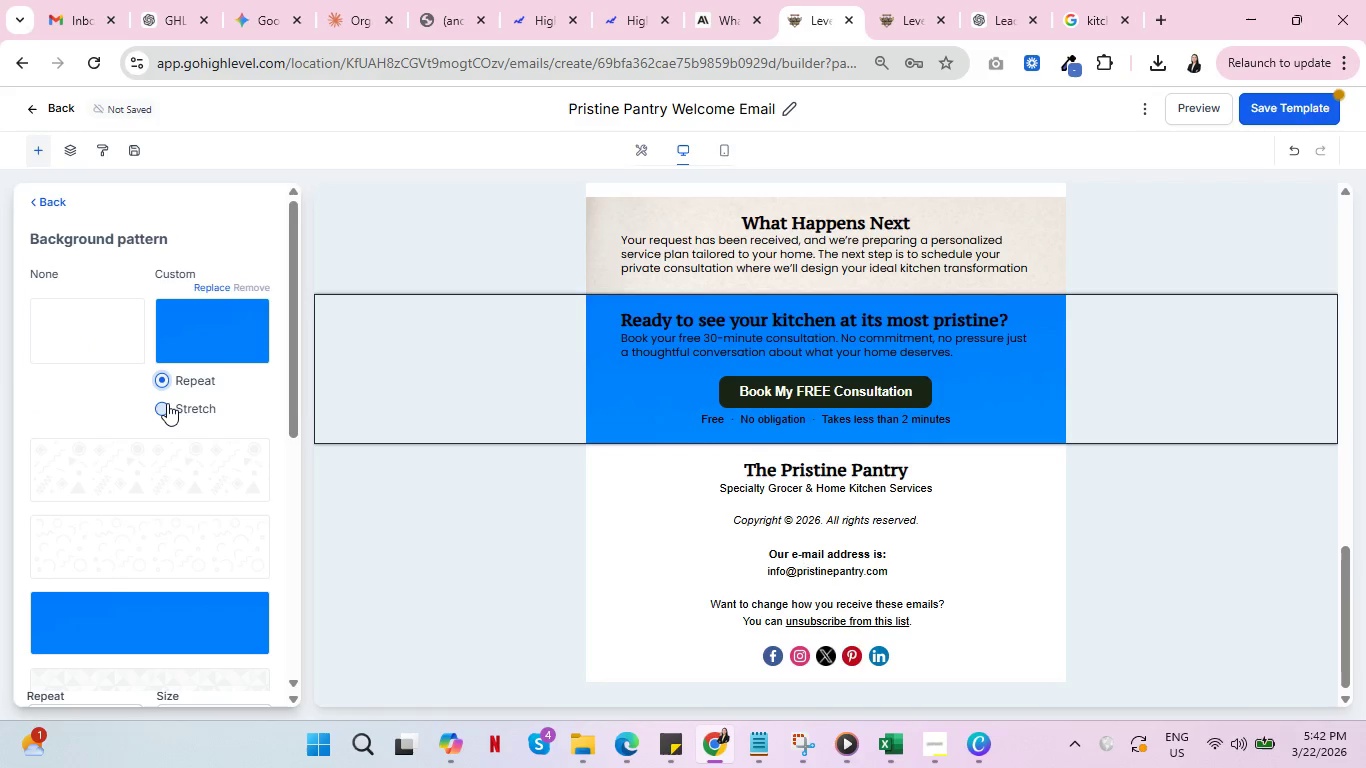 
left_click([167, 403])
 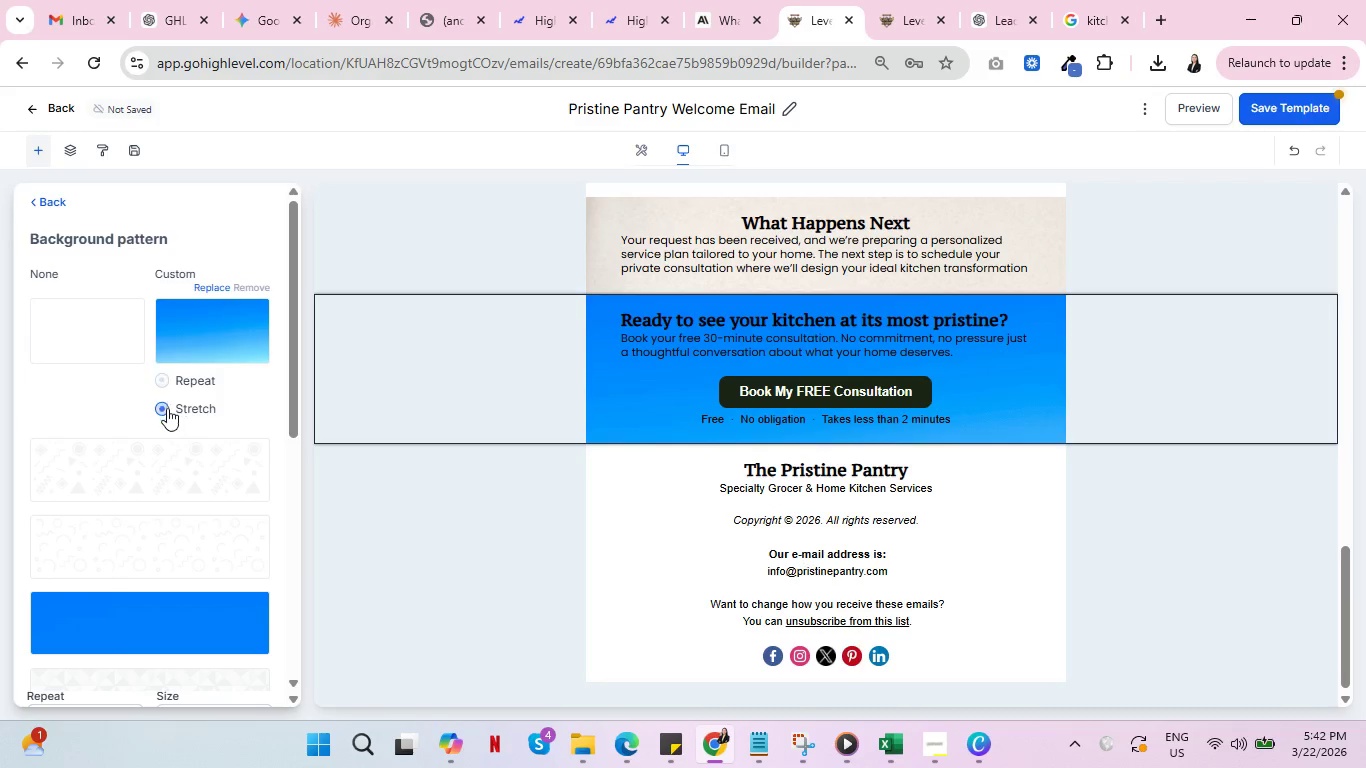 
scroll: coordinate [116, 551], scroll_direction: down, amount: 7.0
 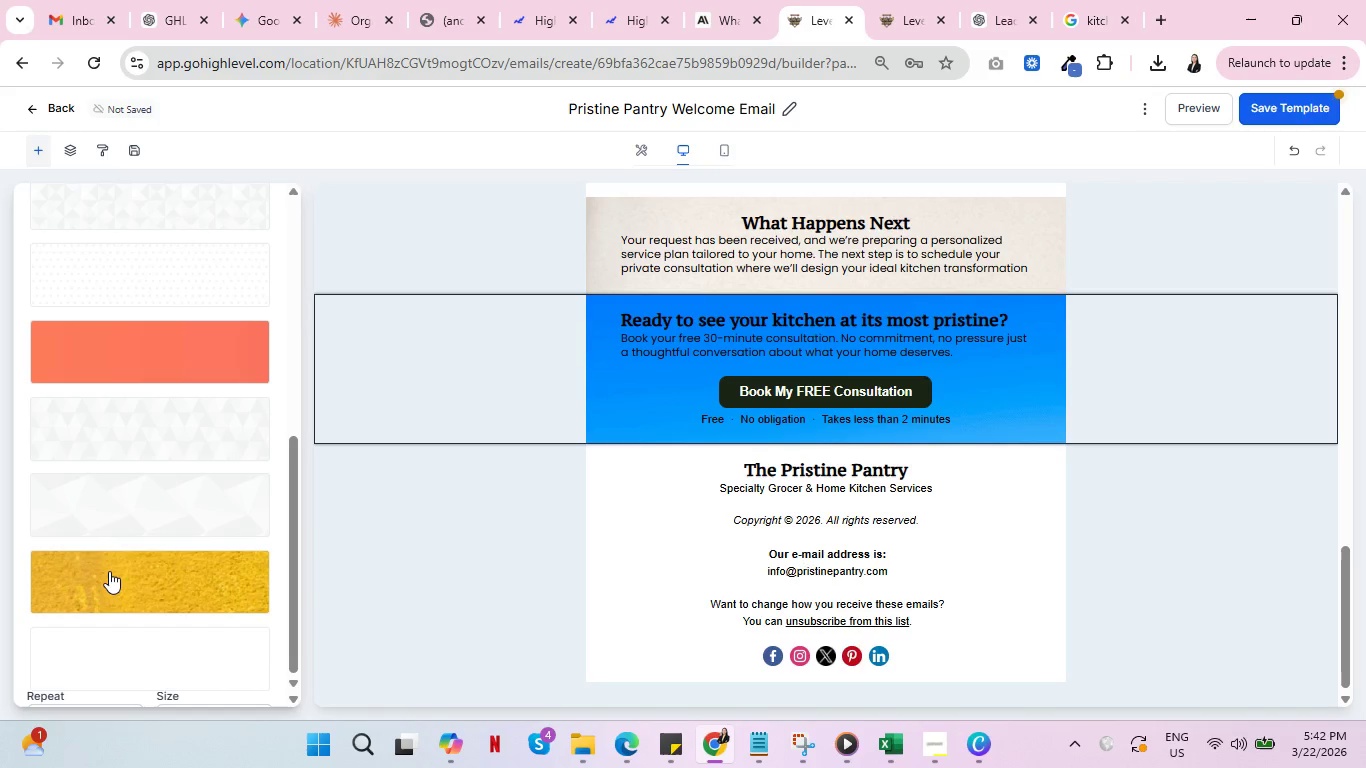 
left_click([107, 575])
 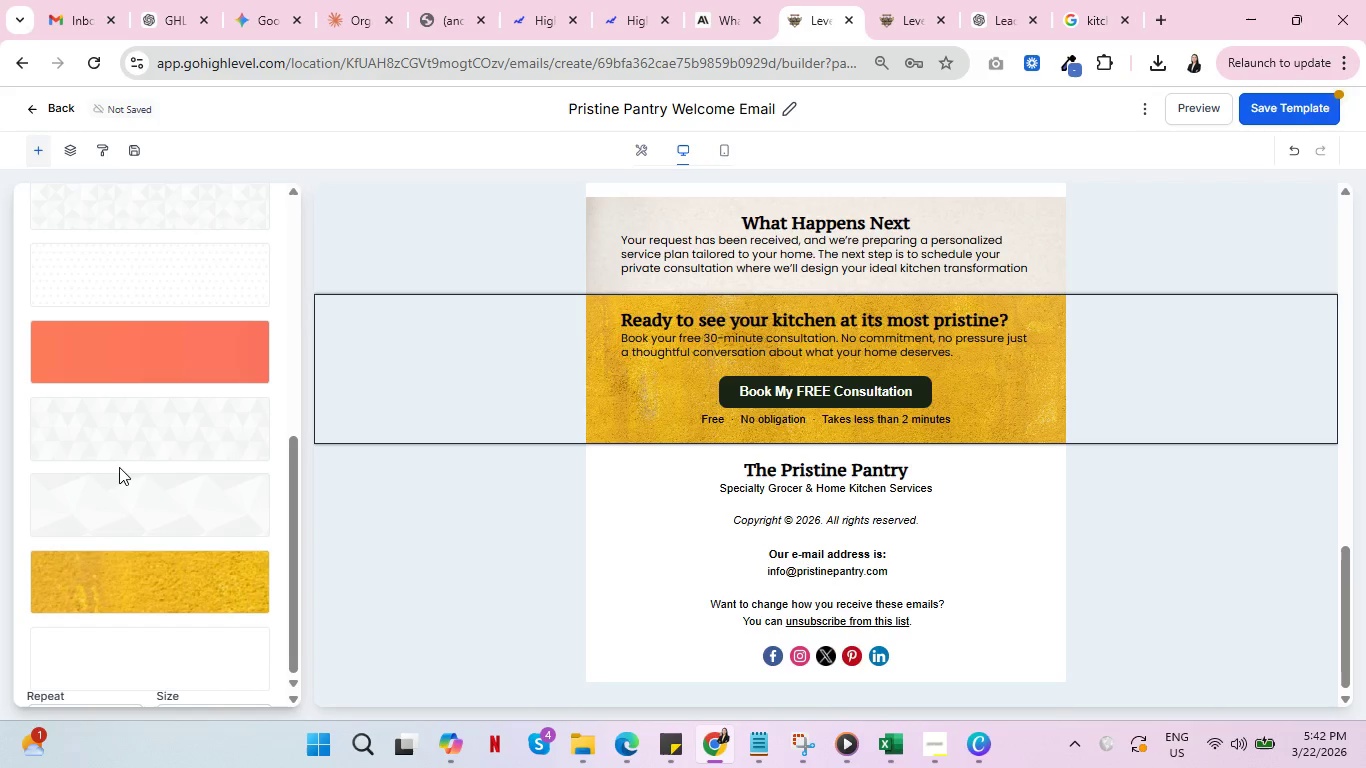 
left_click([112, 429])
 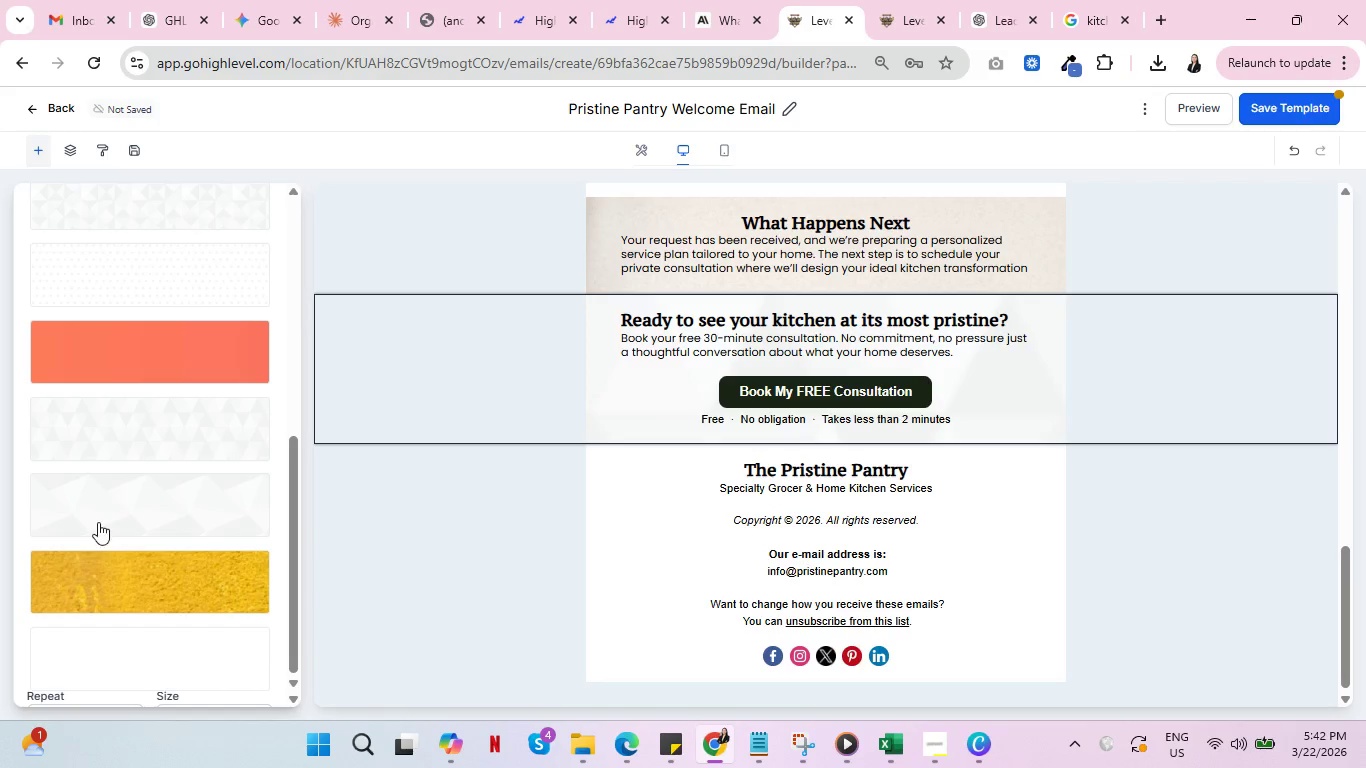 
left_click([98, 528])
 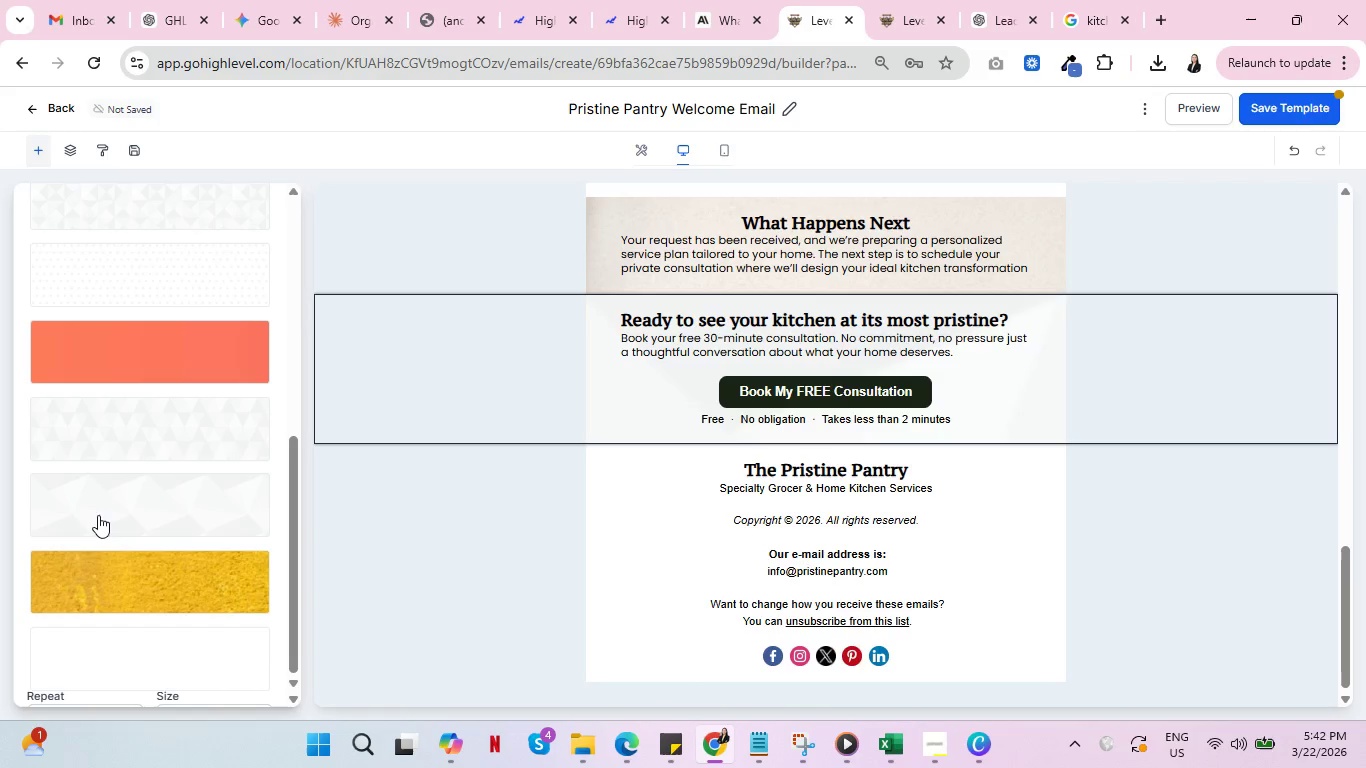 
scroll: coordinate [131, 475], scroll_direction: up, amount: 6.0
 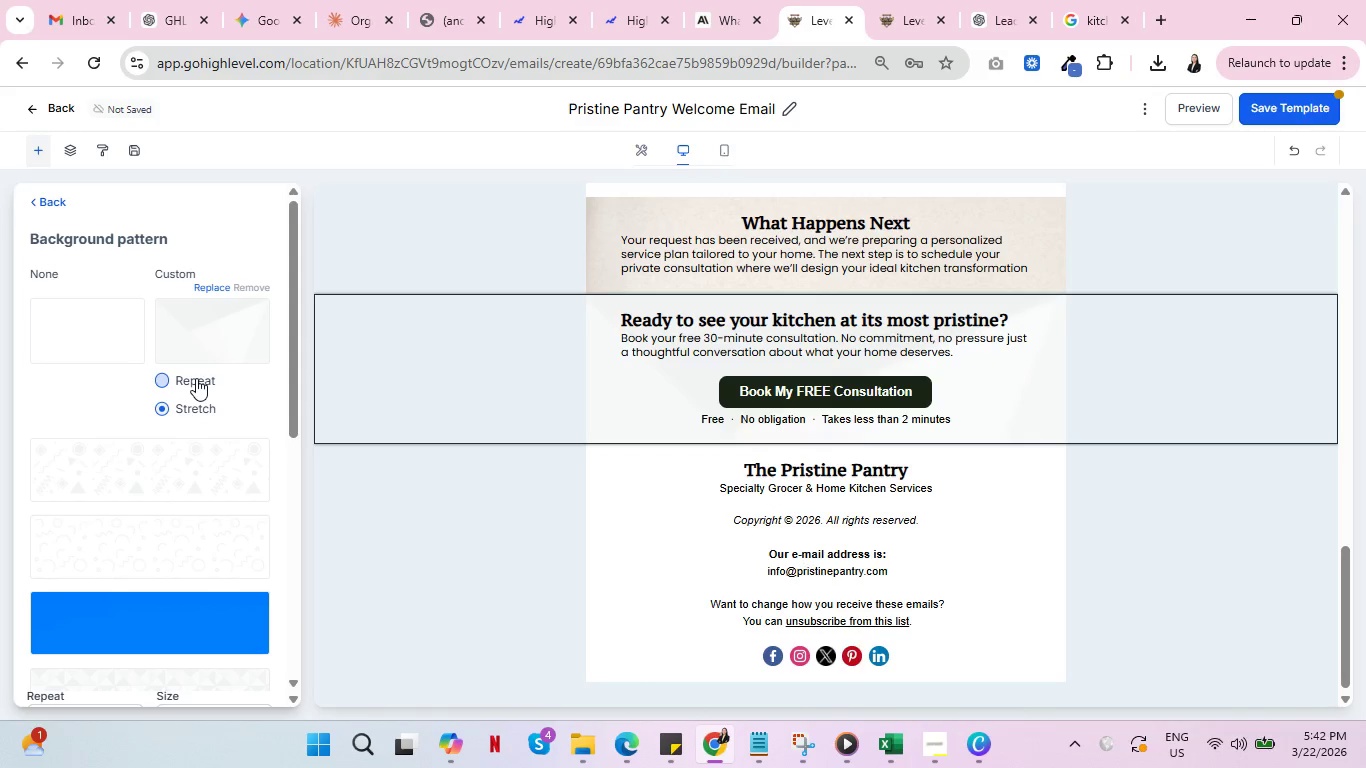 
left_click([213, 285])
 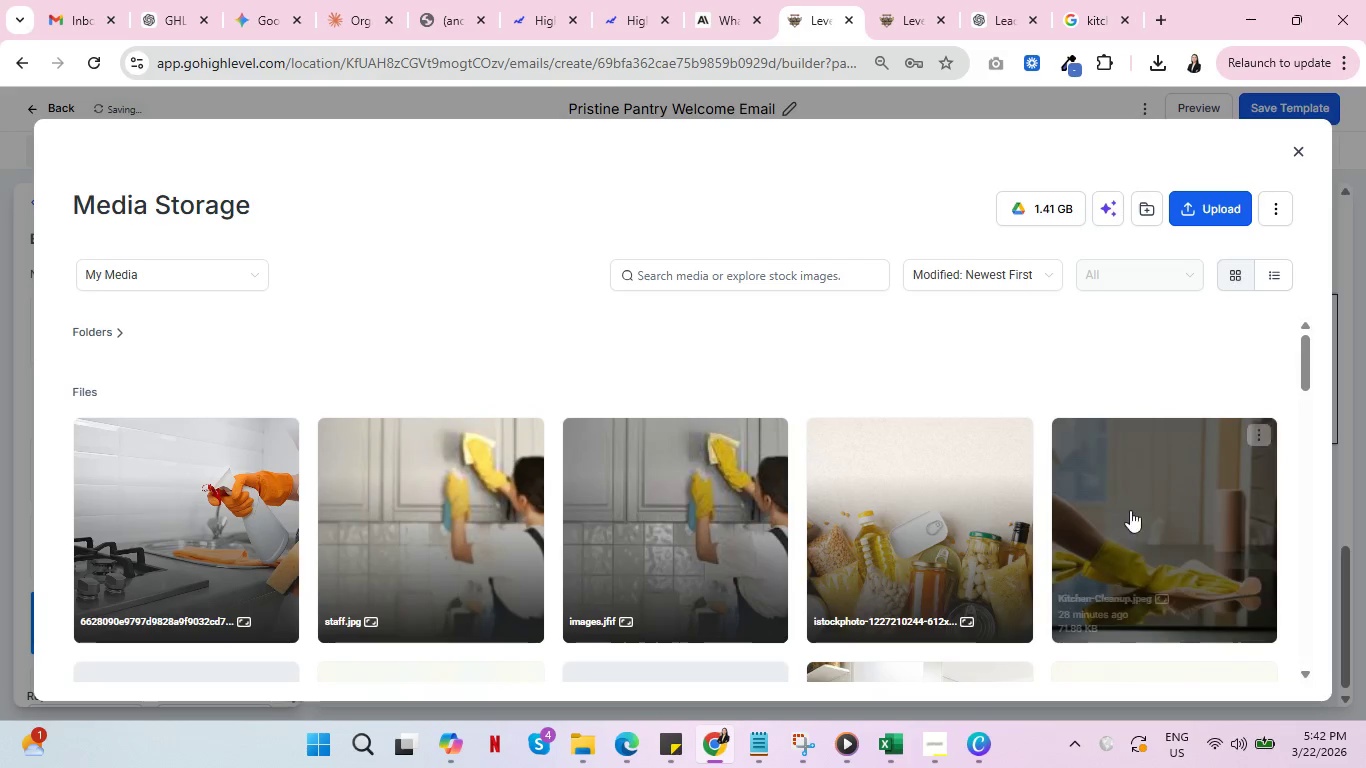 
left_click([1123, 493])
 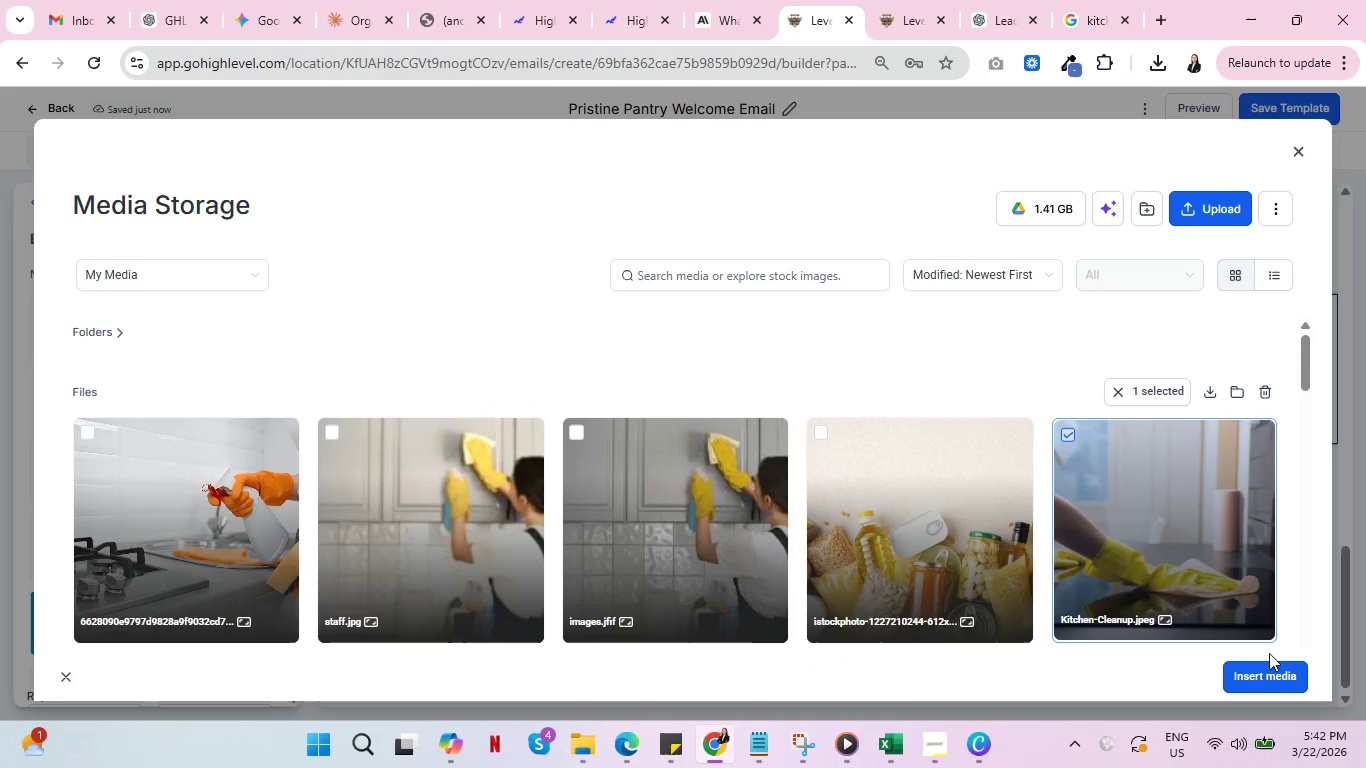 
left_click([1267, 662])
 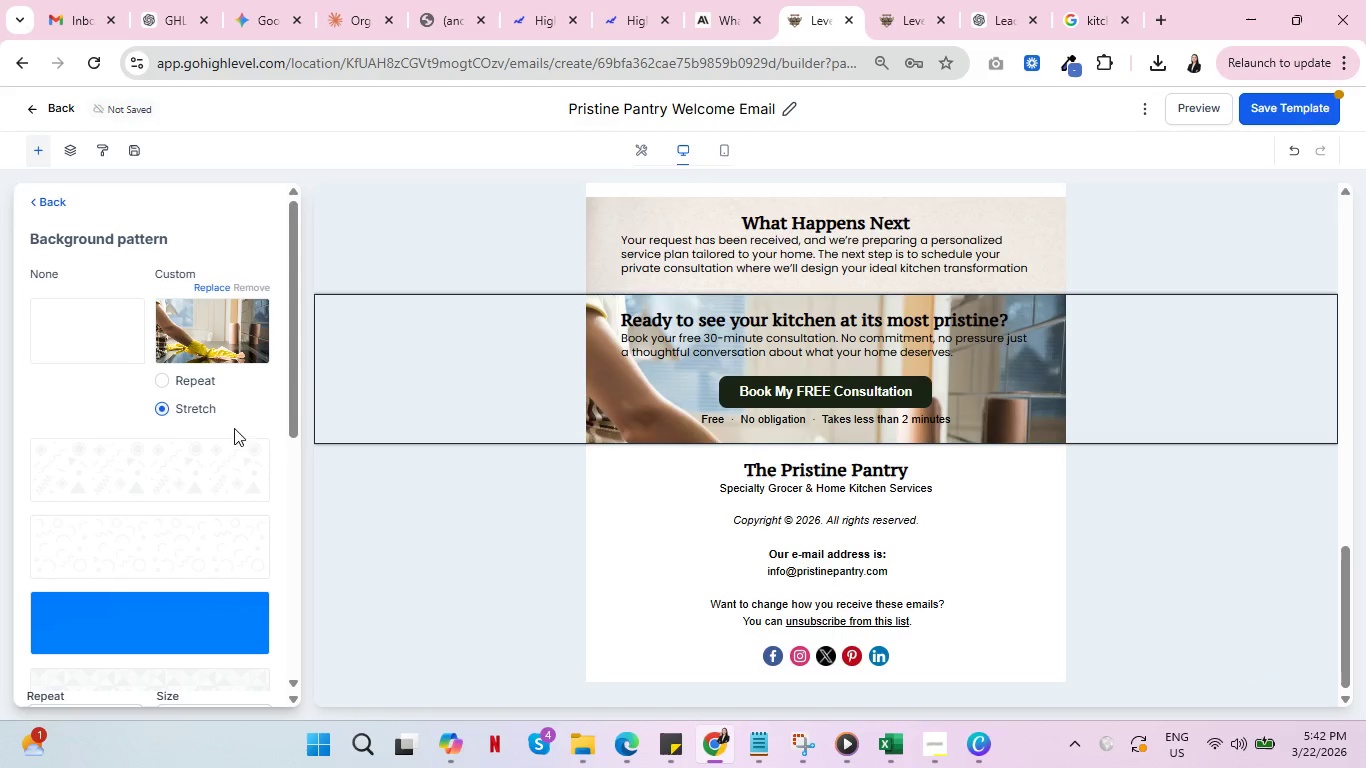 
left_click([160, 379])
 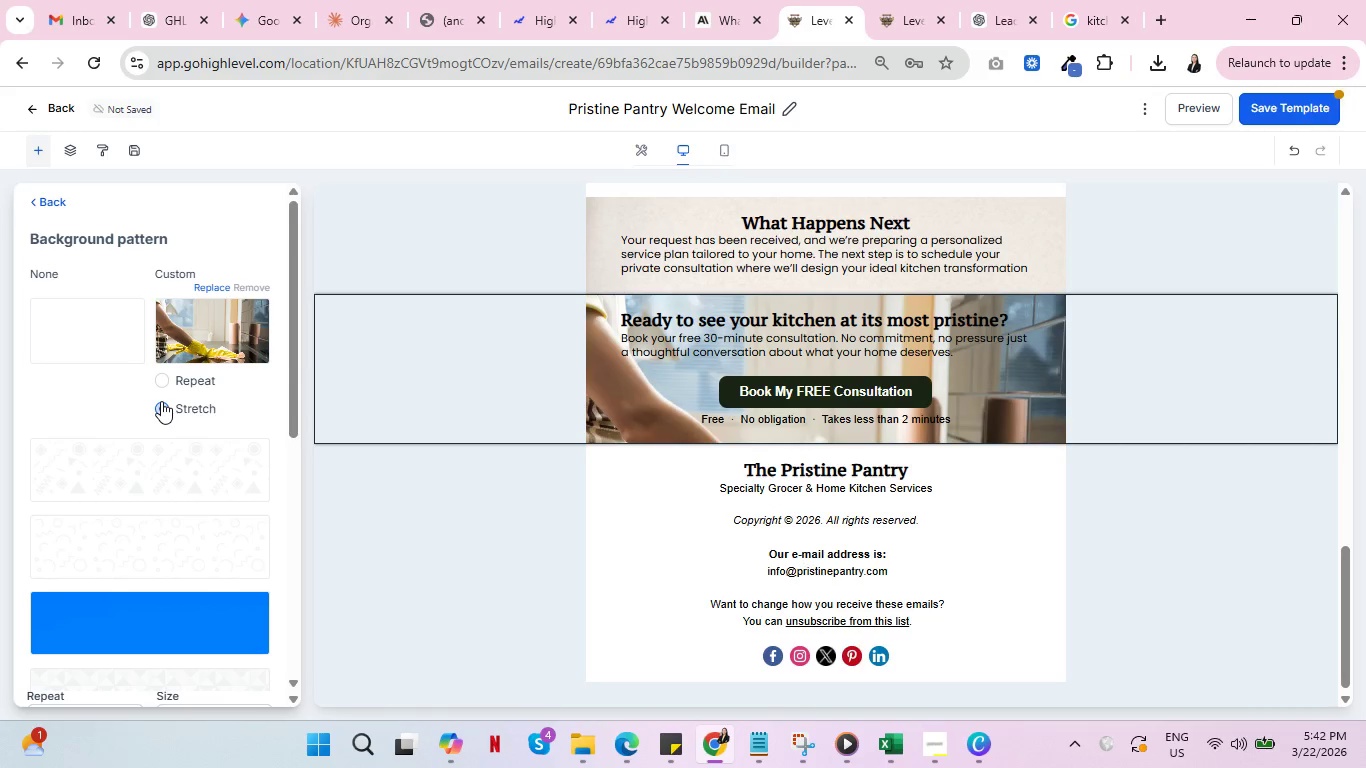 
wait(6.97)
 